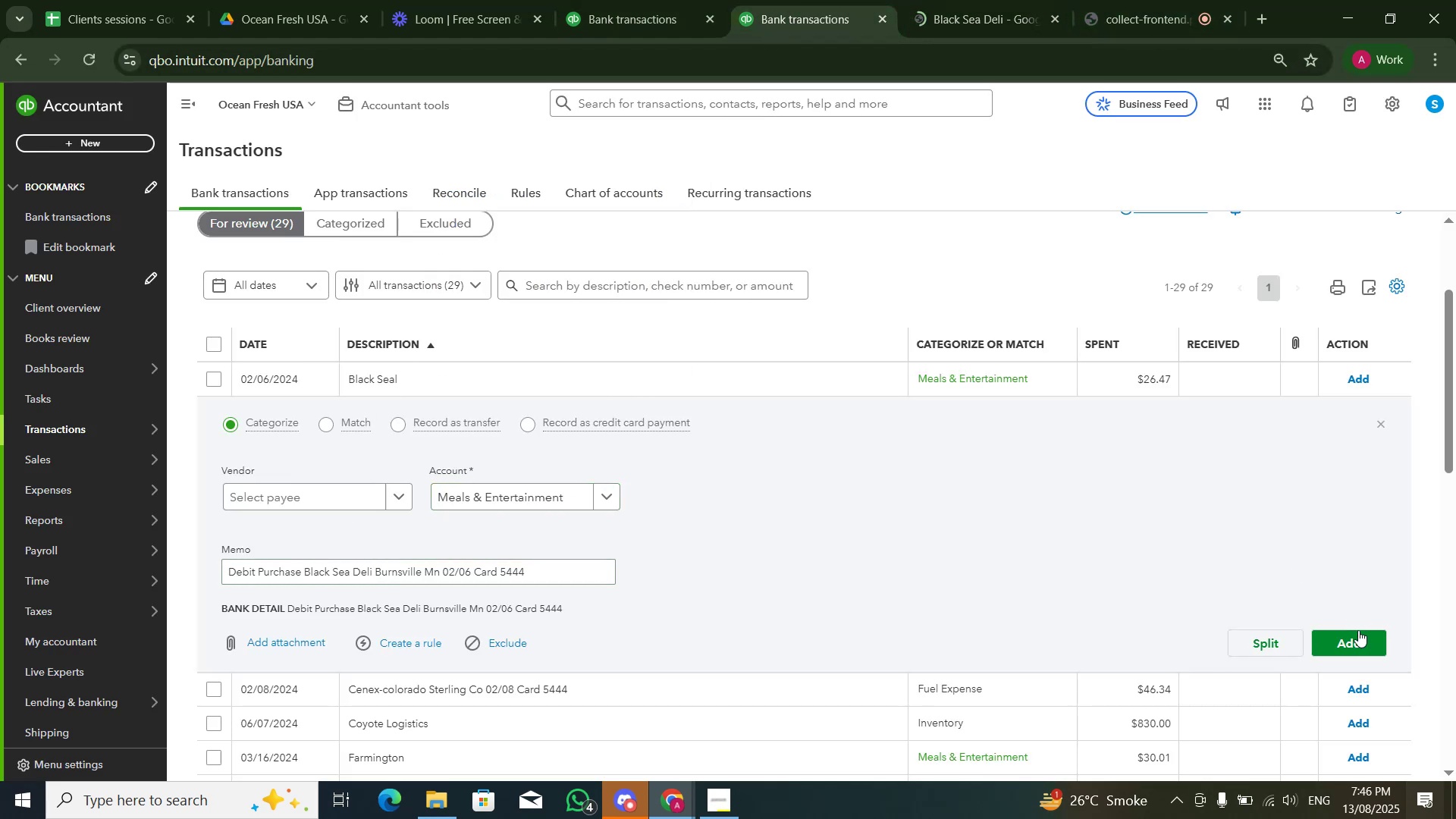 
left_click([1360, 637])
 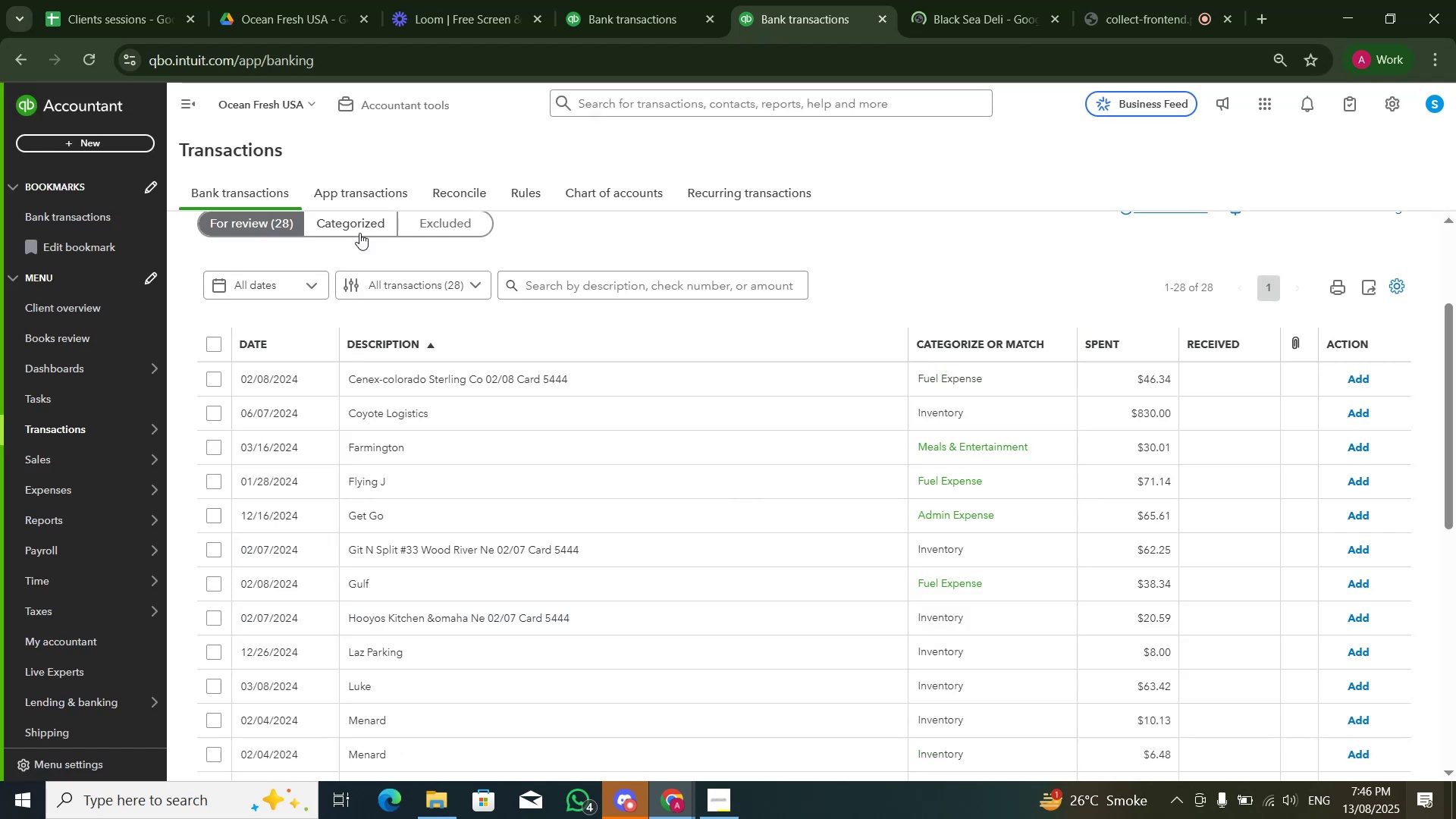 
left_click([359, 234])
 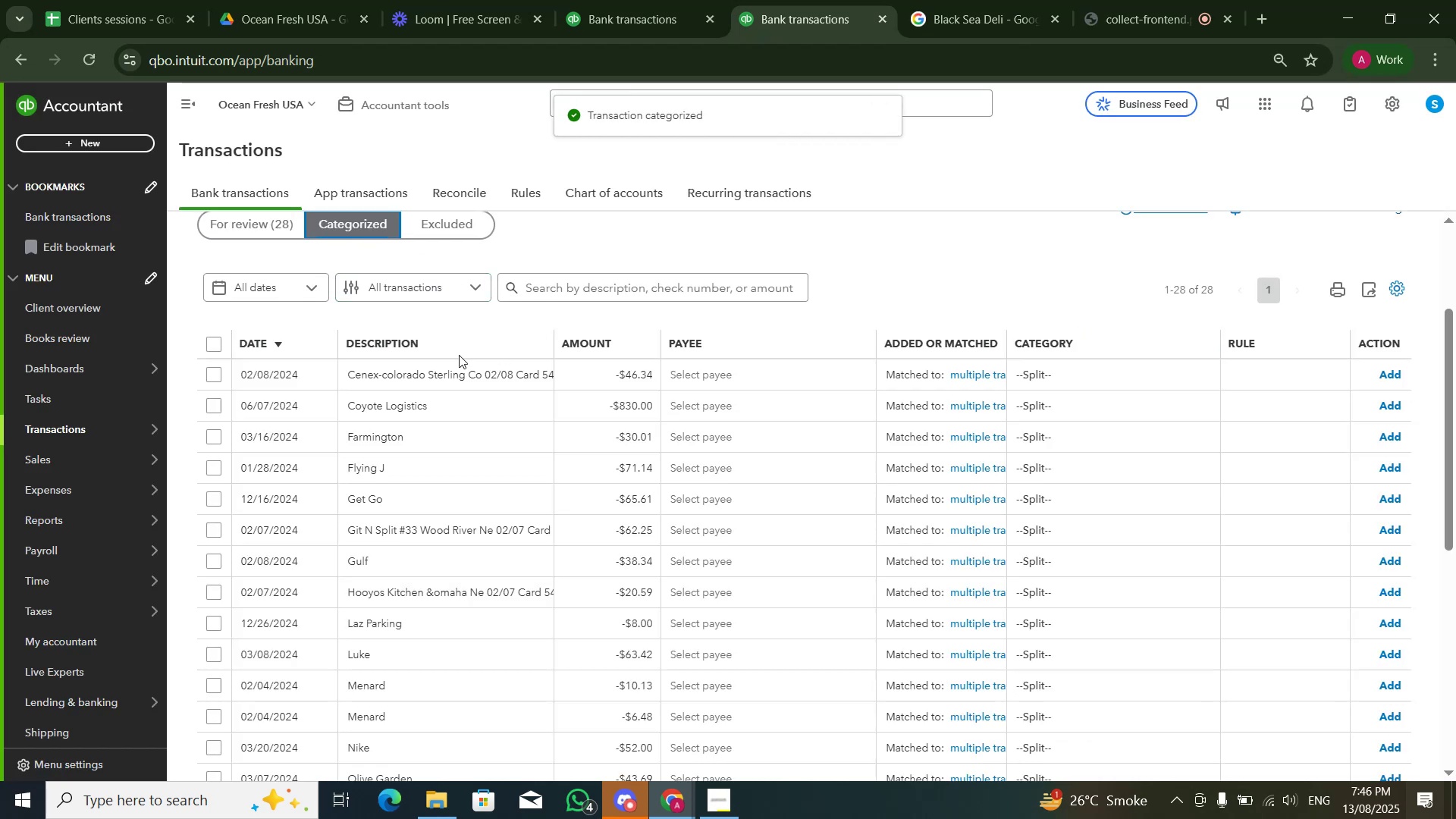 
left_click([563, 297])
 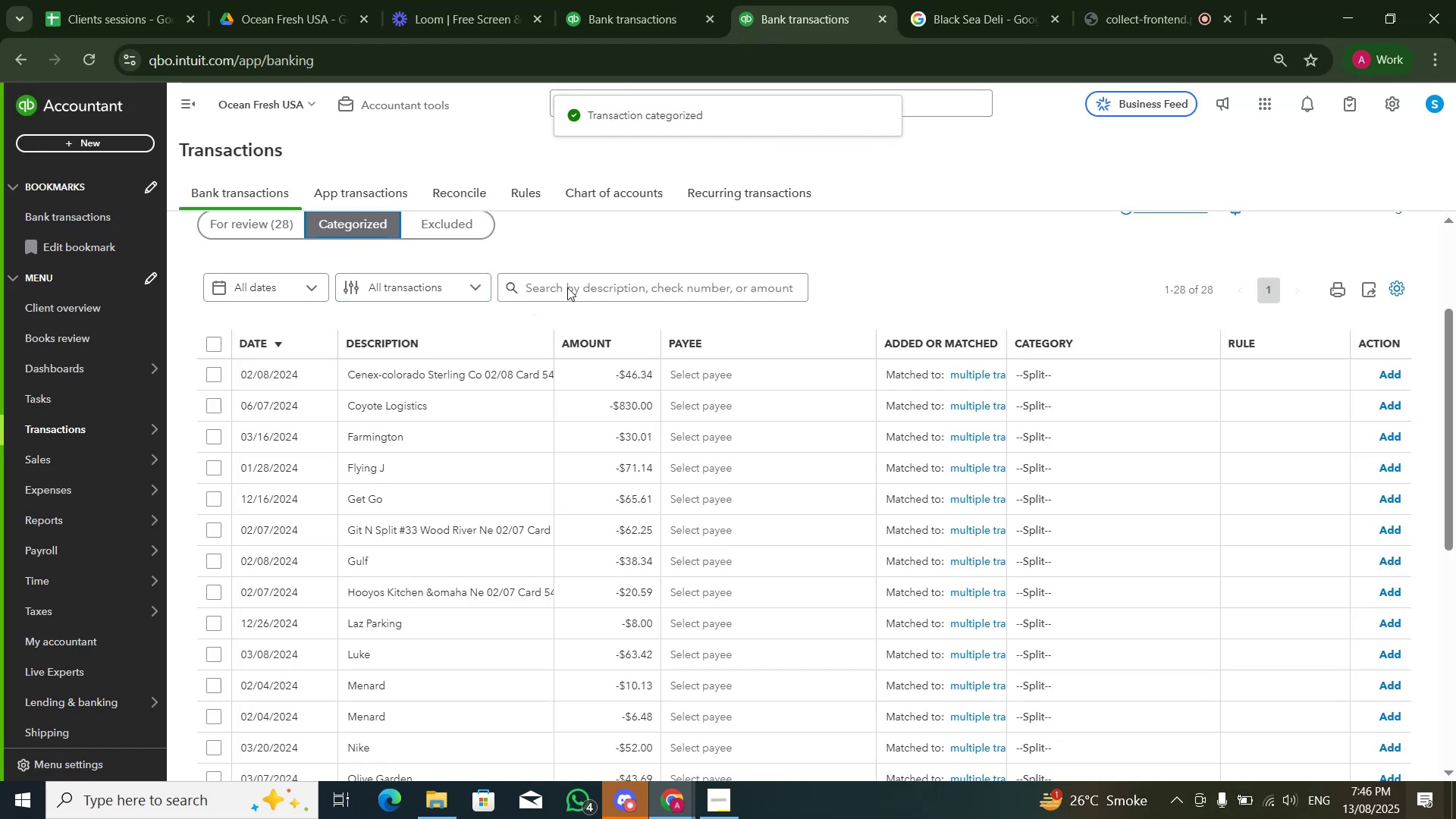 
double_click([567, 287])
 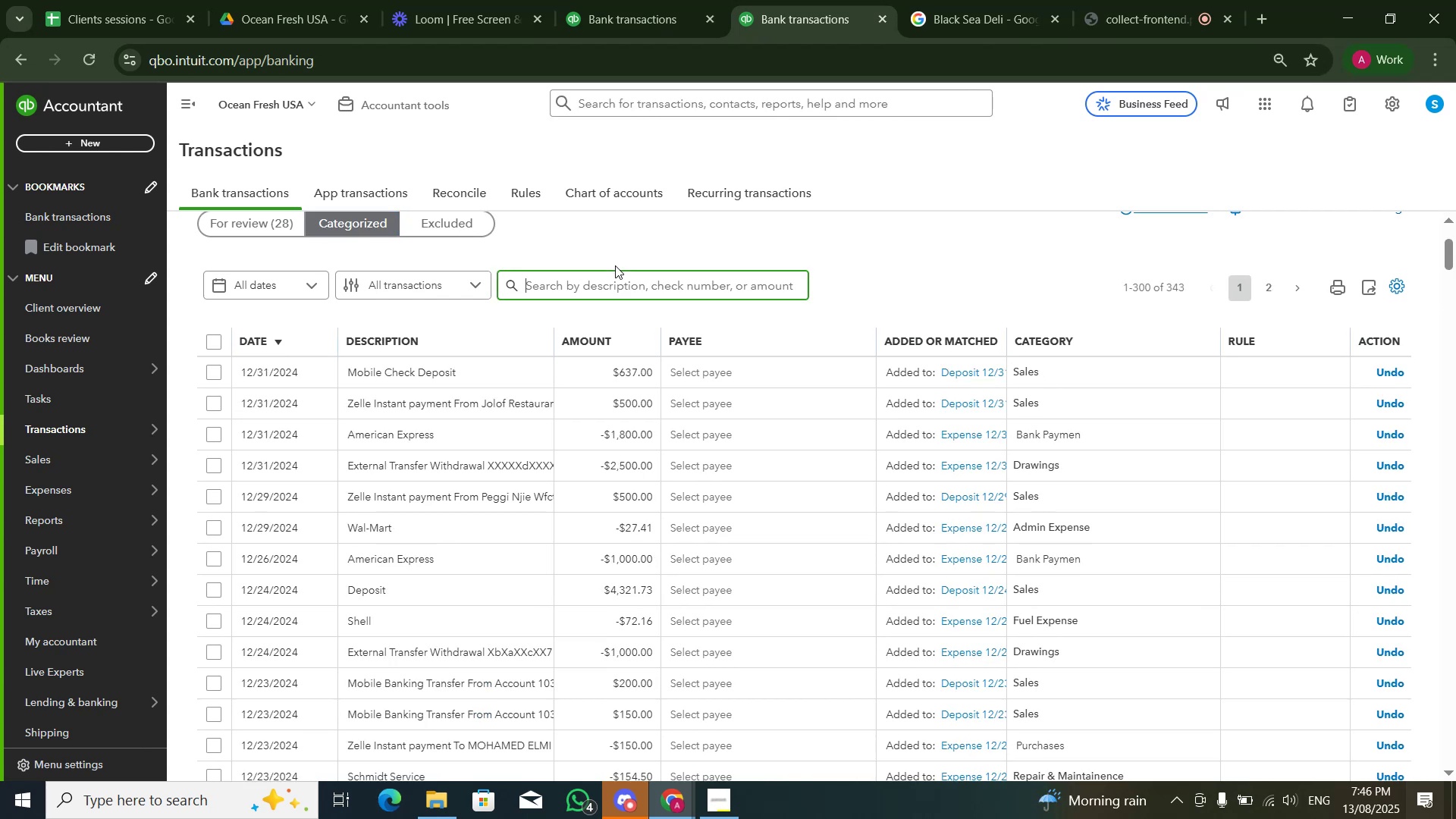 
wait(14.77)
 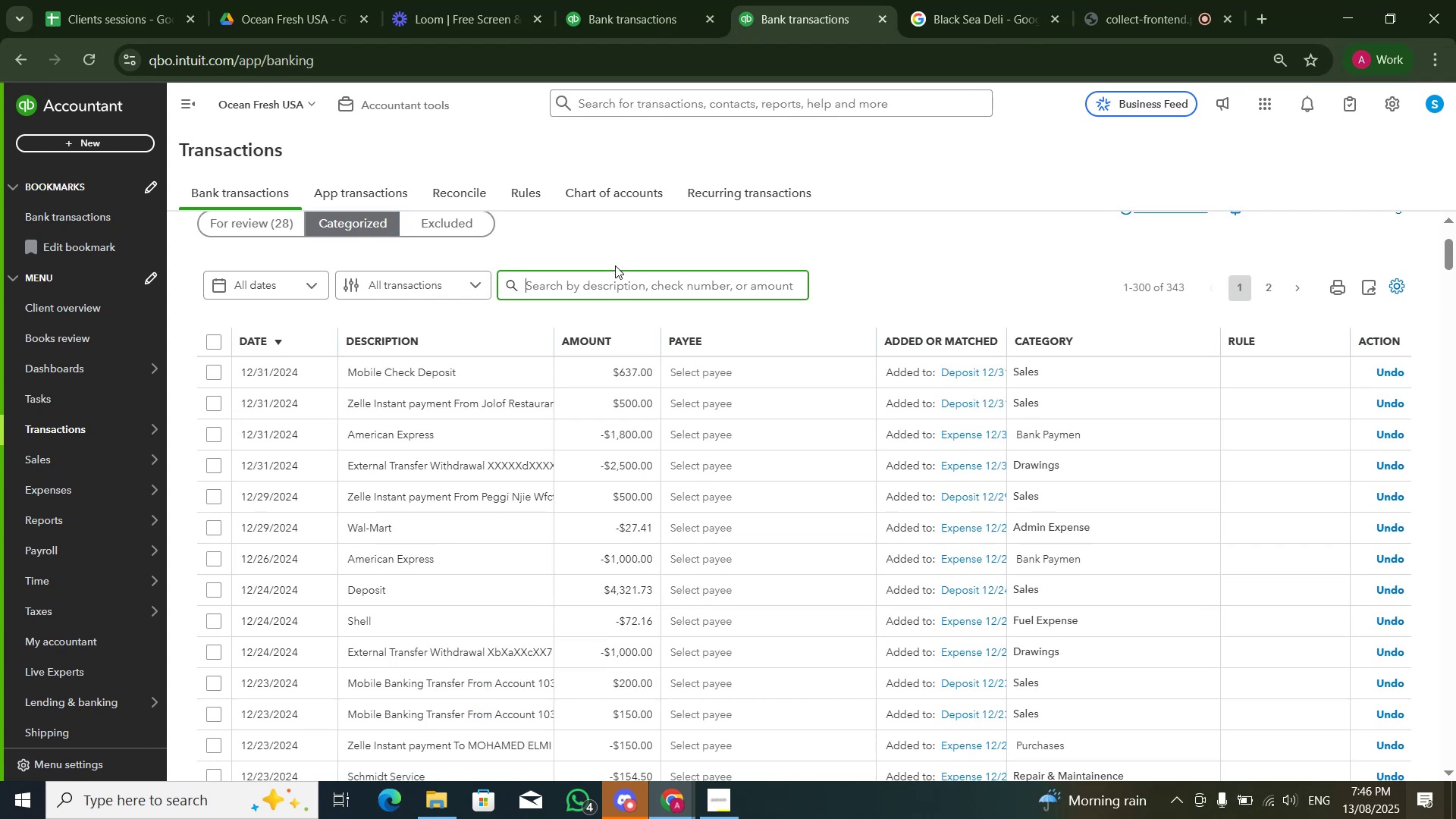 
left_click([254, 225])
 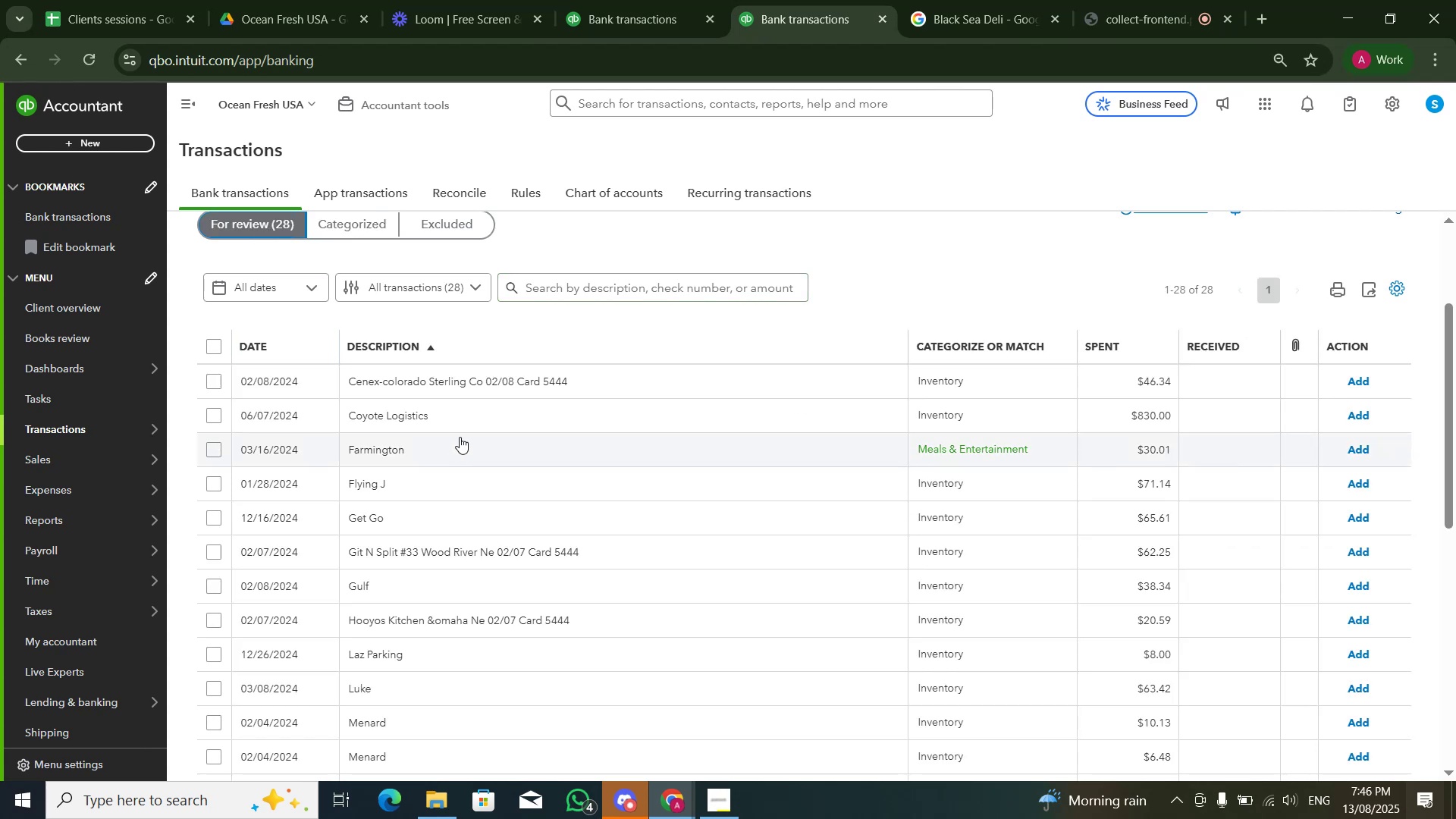 
wait(6.07)
 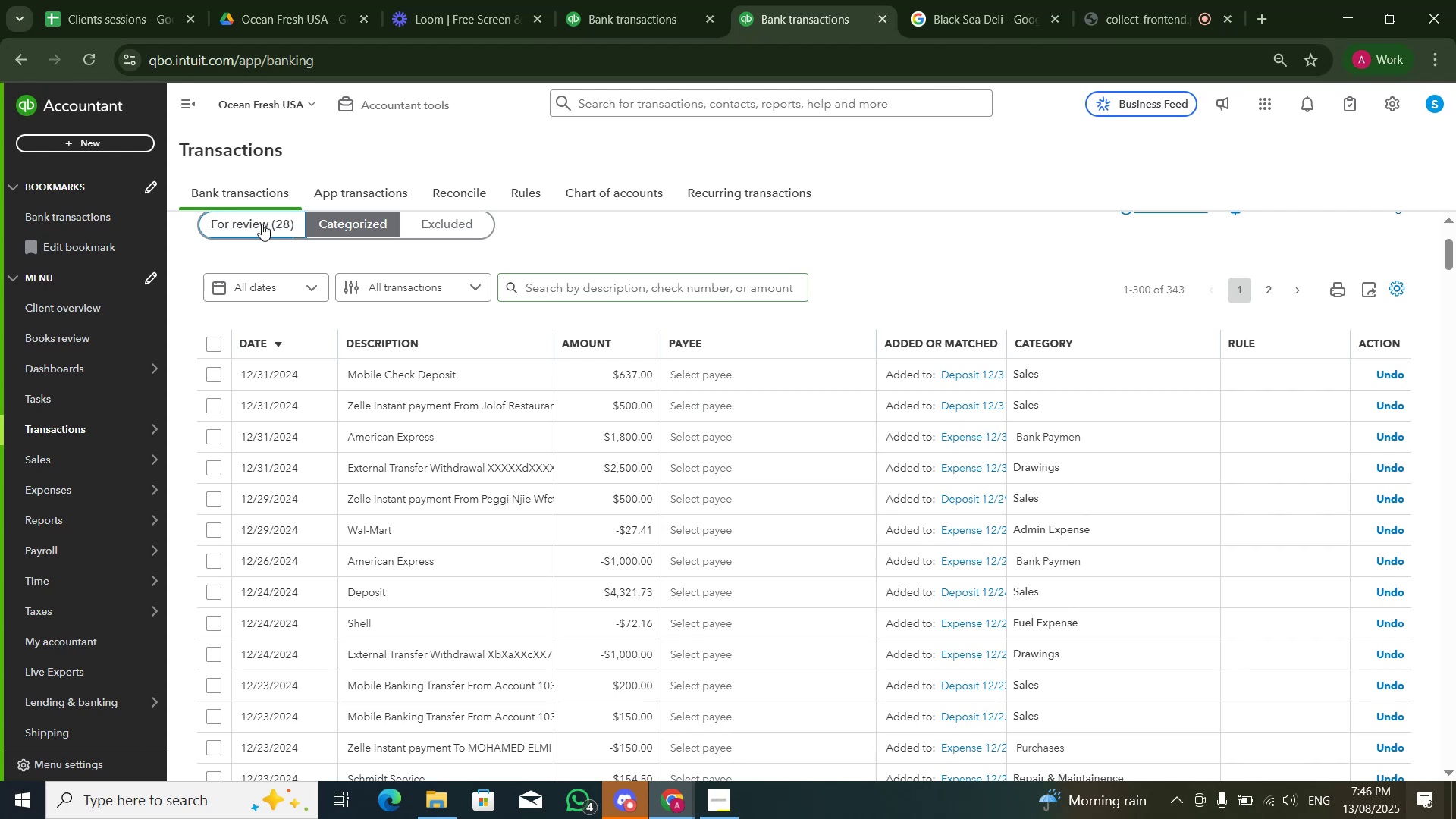 
left_click([489, 392])
 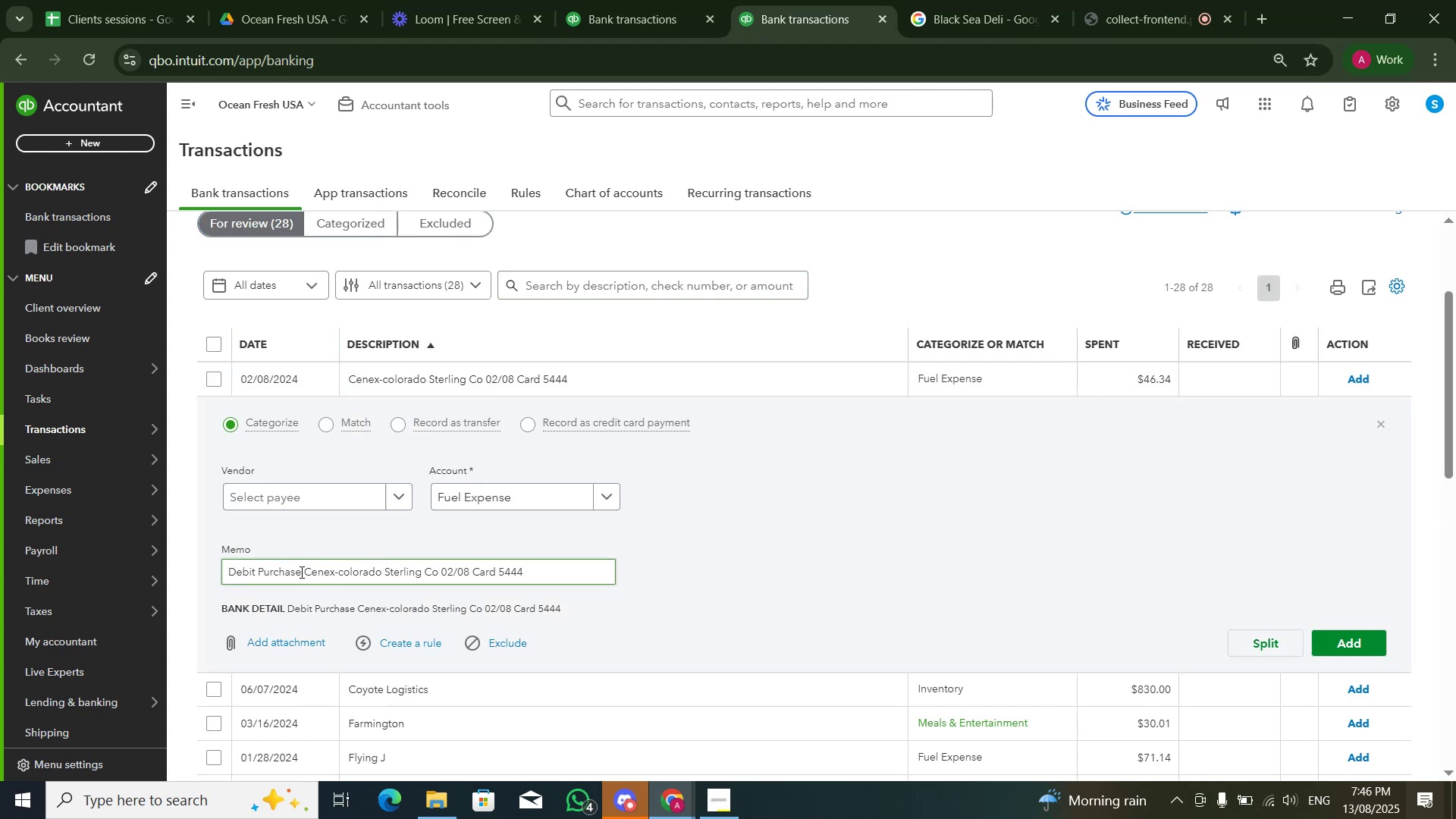 
left_click_drag(start_coordinate=[304, 575], to_coordinate=[421, 574])
 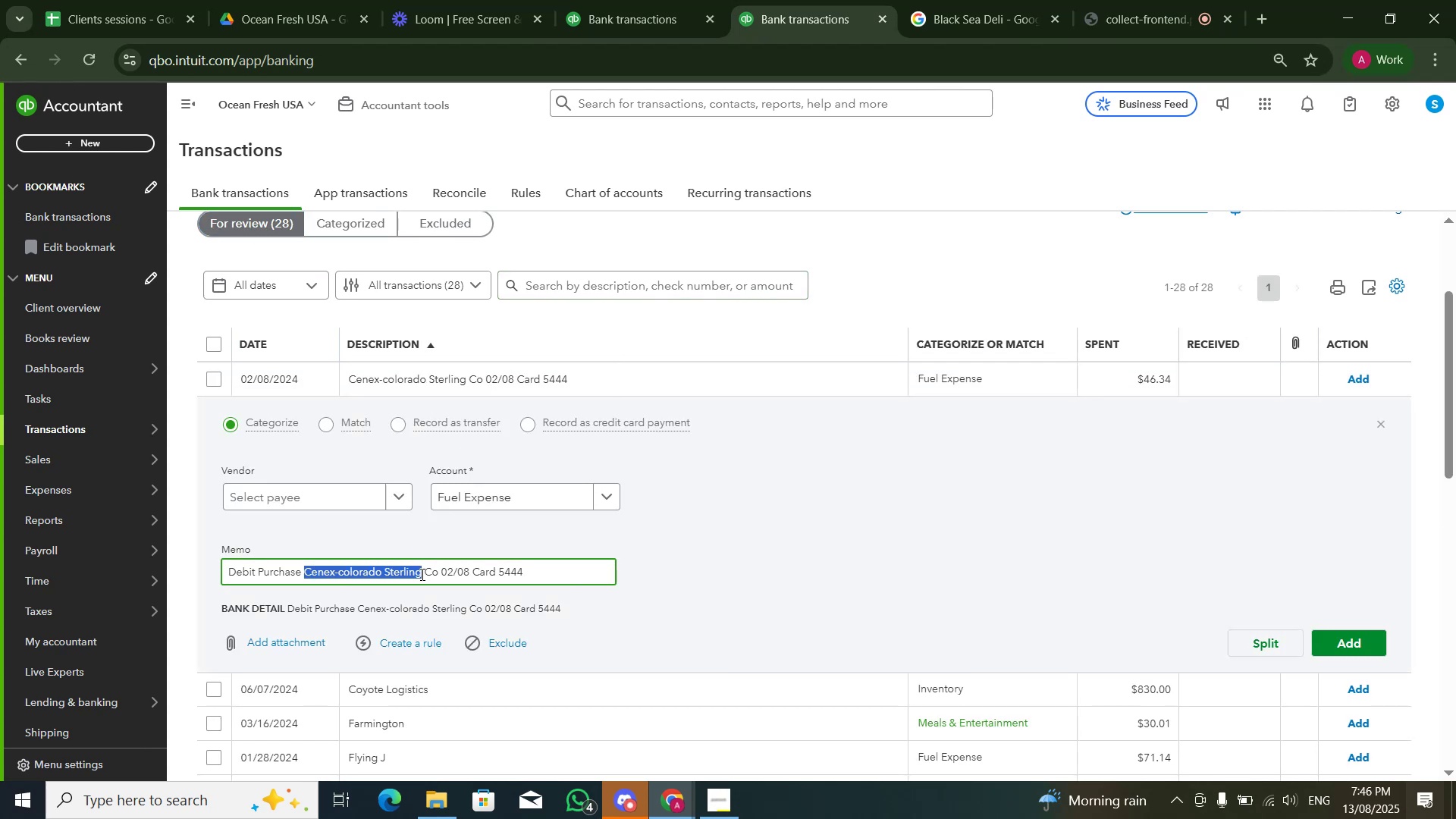 
key(Control+C)
 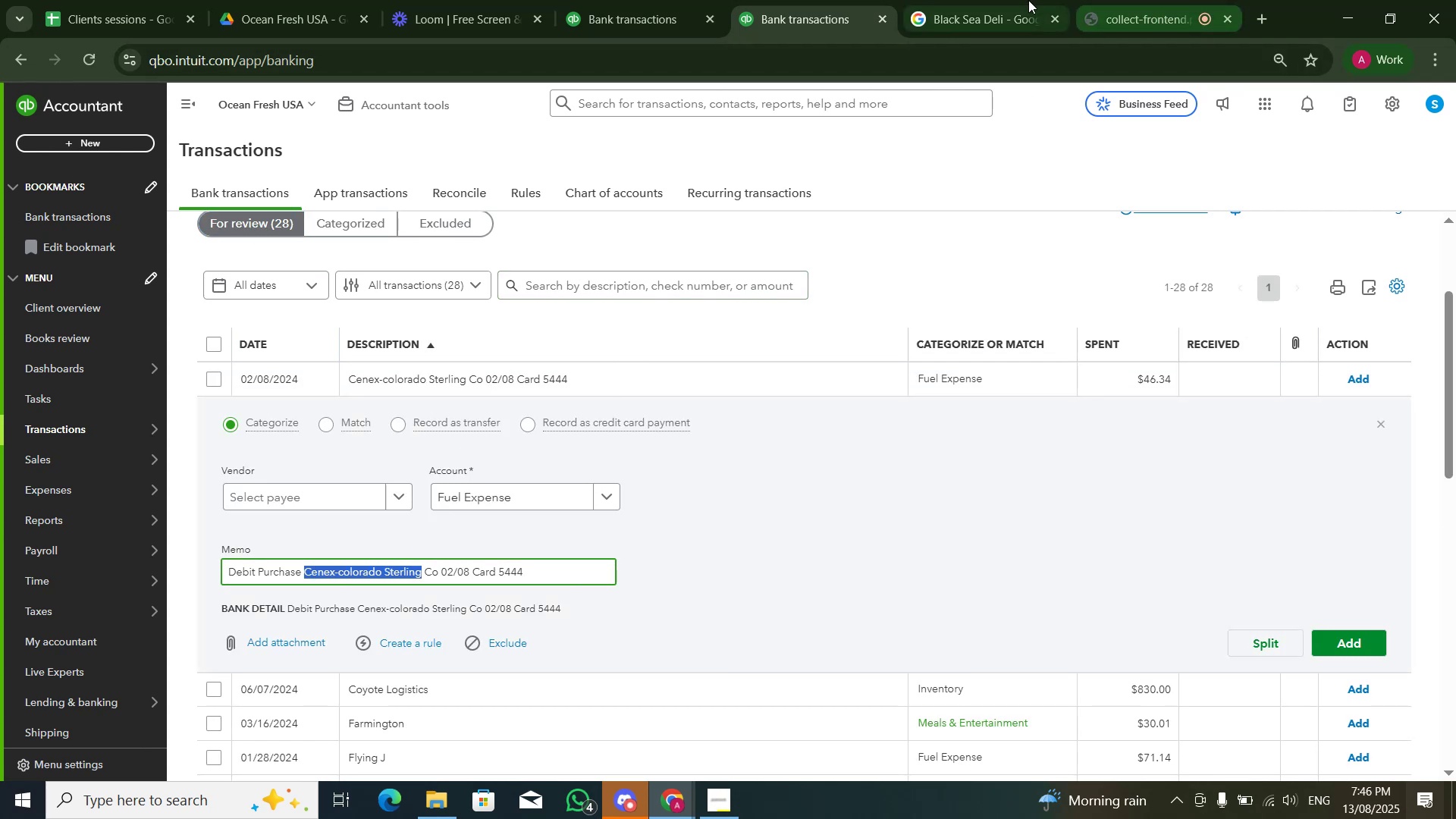 
left_click([1028, 0])
 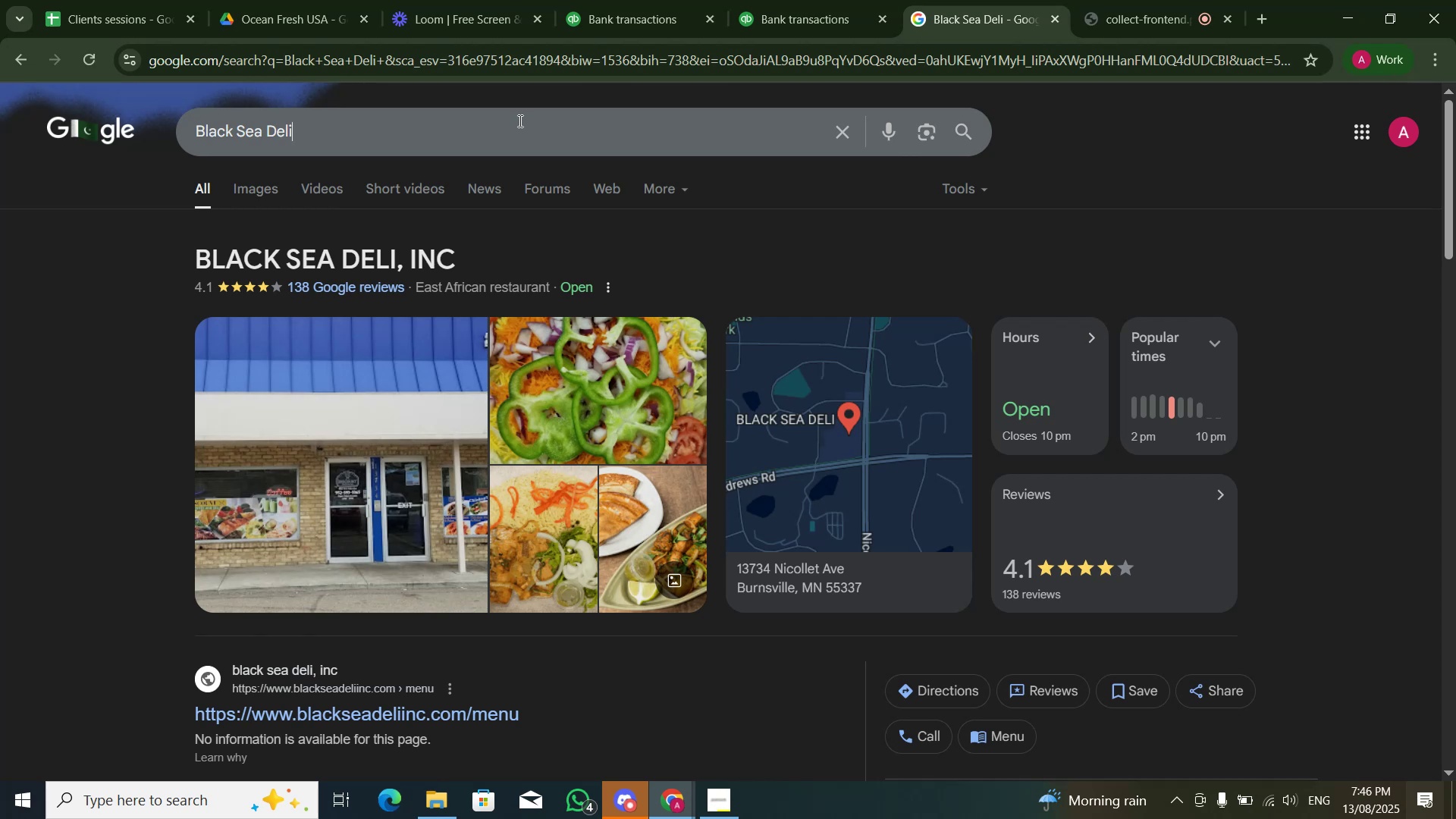 
double_click([519, 121])
 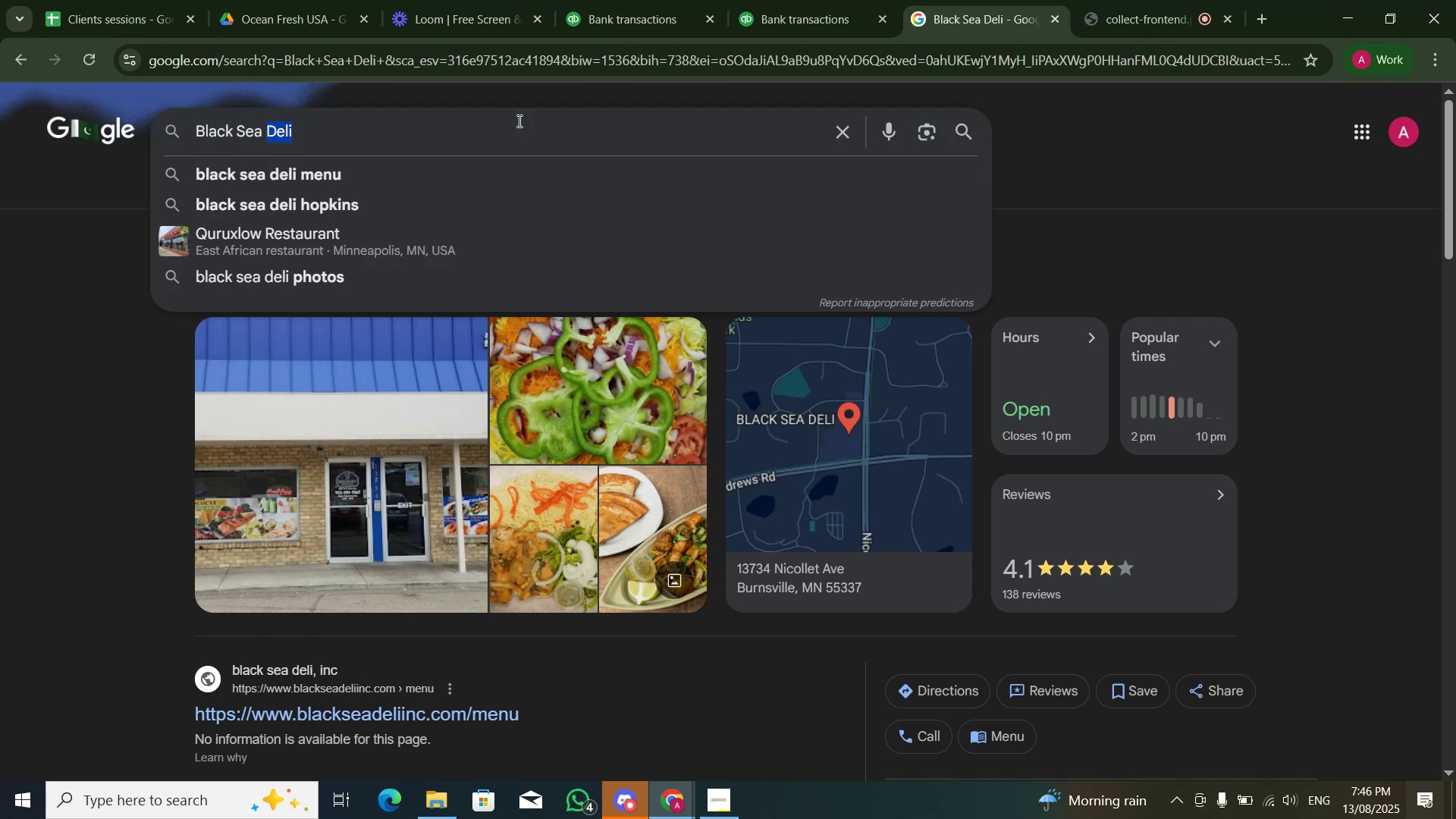 
key(Control+ControlLeft)
 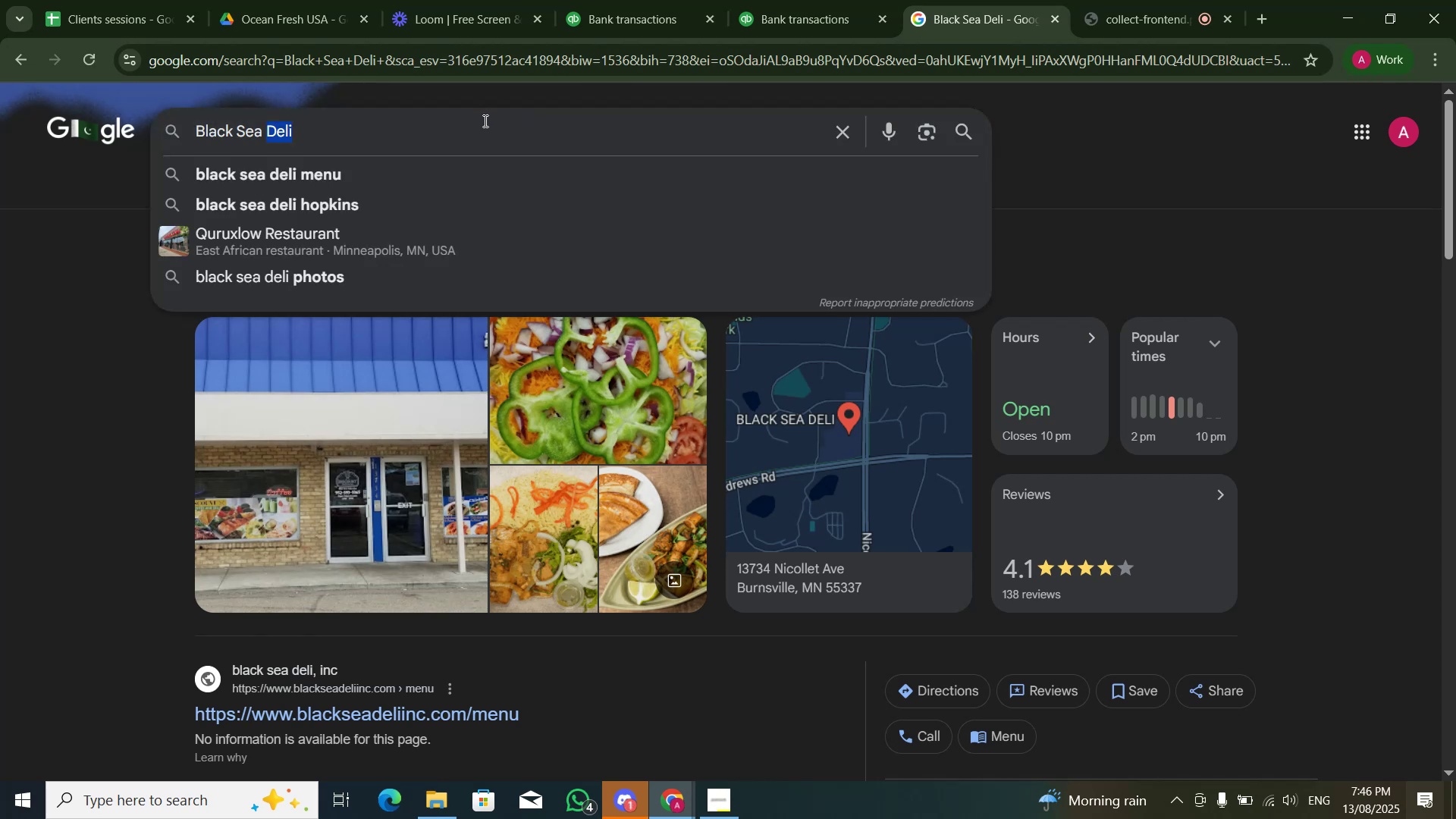 
key(Control+A)
 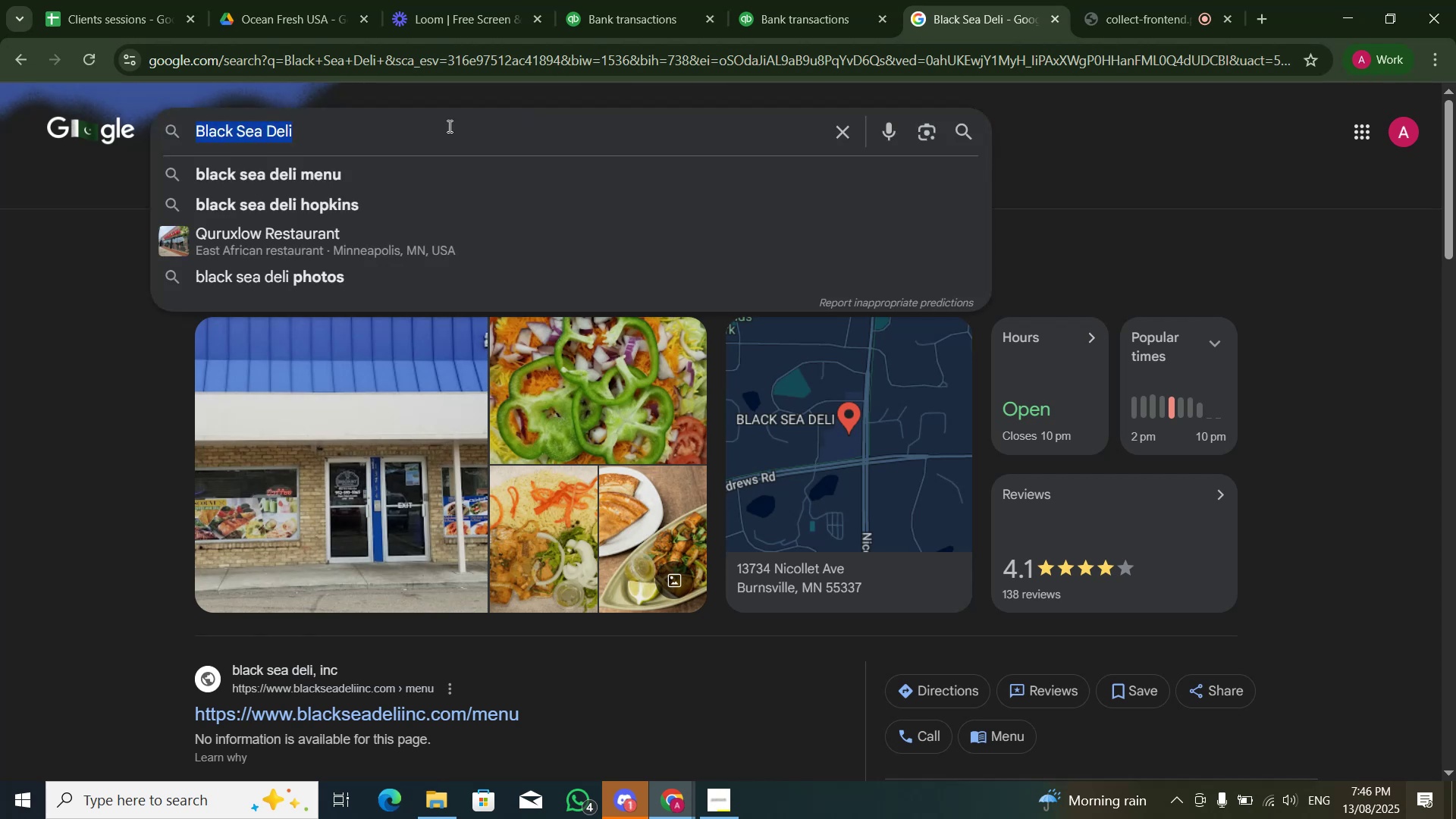 
key(Control+V)
 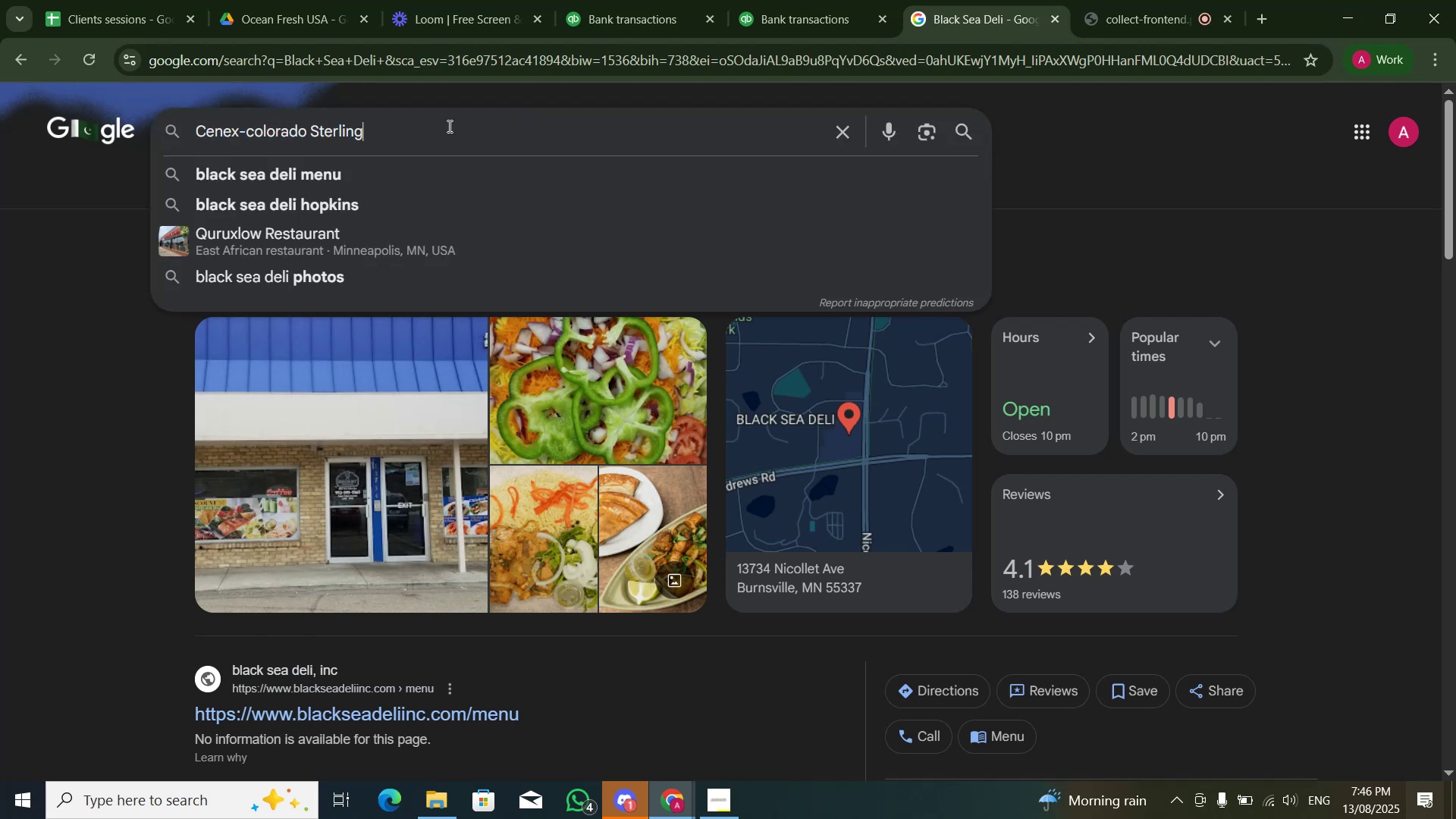 
key(NumpadEnter)
 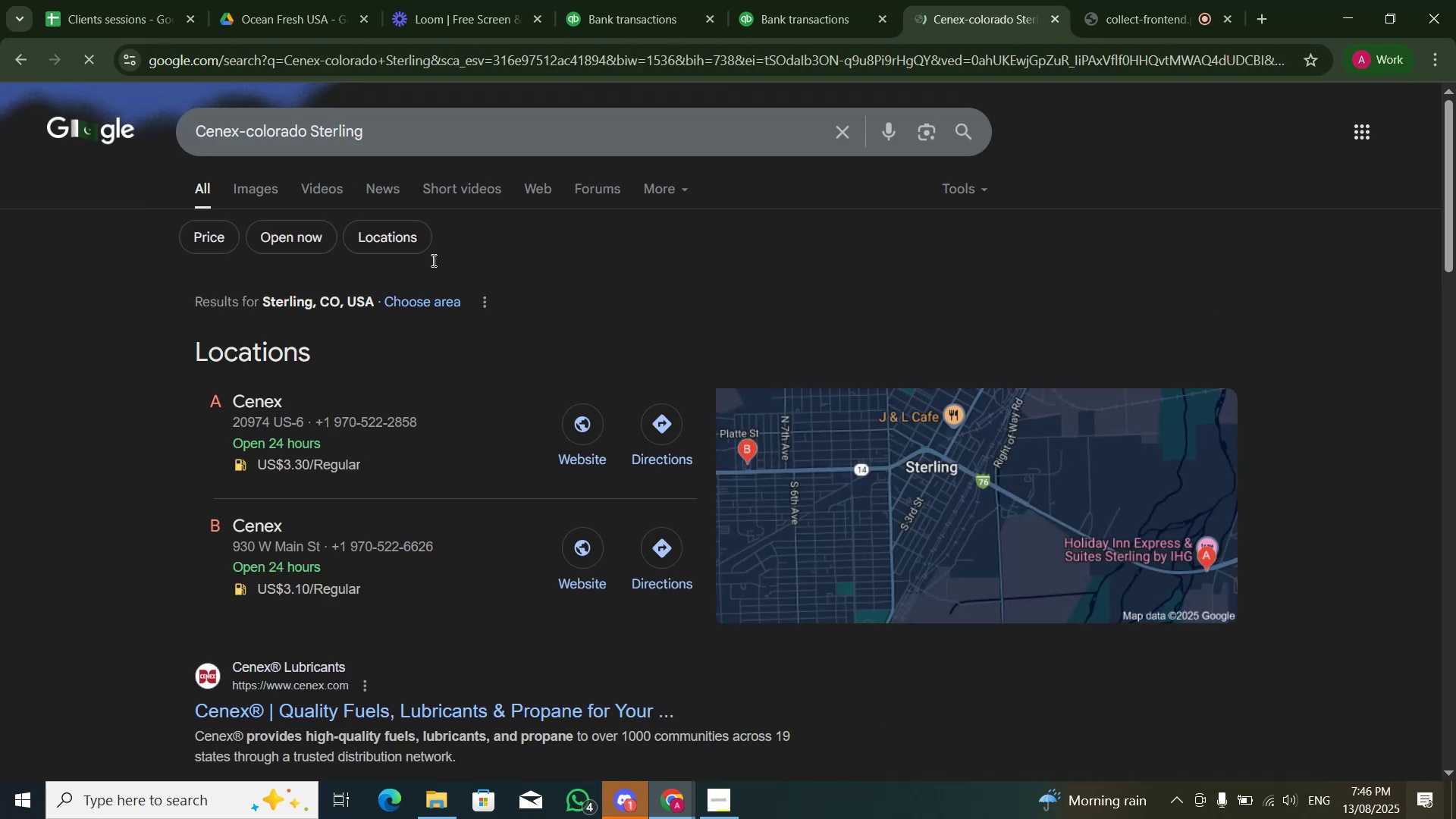 
scroll: coordinate [452, 395], scroll_direction: down, amount: 3.0
 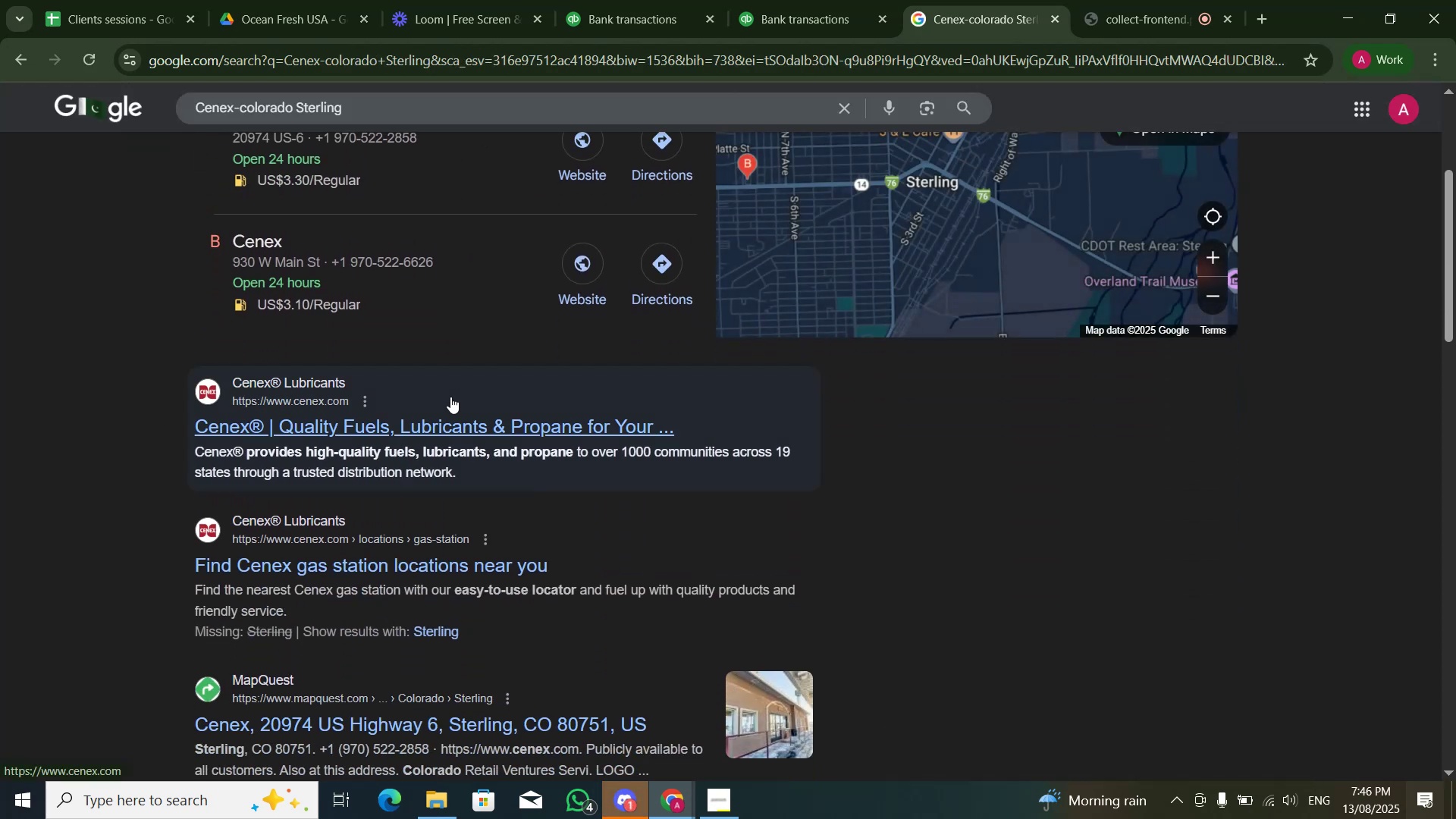 
left_click([761, 0])
 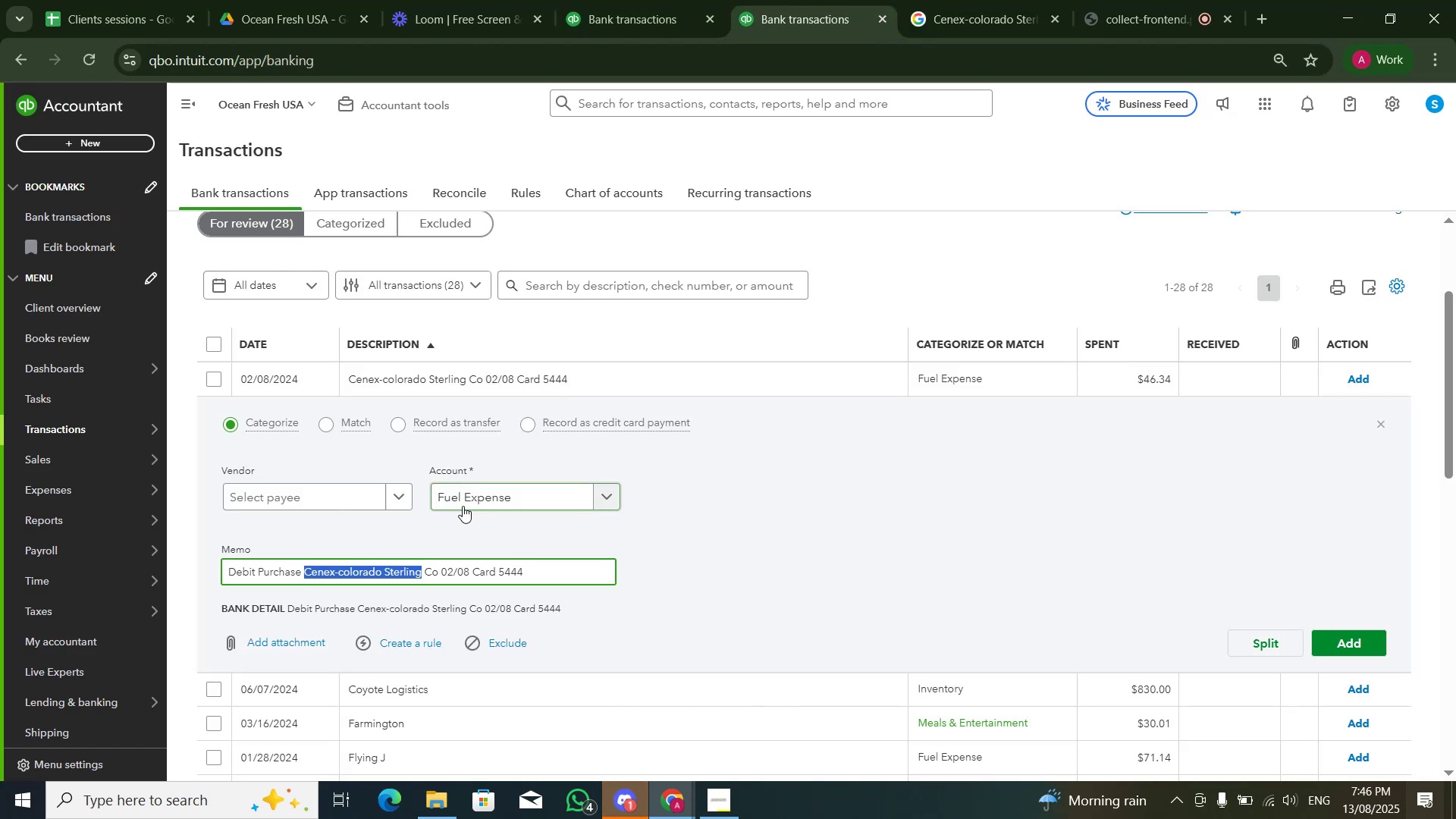 
double_click([467, 499])
 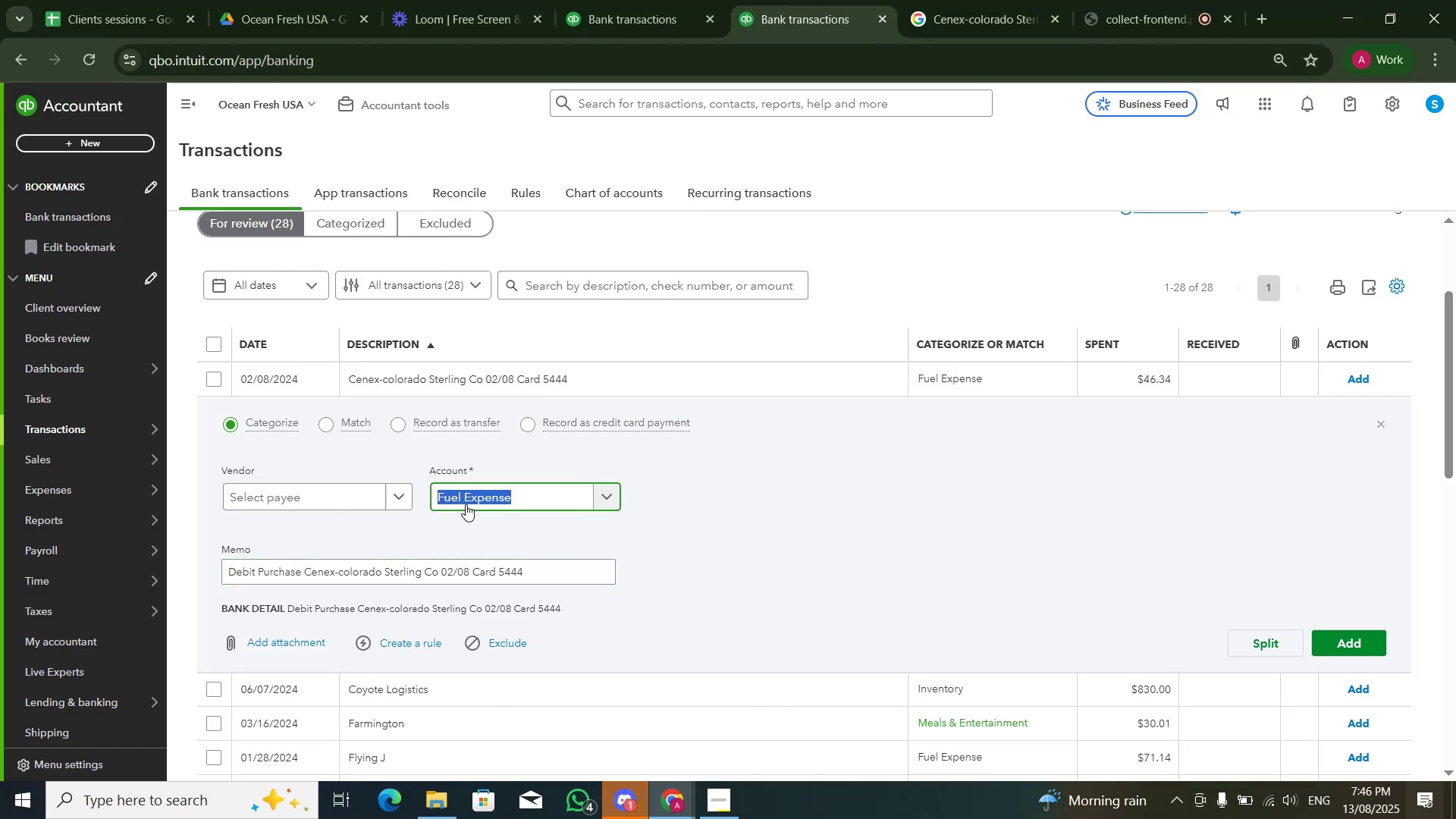 
type(repair)
 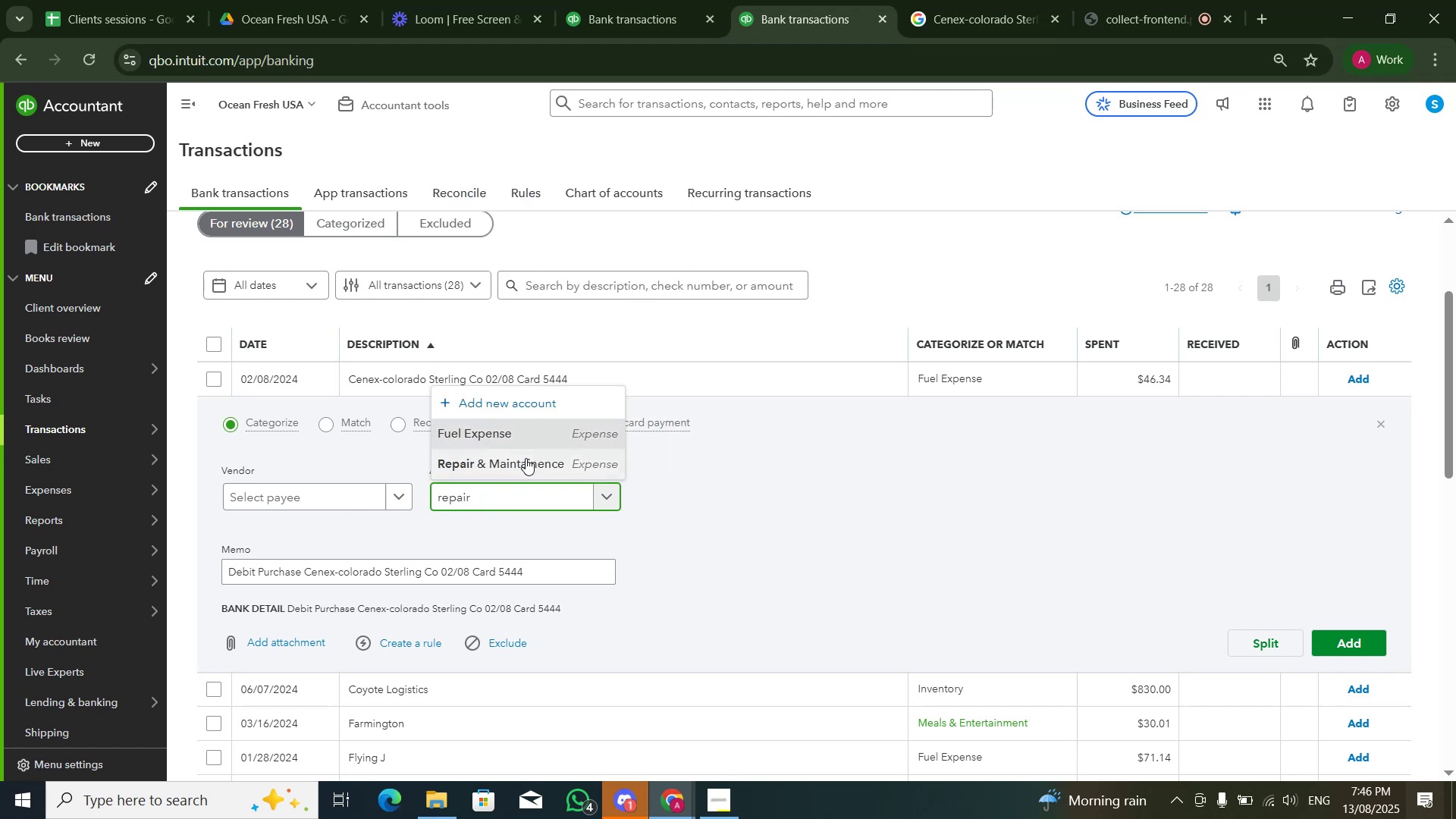 
double_click([960, 560])
 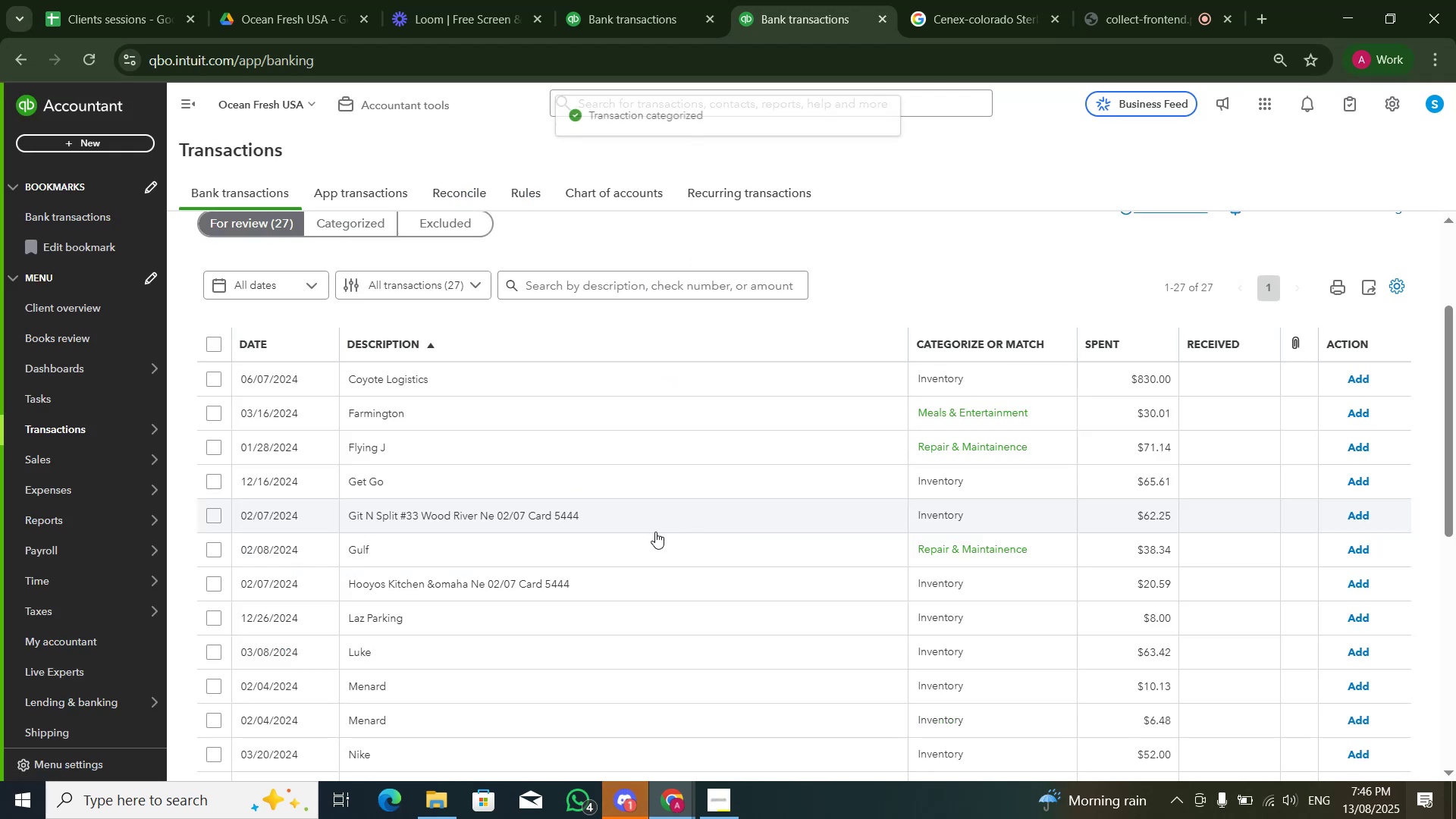 
left_click([575, 372])
 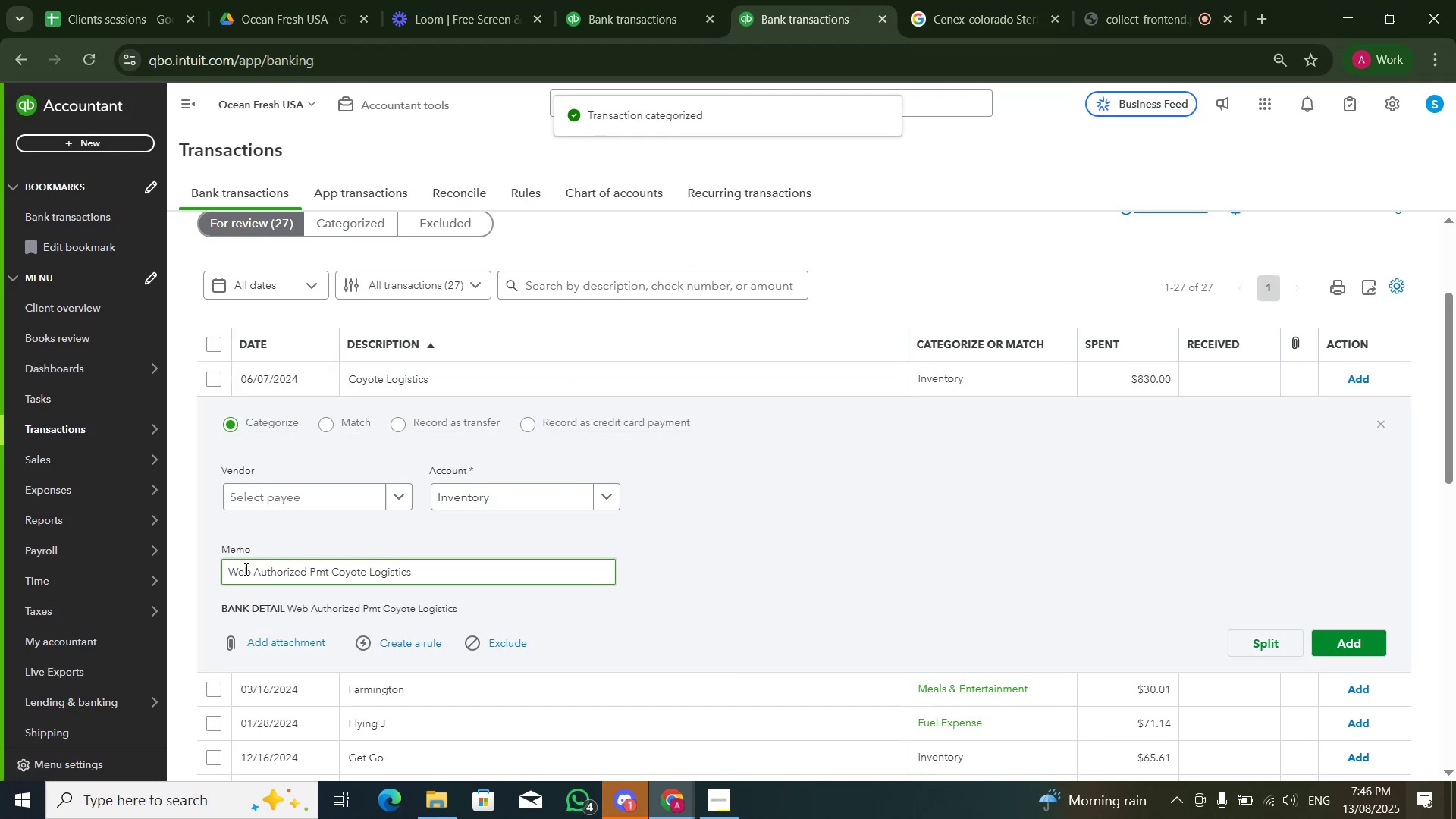 
left_click_drag(start_coordinate=[221, 572], to_coordinate=[470, 576])
 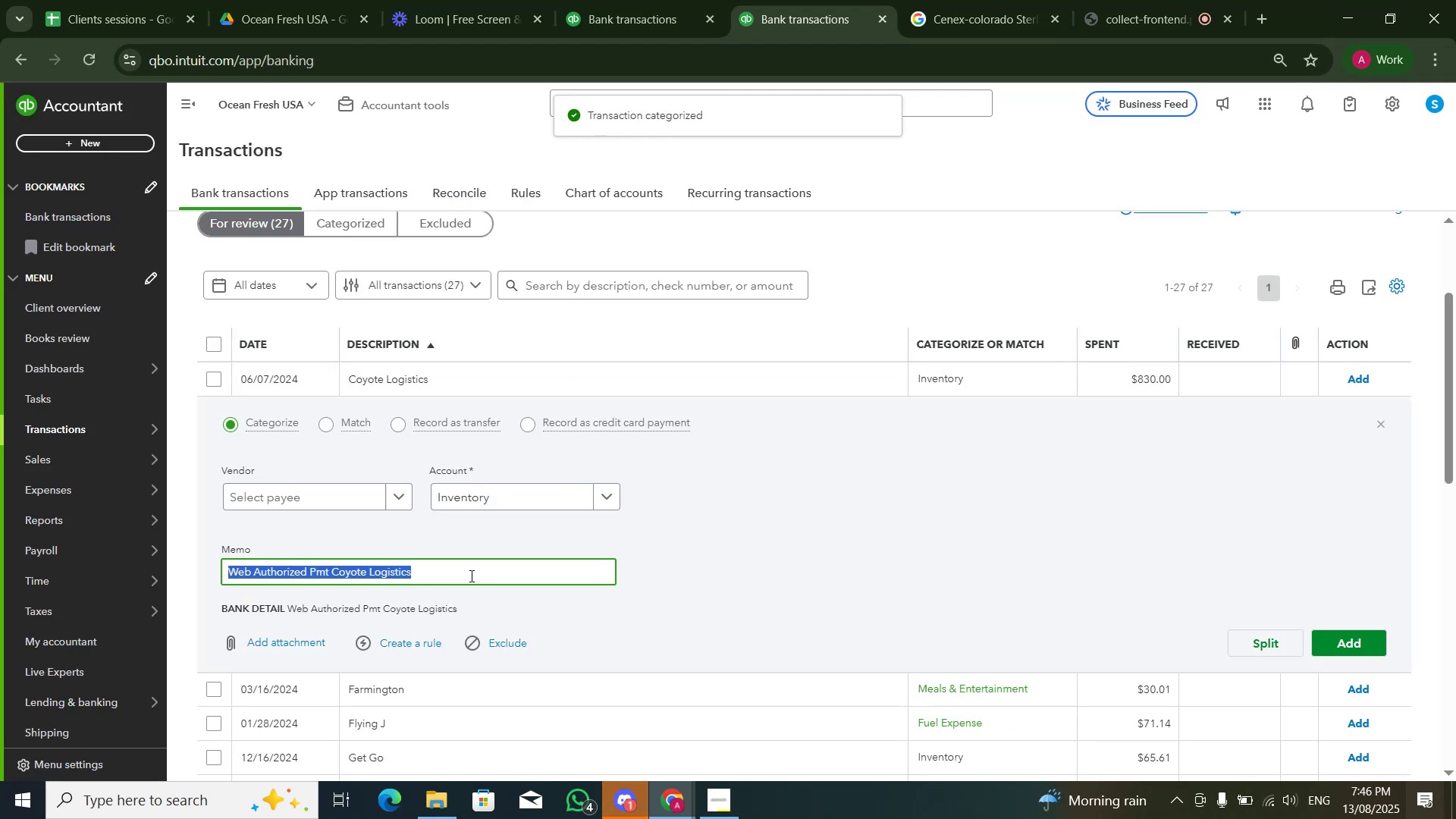 
key(Control+C)
 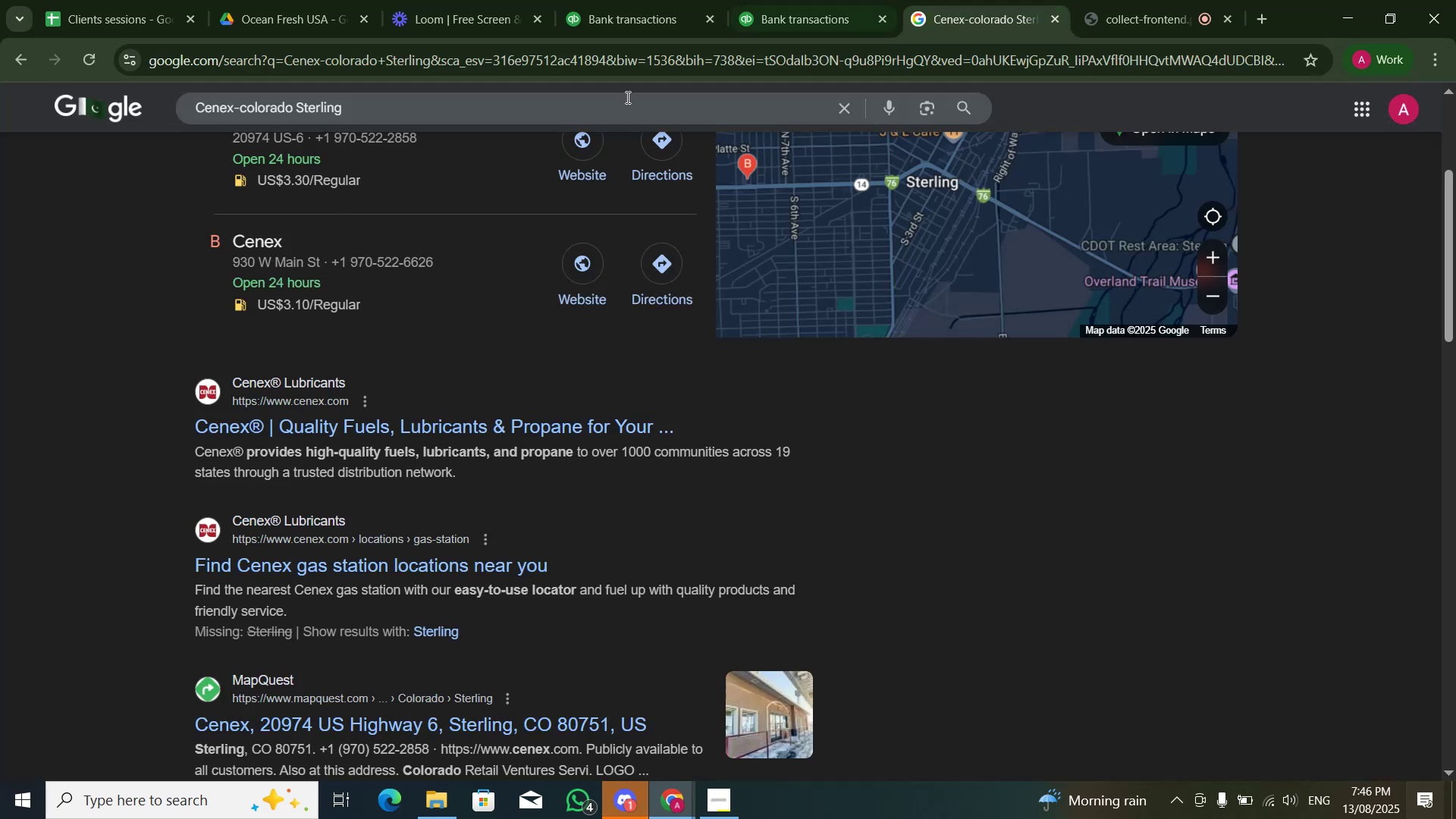 
double_click([555, 114])
 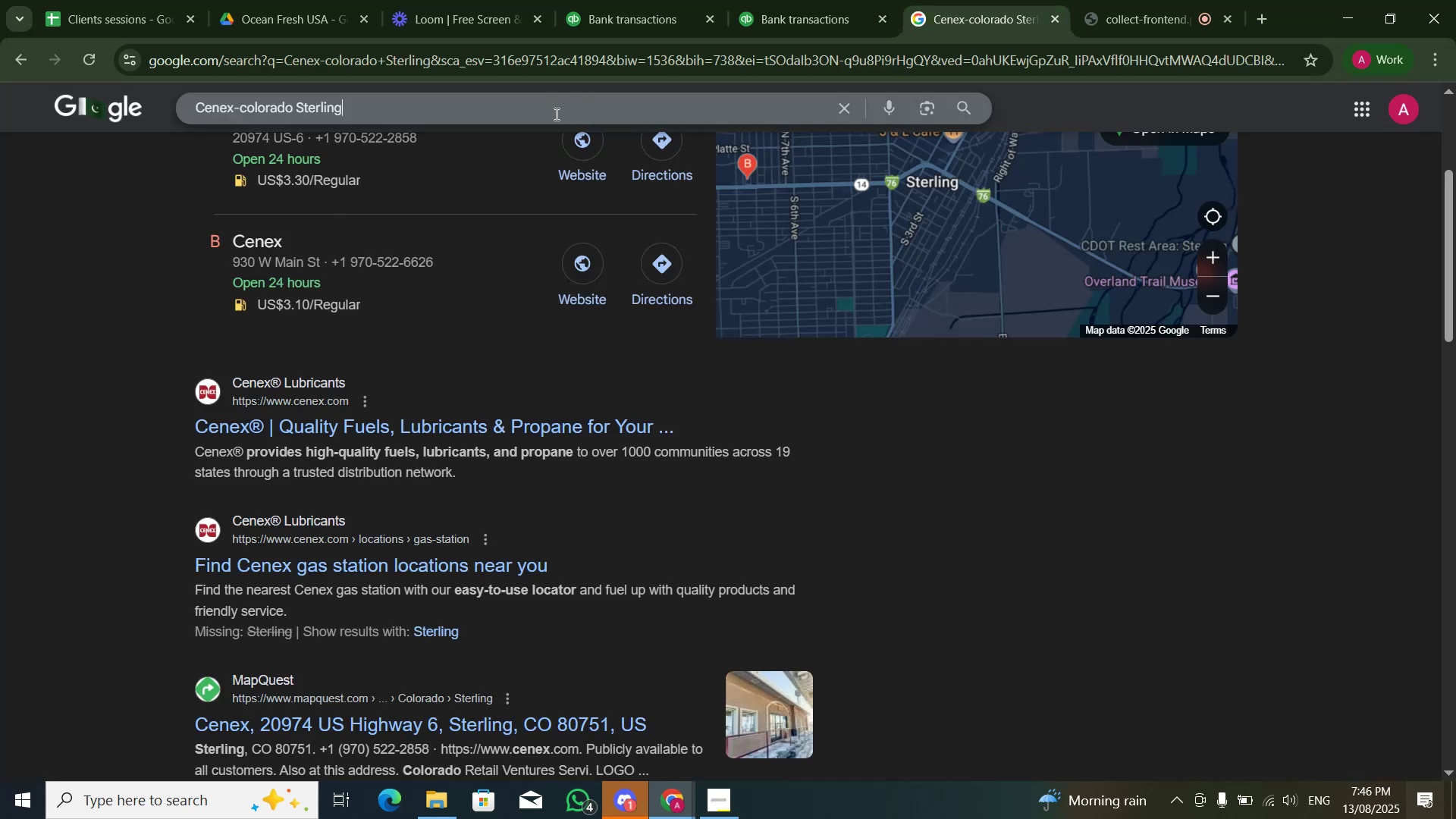 
key(Control+A)
 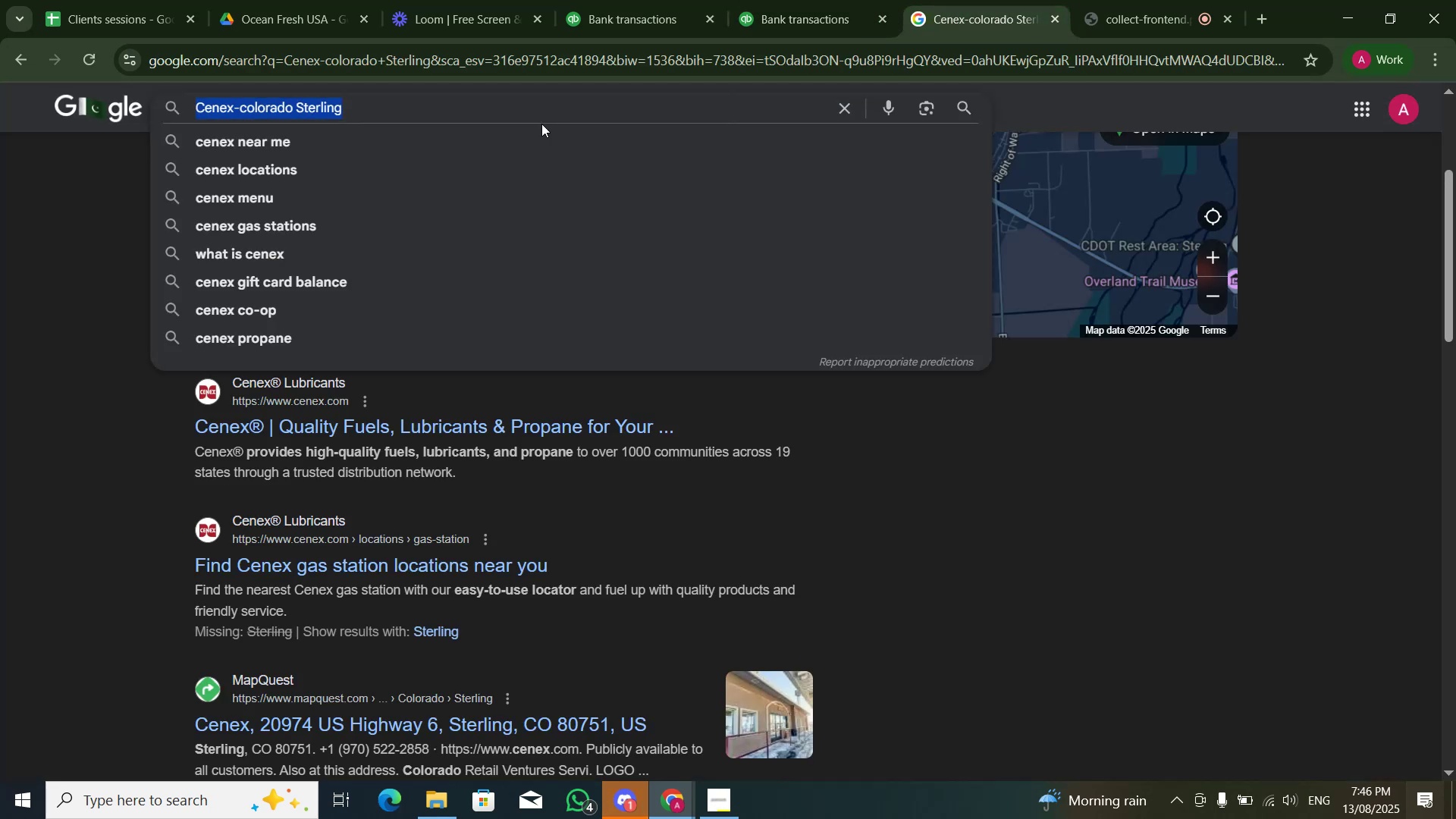 
key(Control+V)
 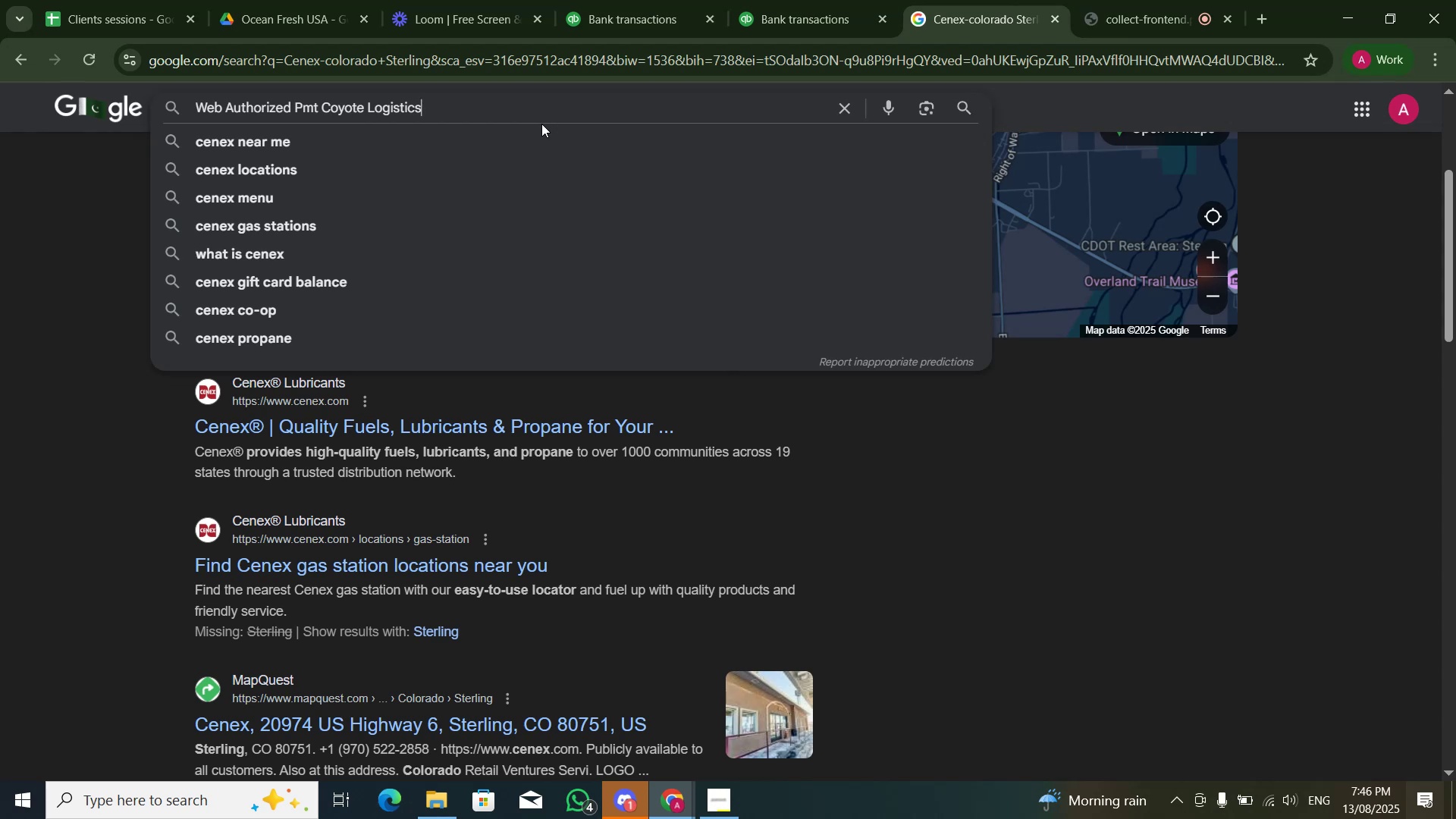 
key(NumpadEnter)
 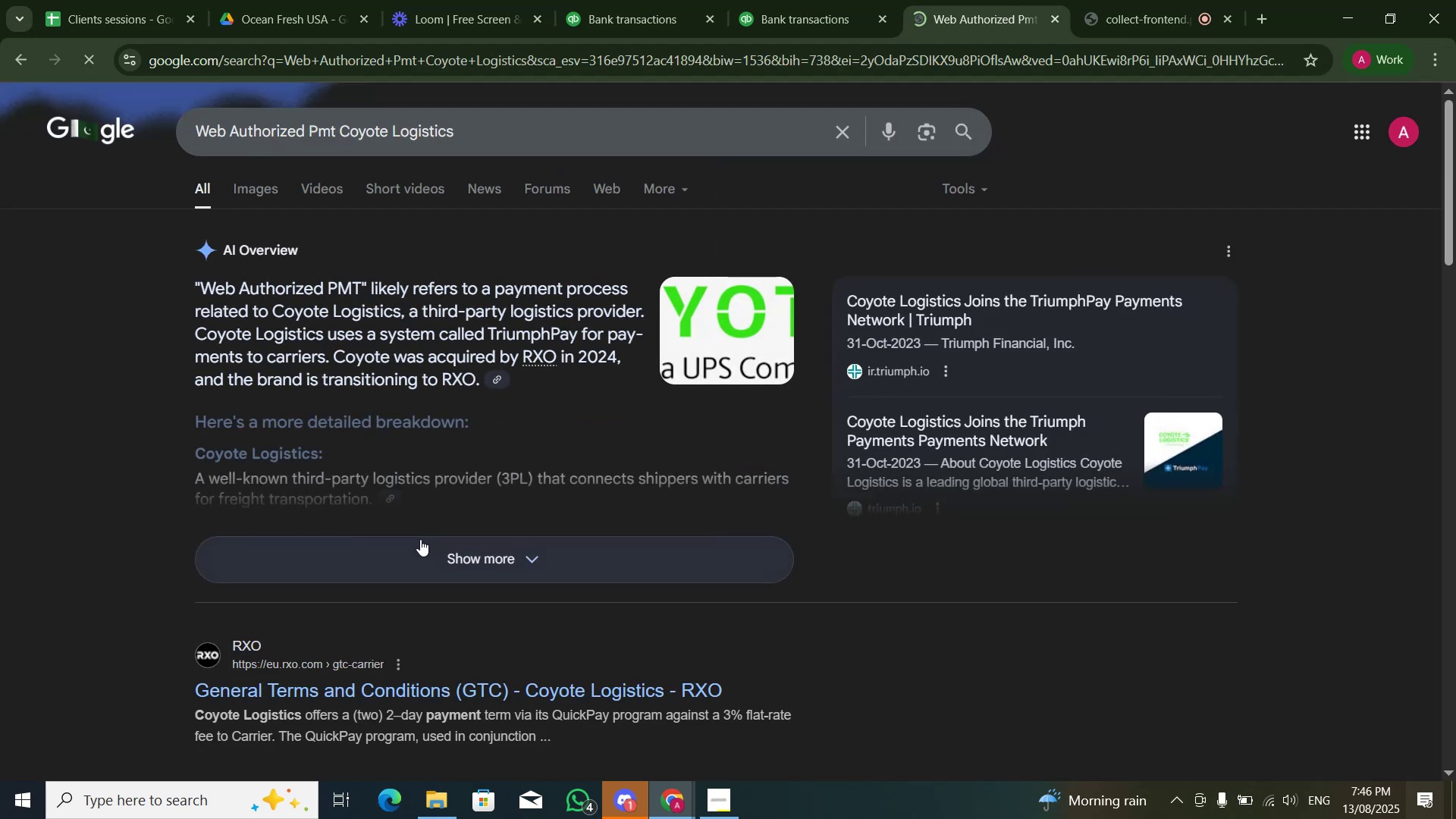 
scroll: coordinate [541, 491], scroll_direction: down, amount: 2.0
 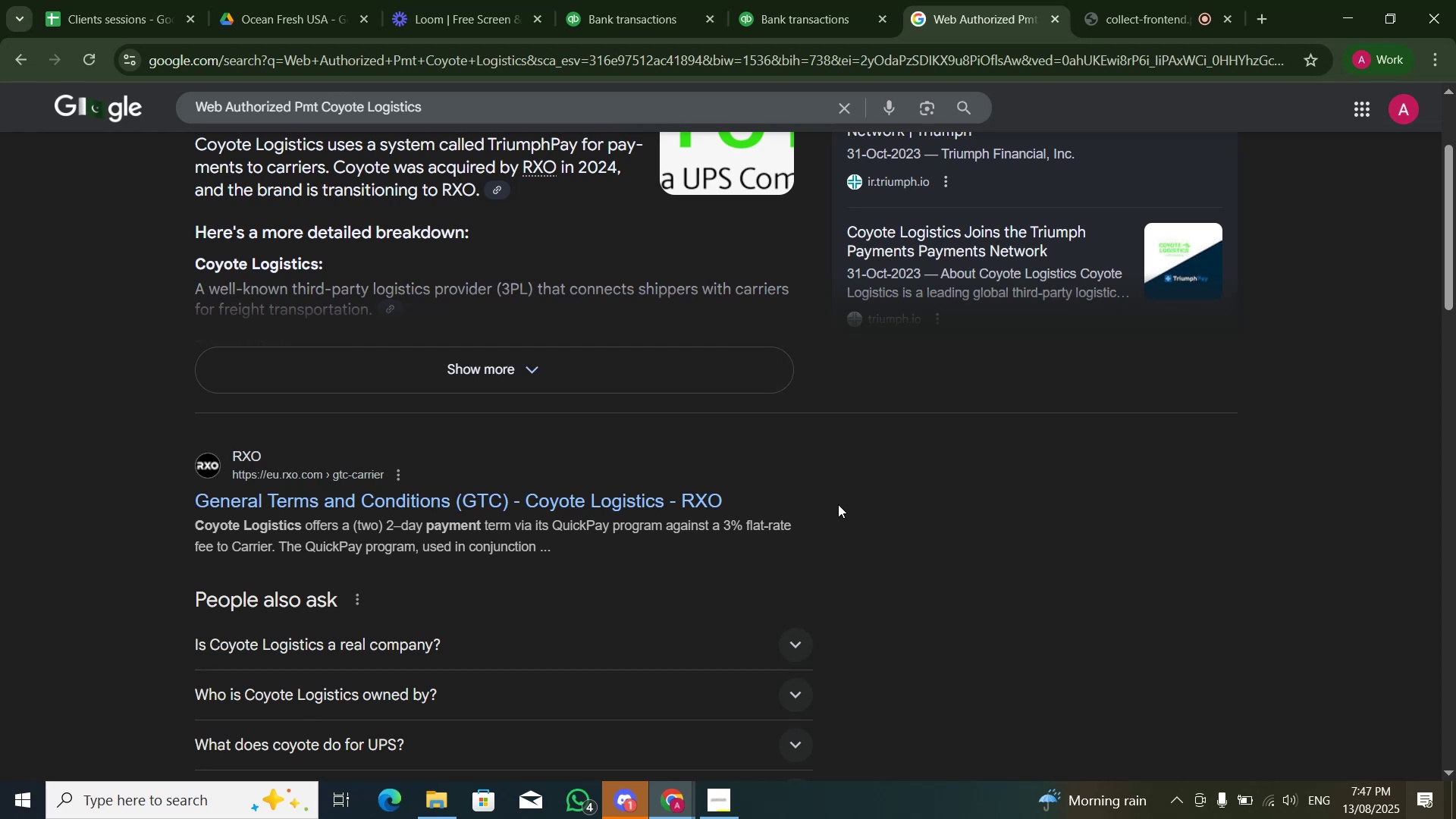 
wait(5.36)
 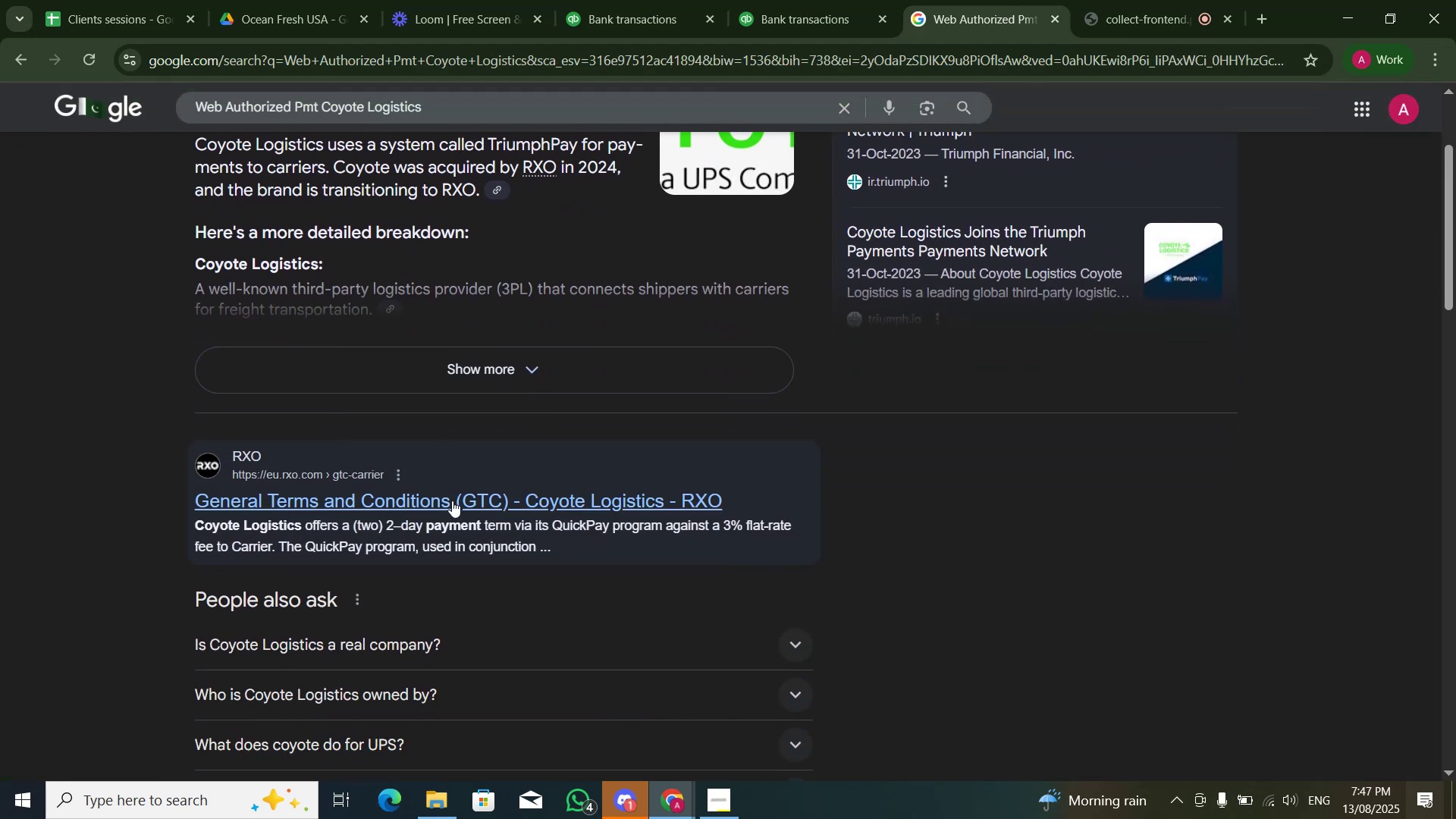 
scroll: coordinate [535, 460], scroll_direction: down, amount: 4.0
 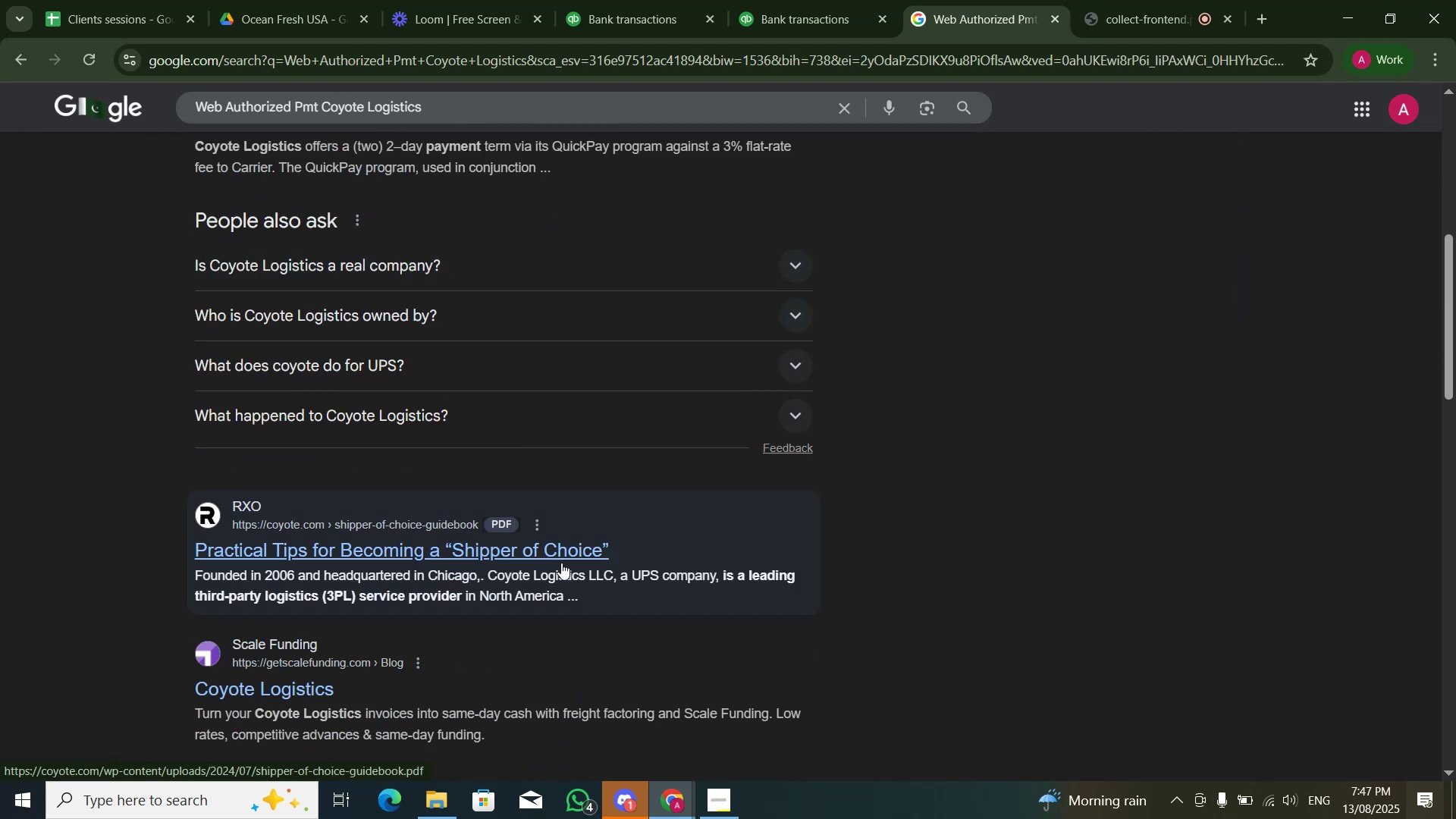 
scroll: coordinate [651, 532], scroll_direction: up, amount: 3.0
 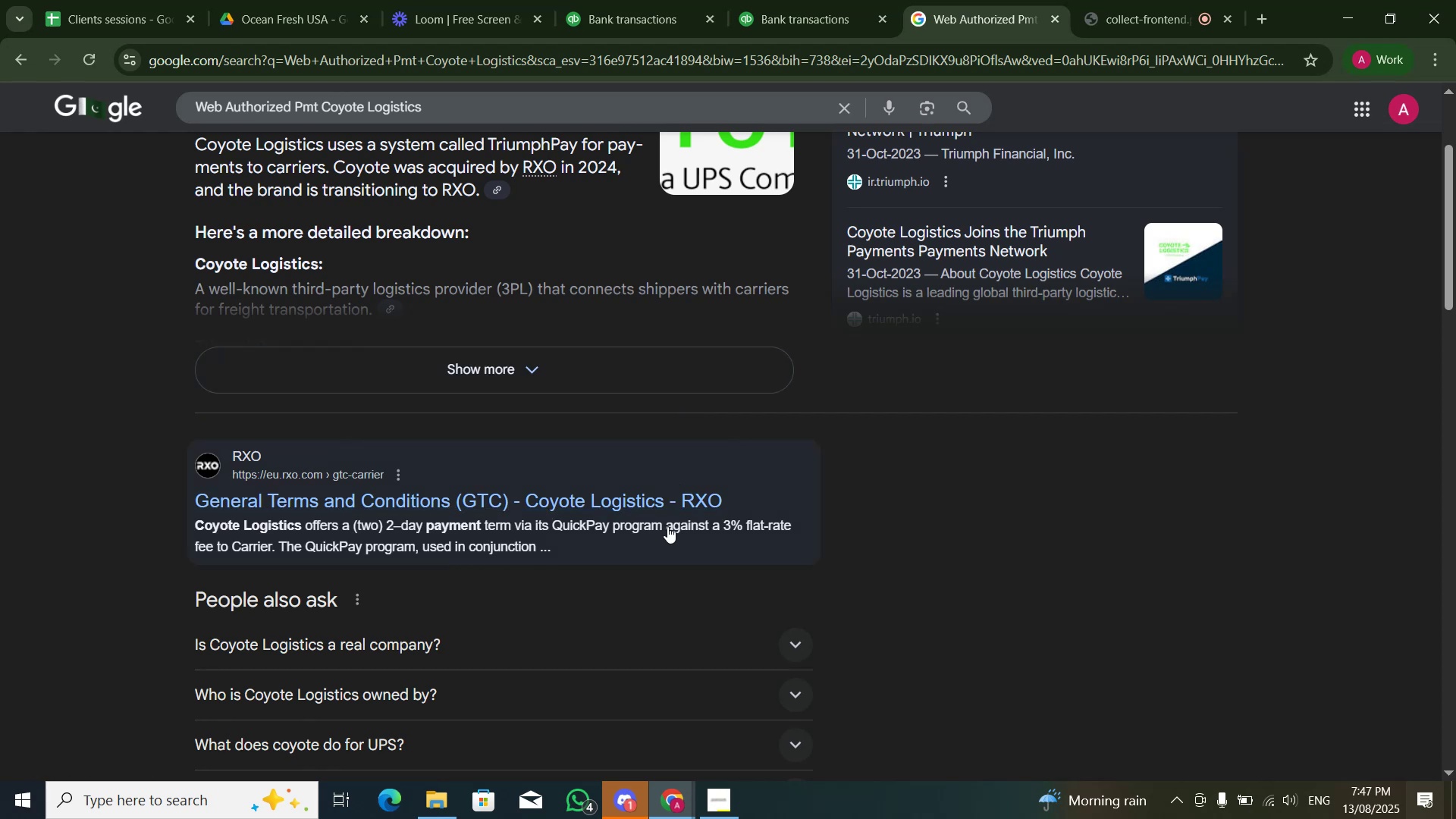 
wait(10.37)
 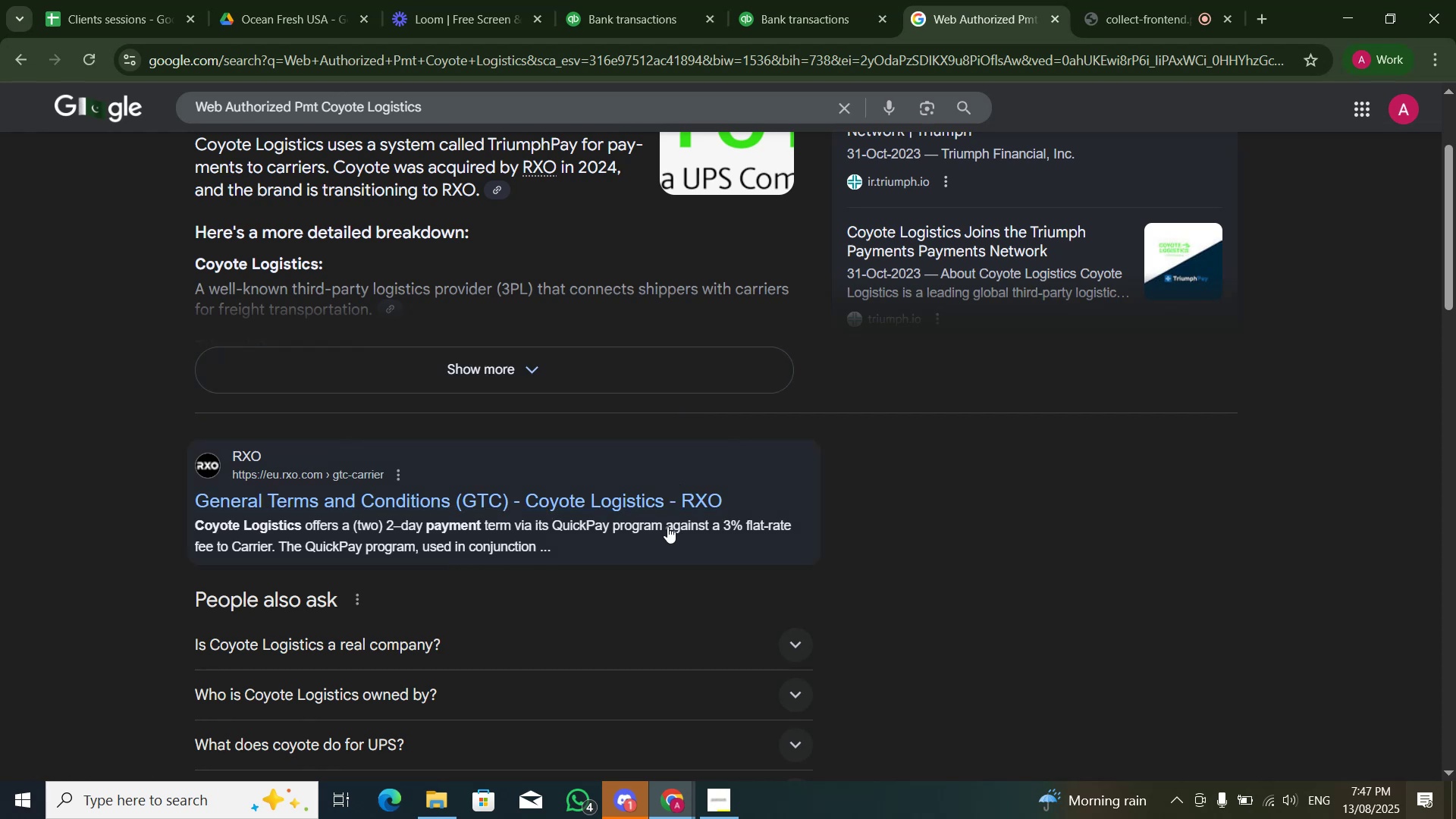 
left_click([478, 494])
 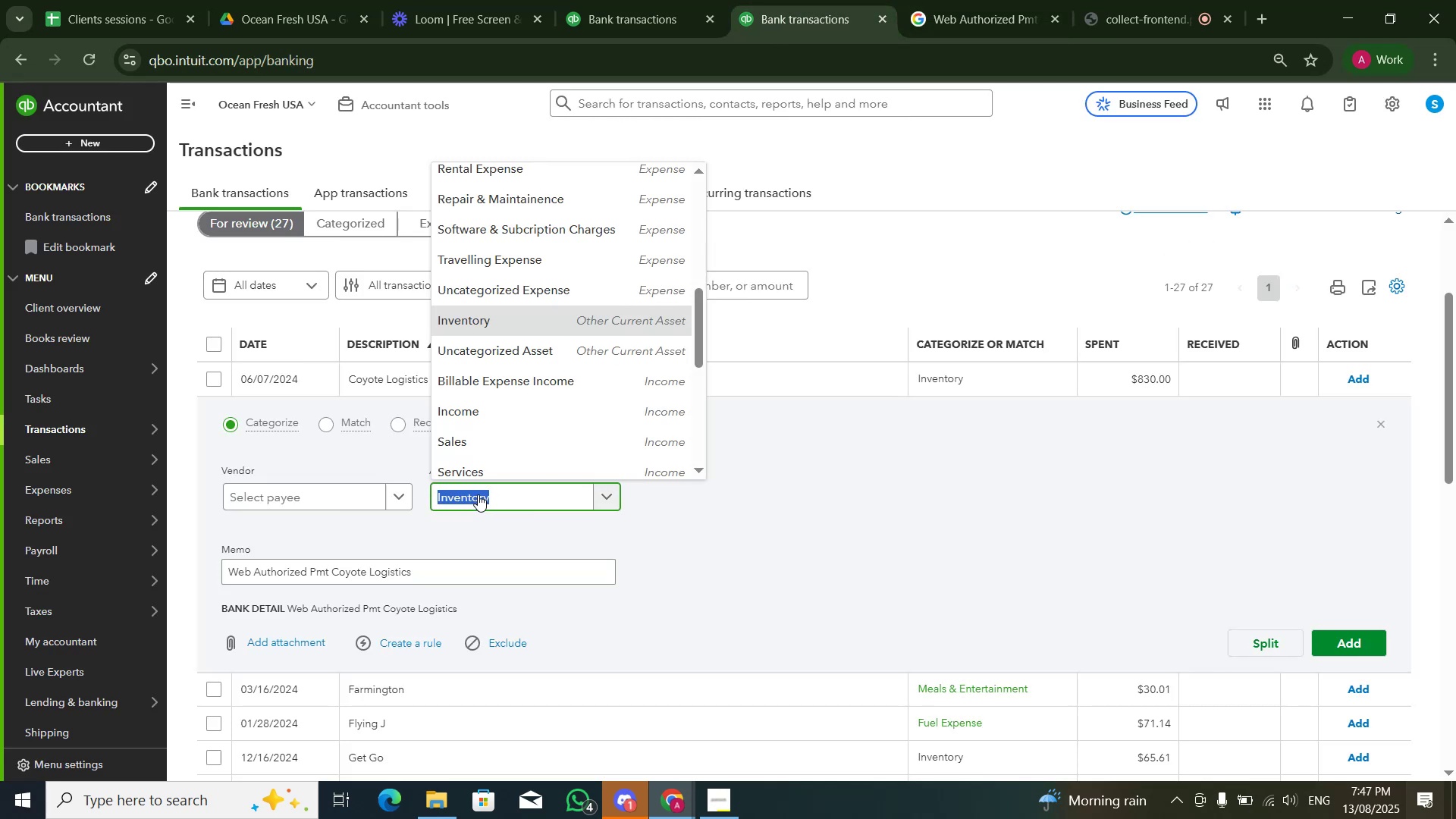 
type(deliev)
key(Backspace)
key(Backspace)
 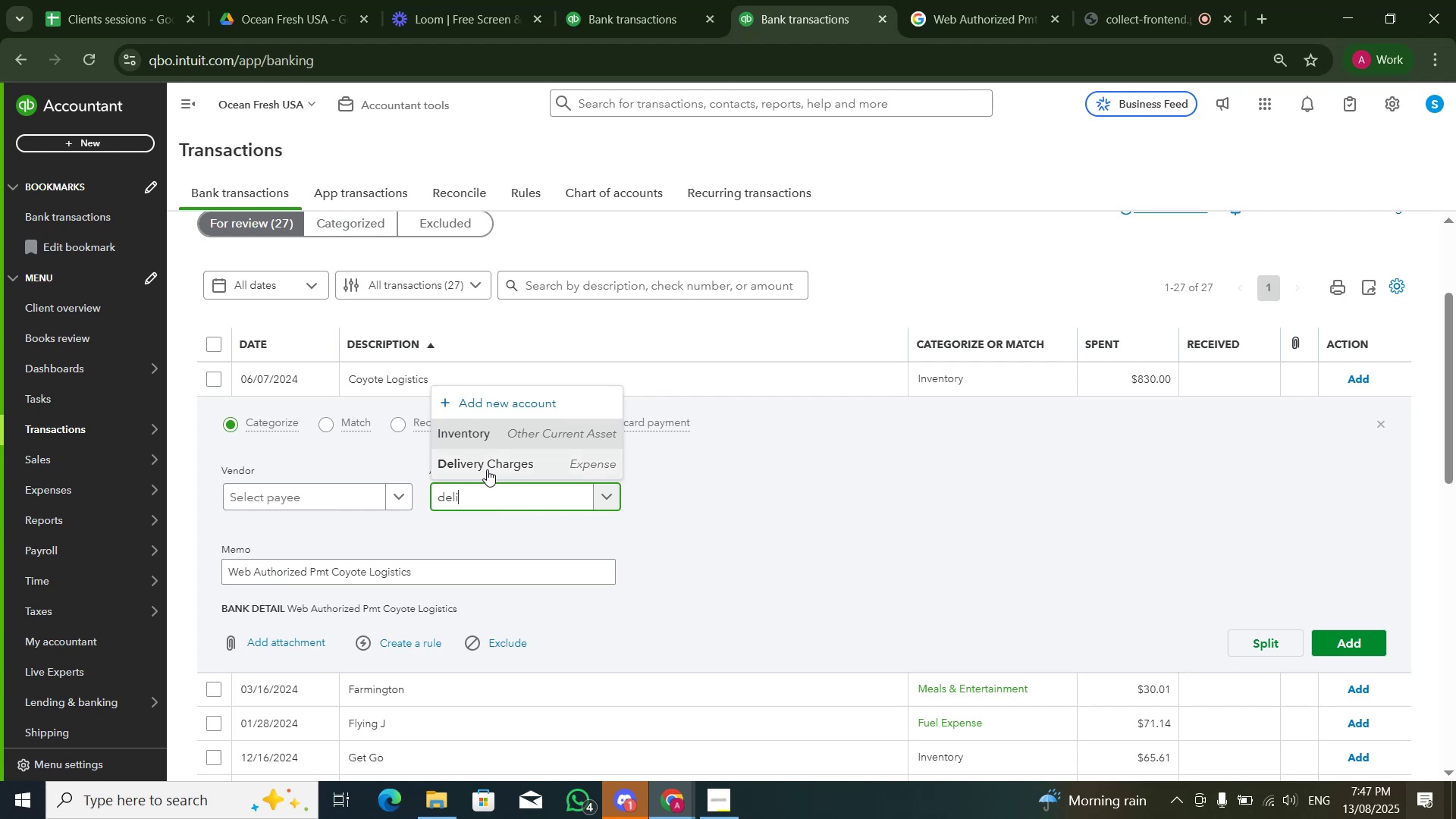 
double_click([1073, 558])
 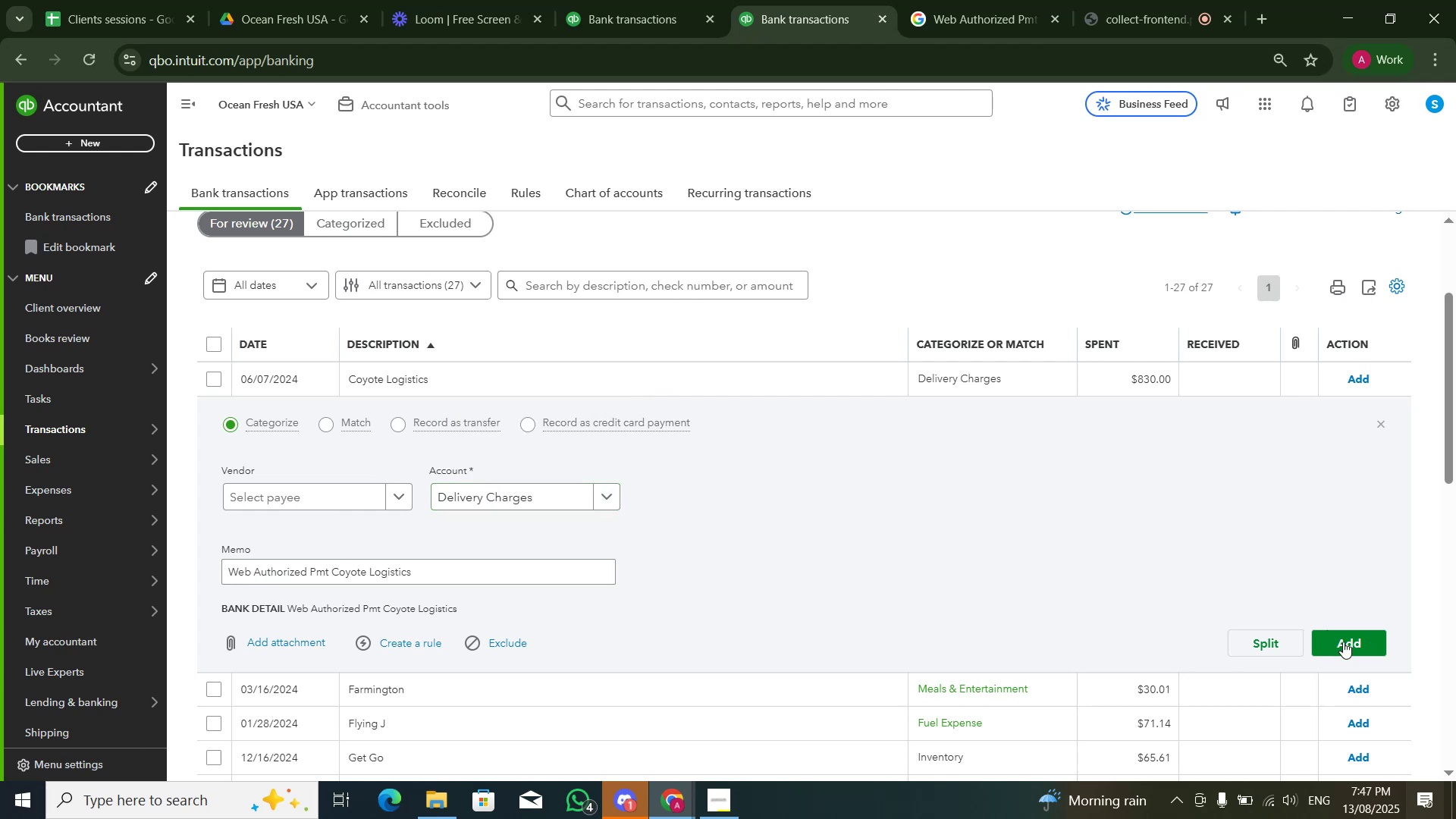 
left_click([1344, 642])
 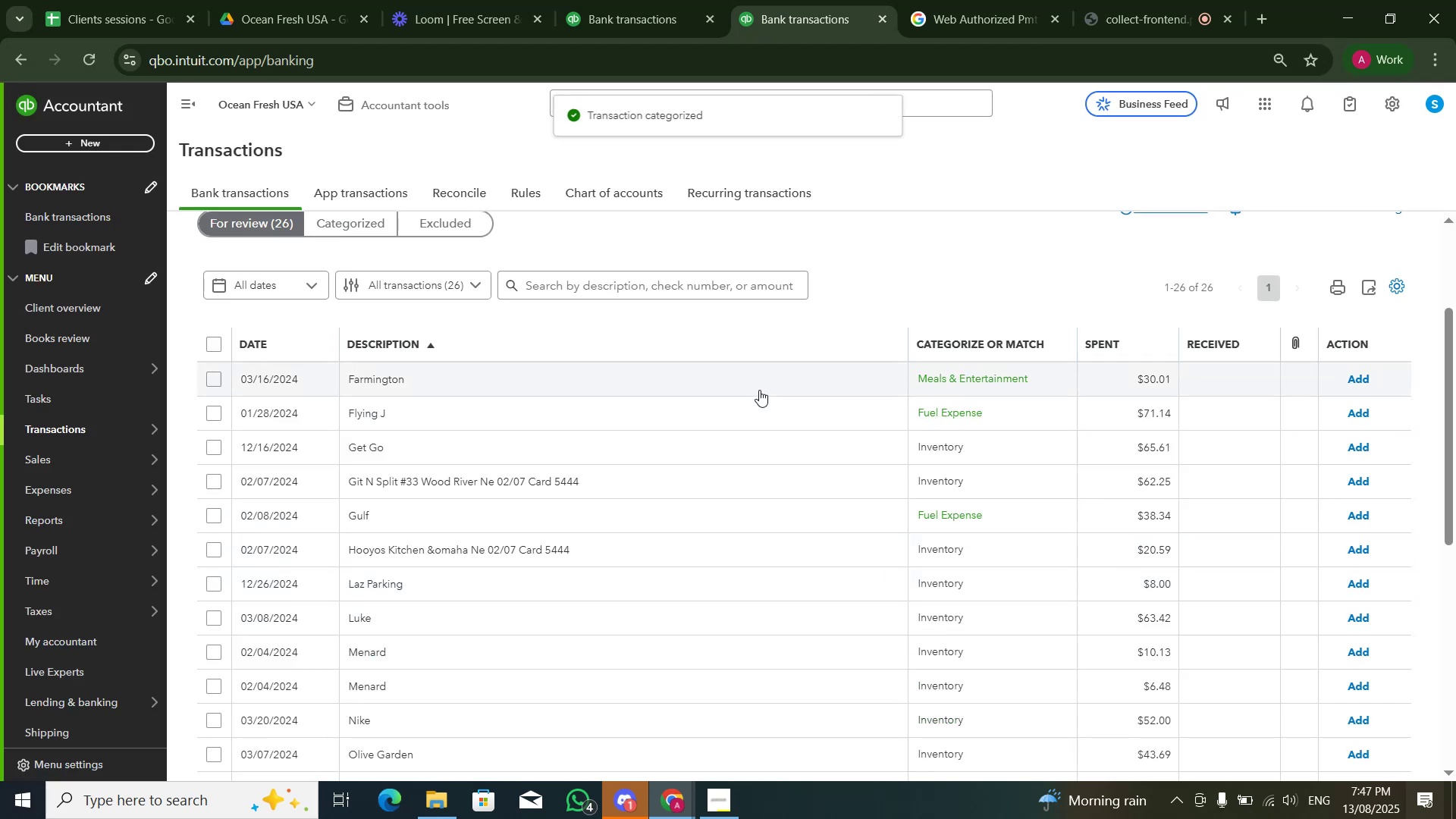 
left_click([750, 388])
 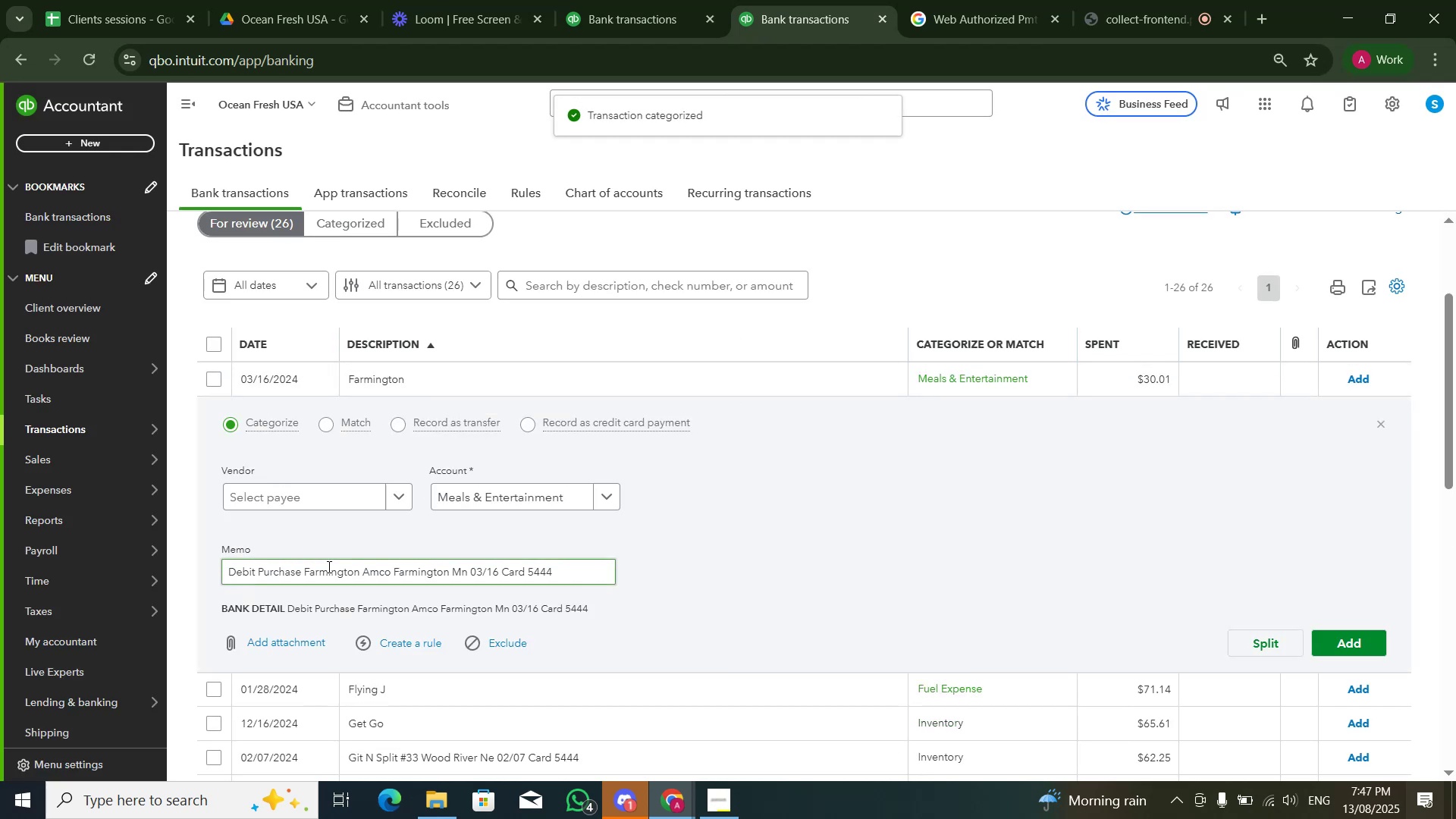 
double_click([328, 570])
 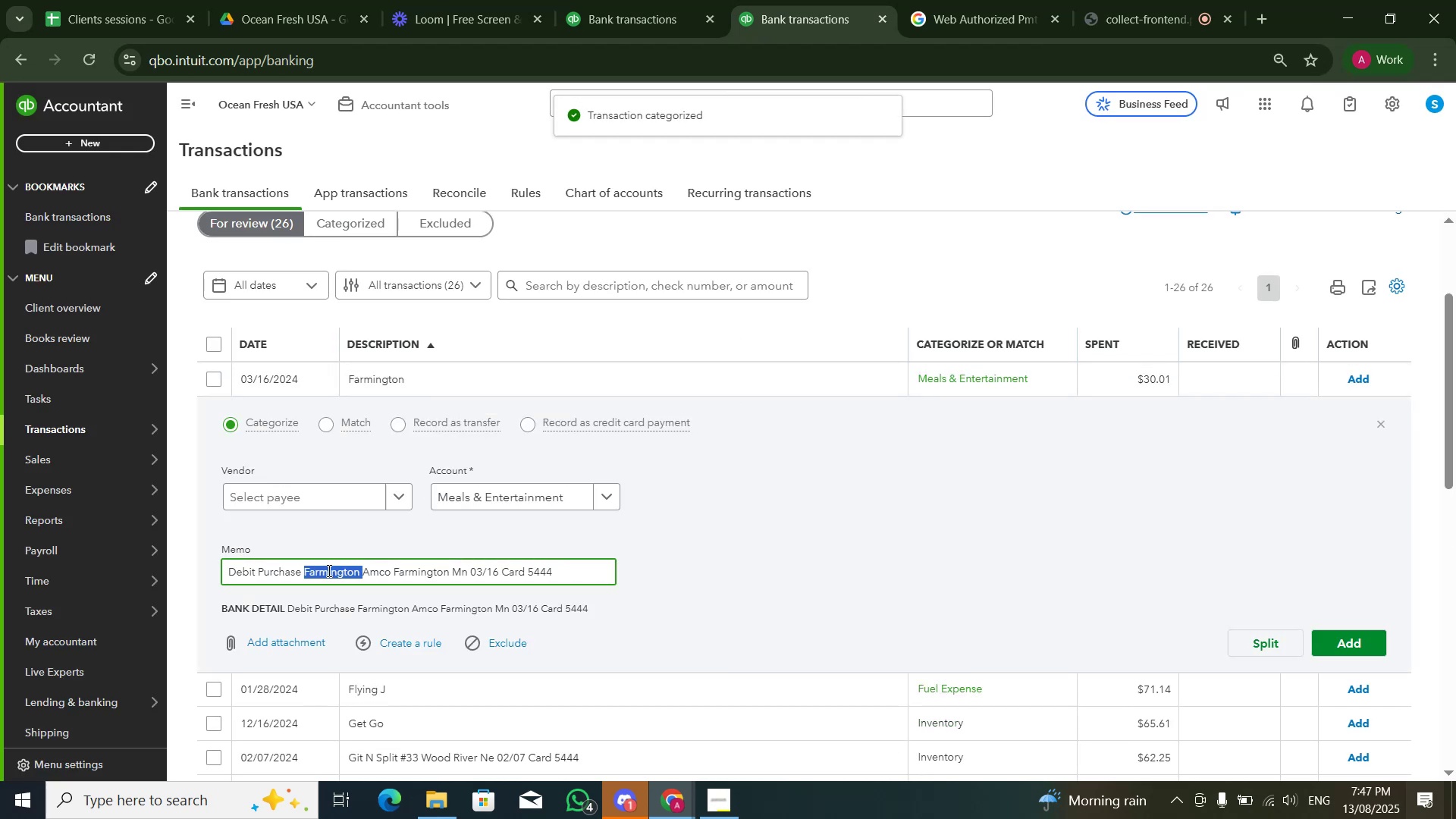 
key(Control+C)
 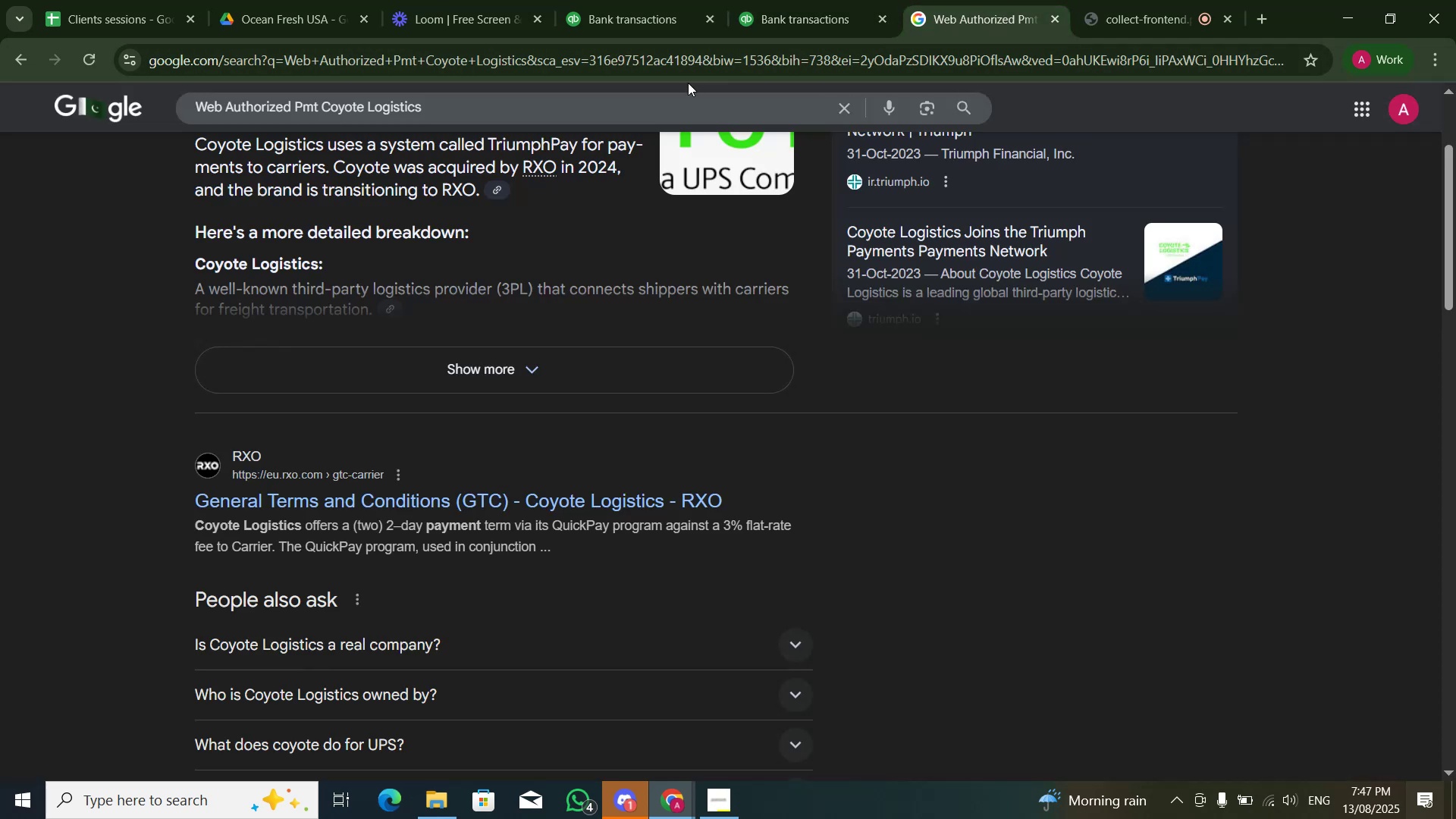 
left_click([657, 100])
 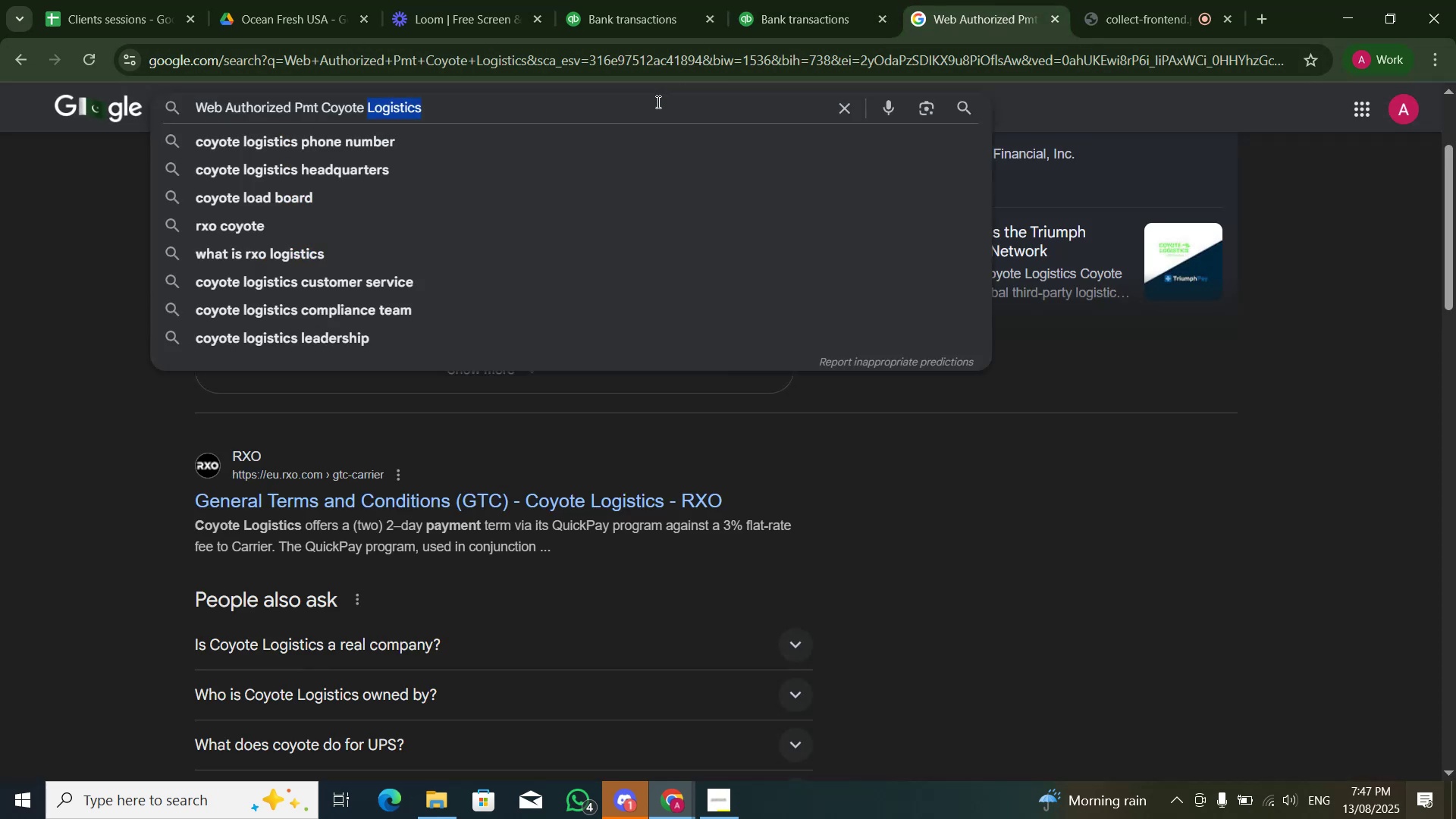 
triple_click([657, 102])
 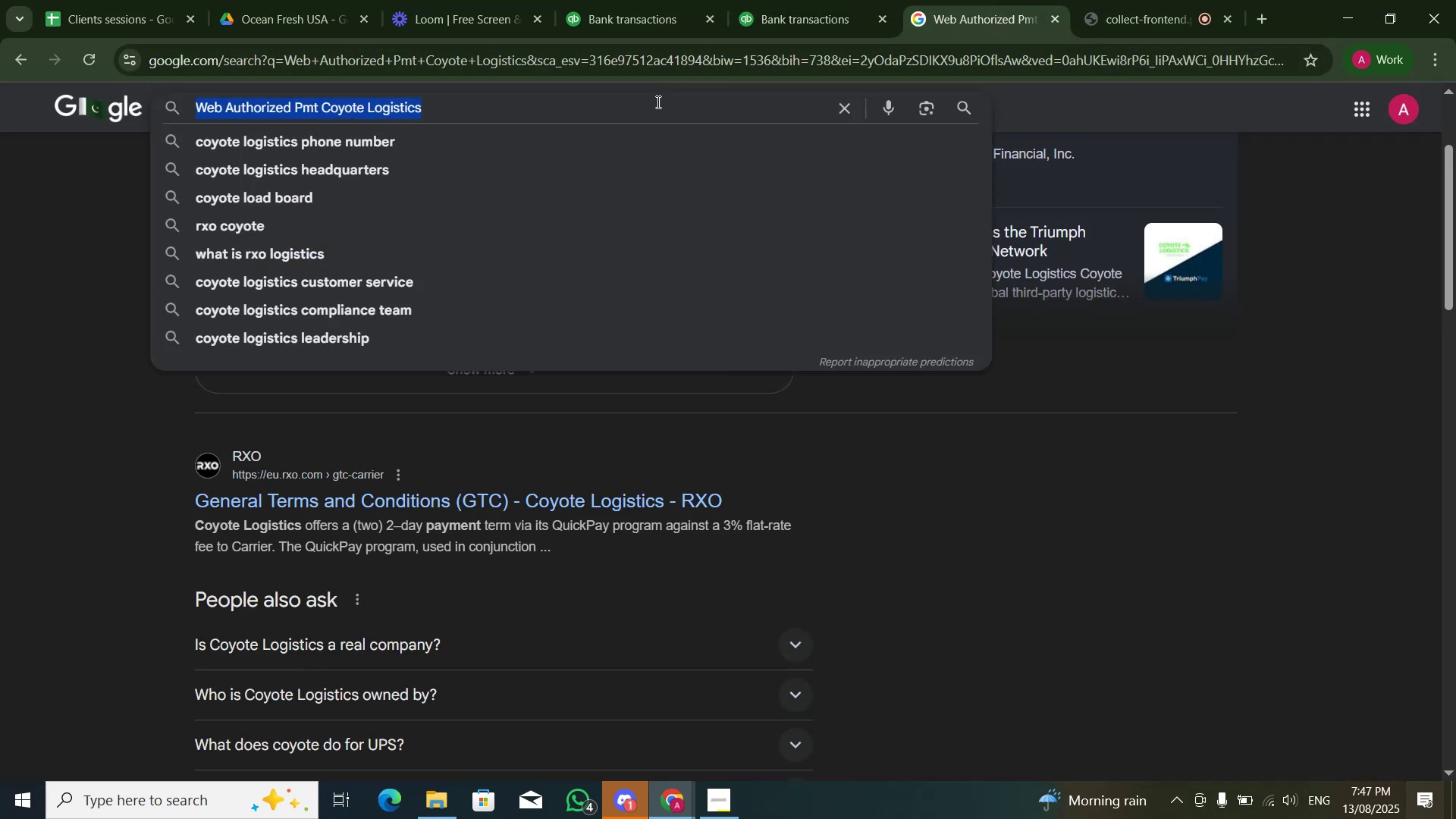 
key(Control+V)
 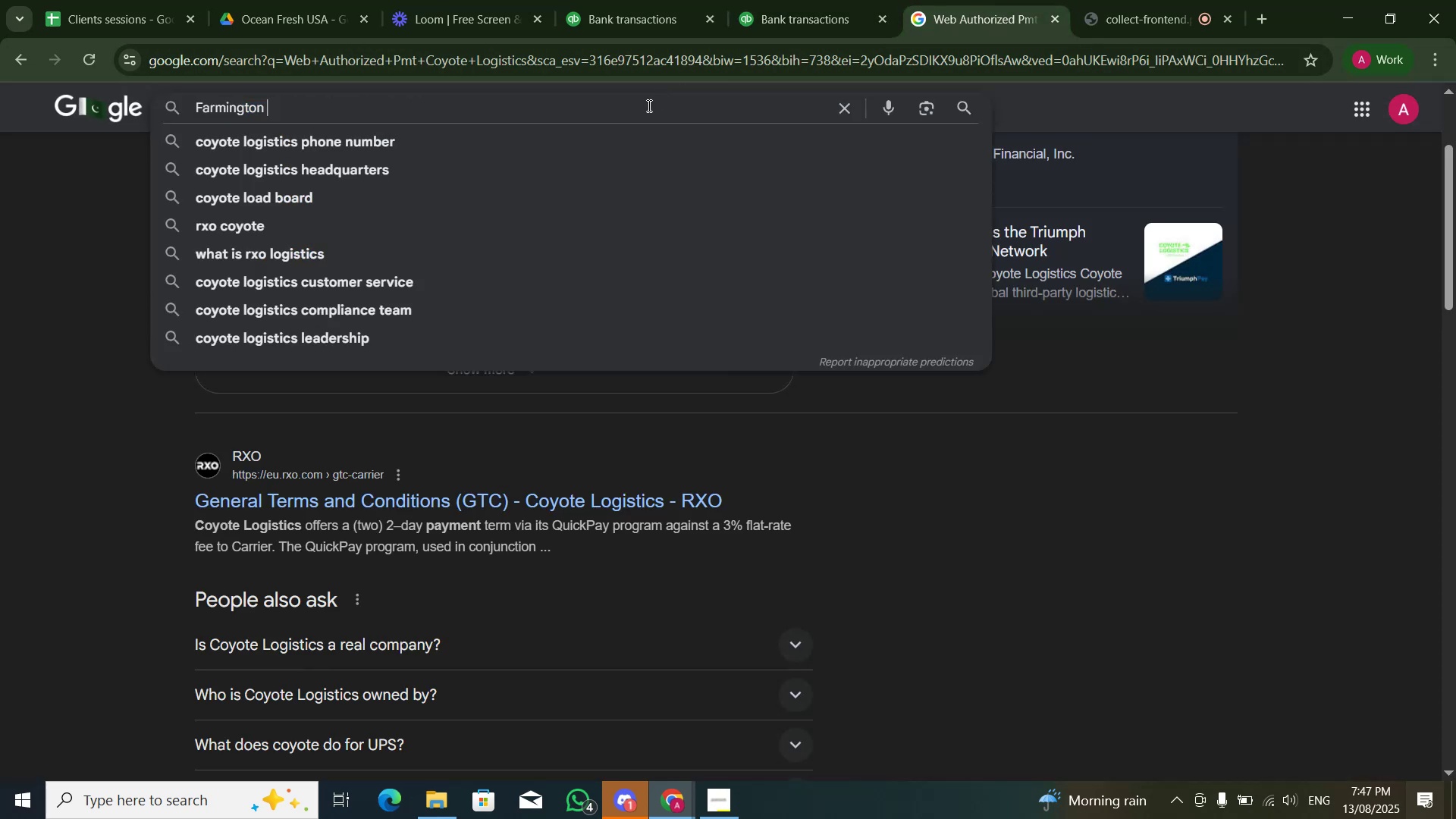 
key(NumpadEnter)
 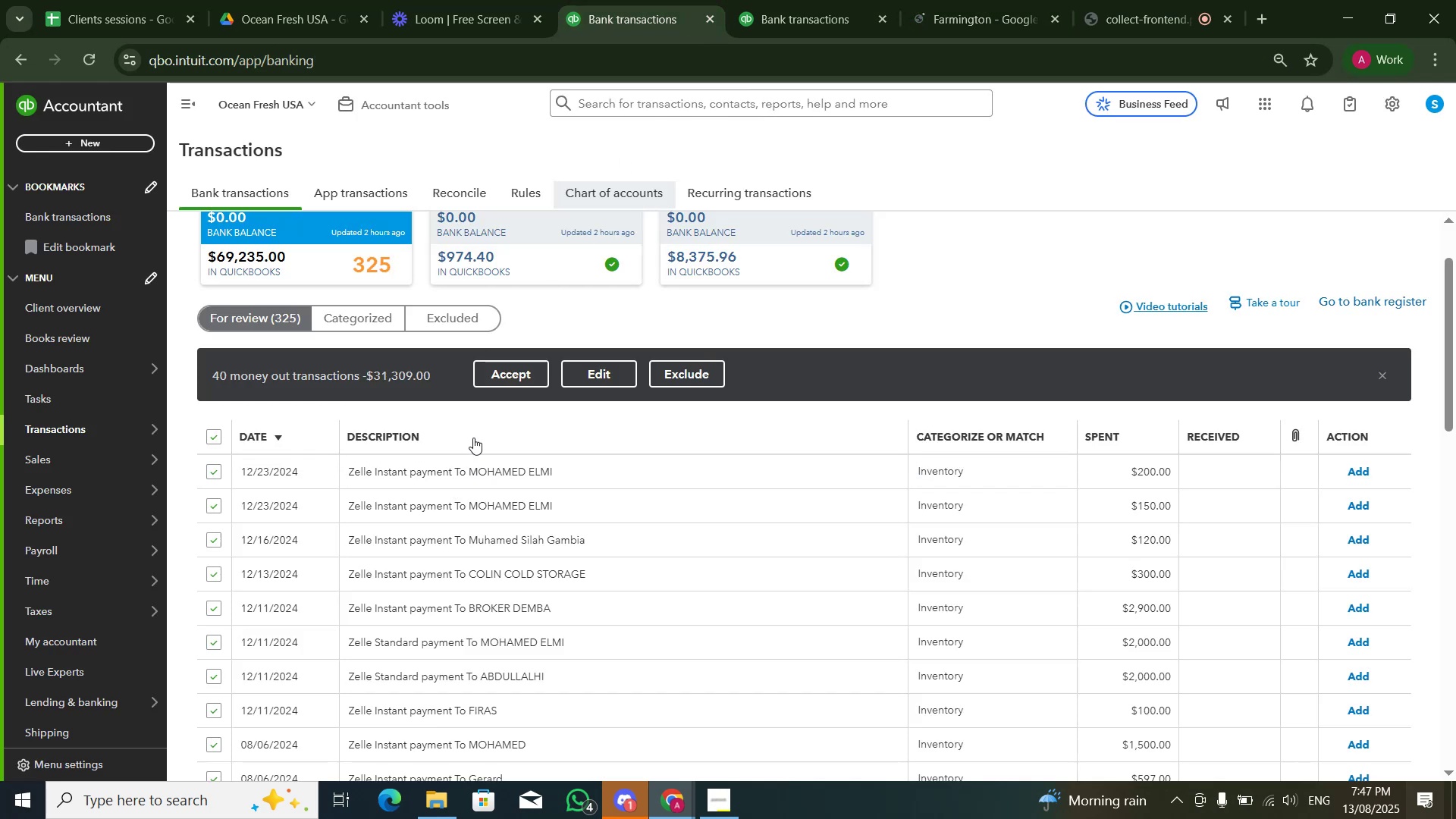 
left_click([775, 5])
 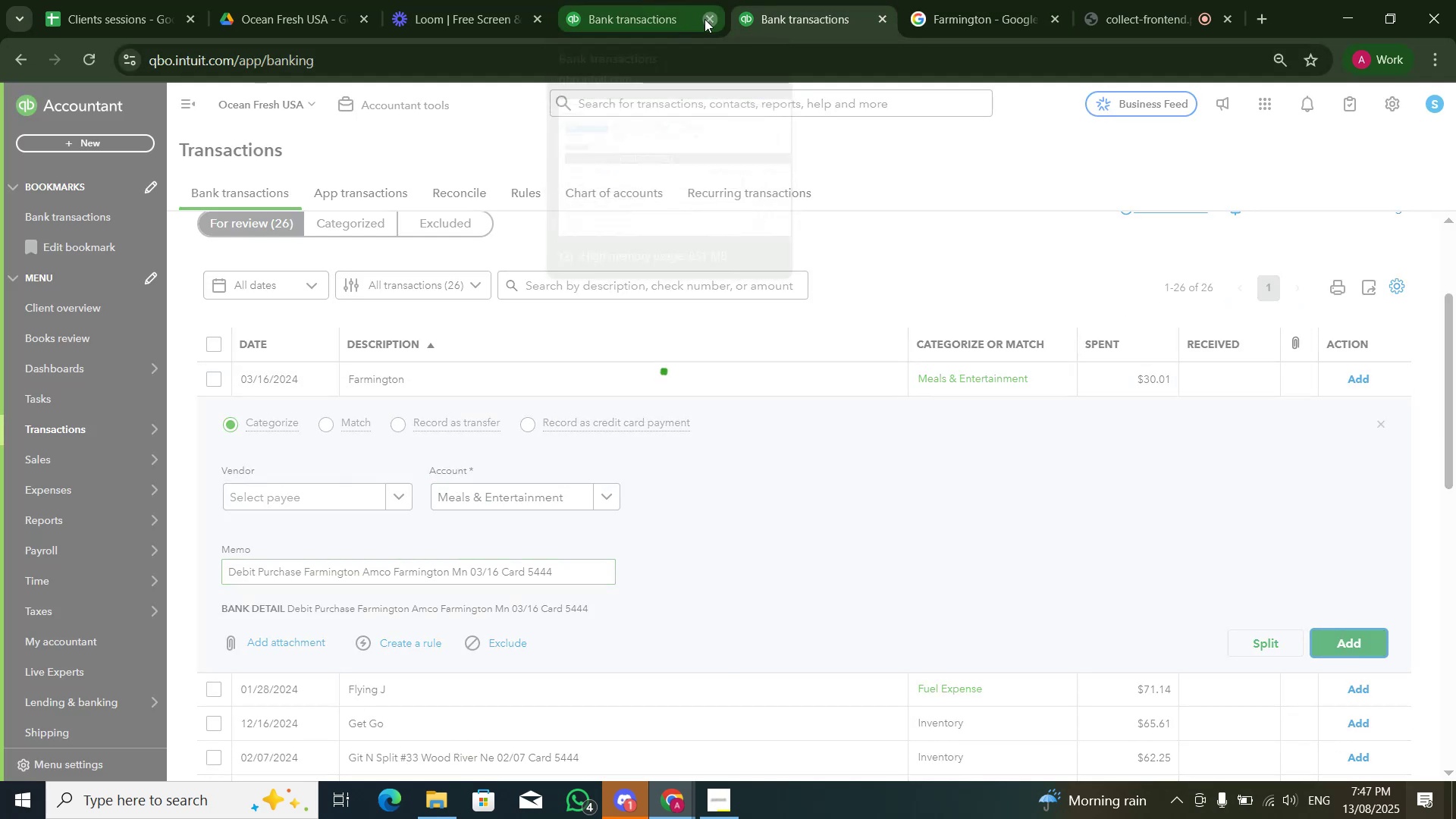 
left_click([548, 379])
 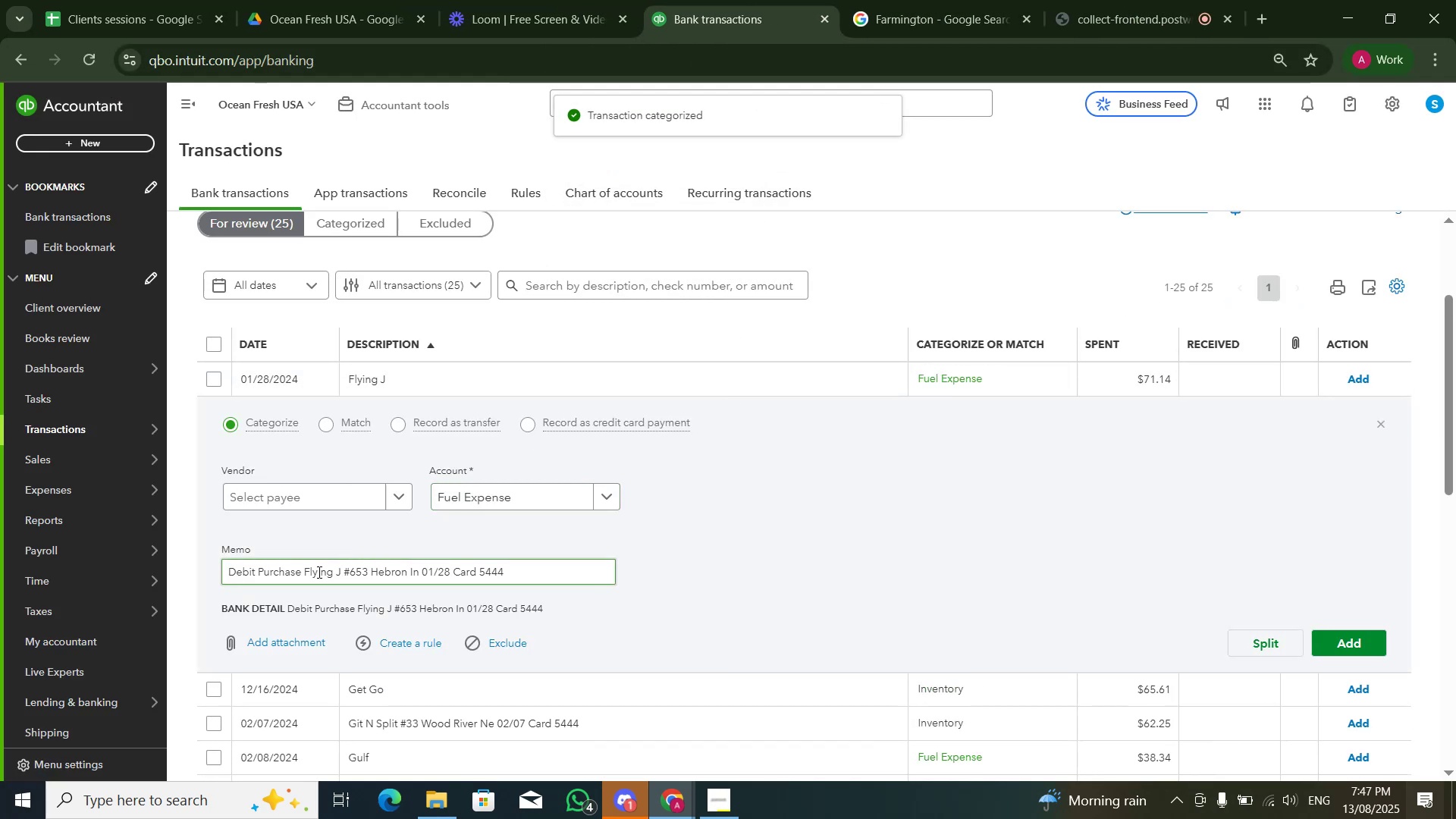 
left_click_drag(start_coordinate=[303, 571], to_coordinate=[341, 563])
 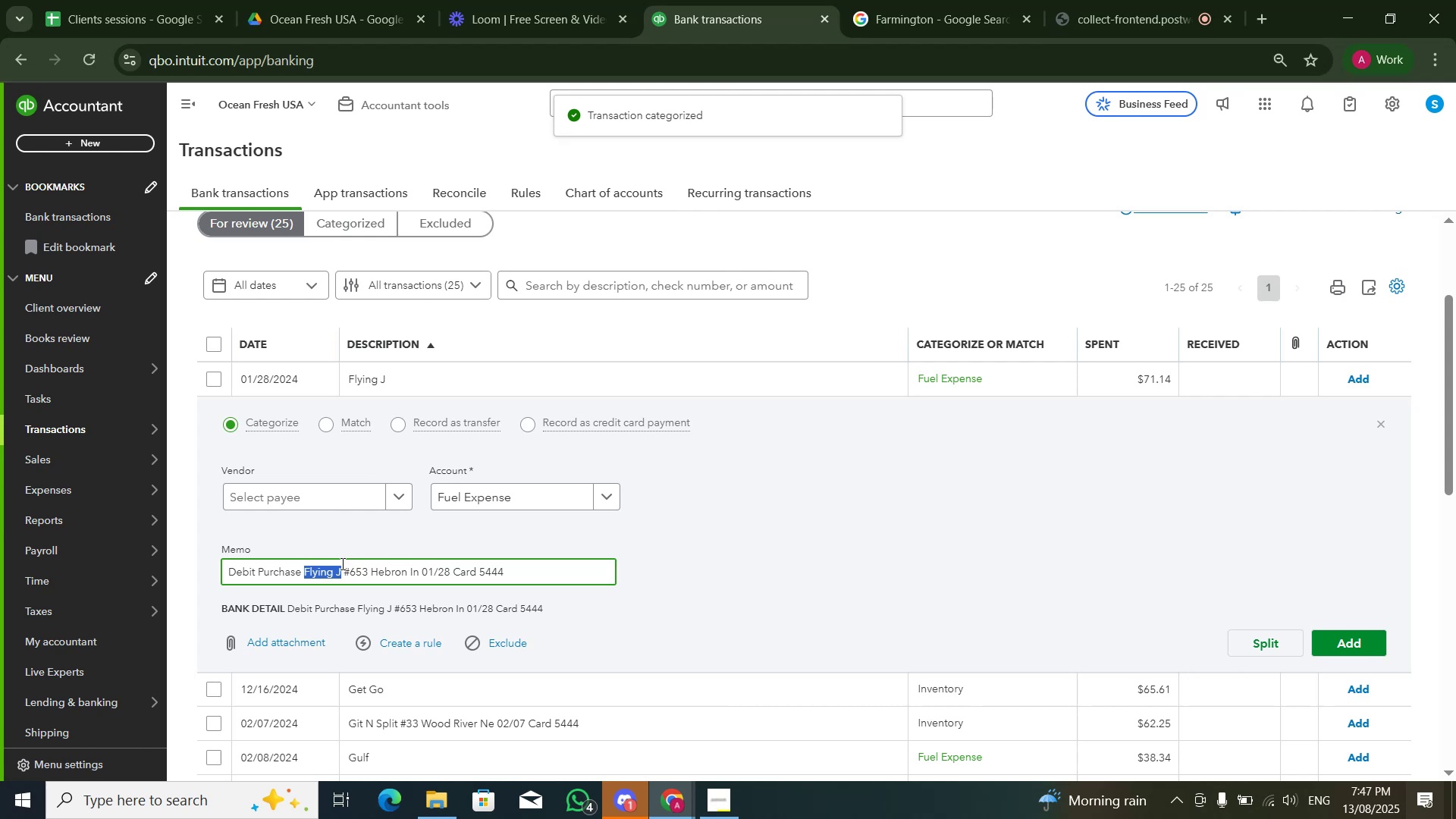 
key(Control+C)
 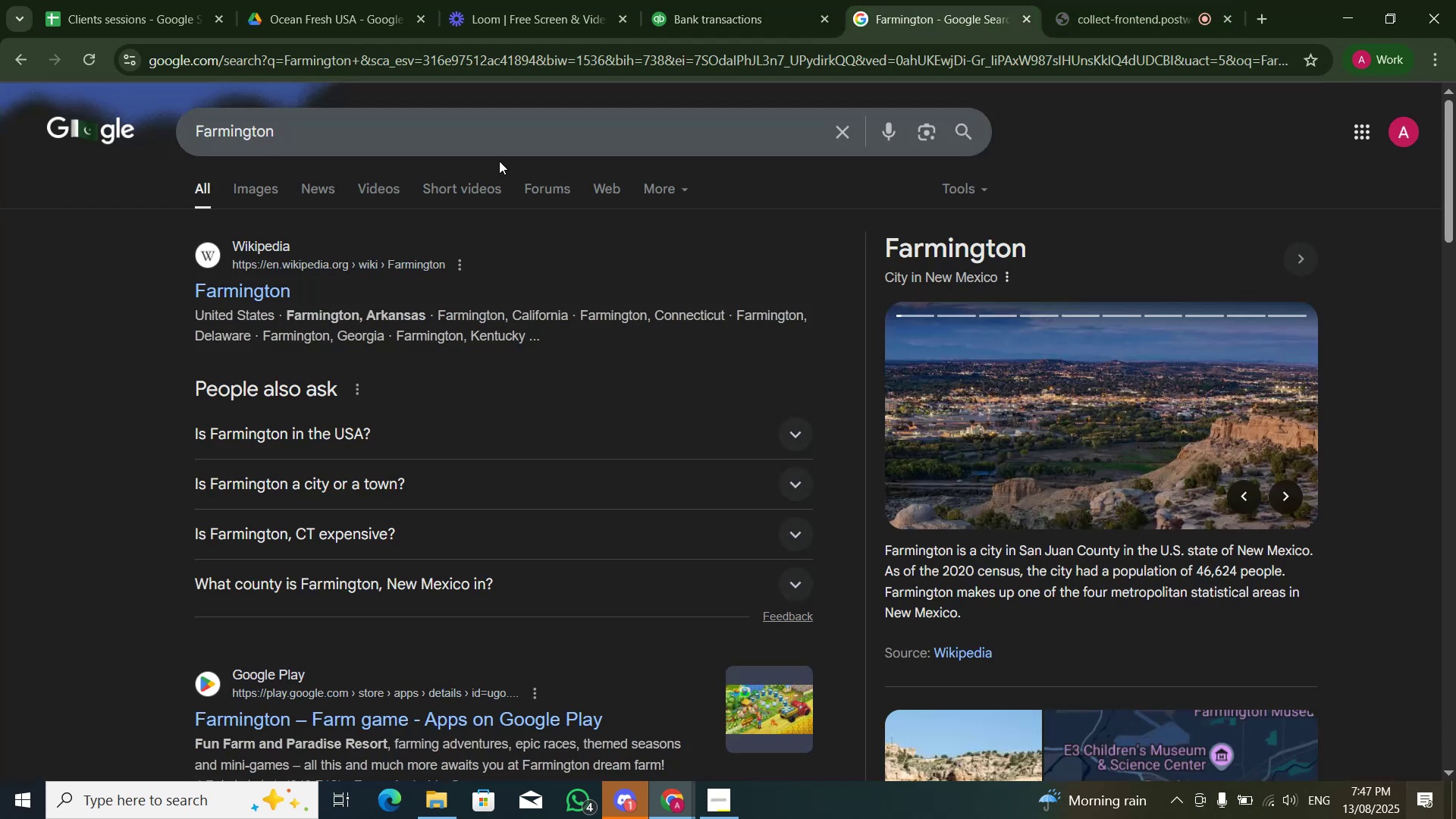 
double_click([501, 155])
 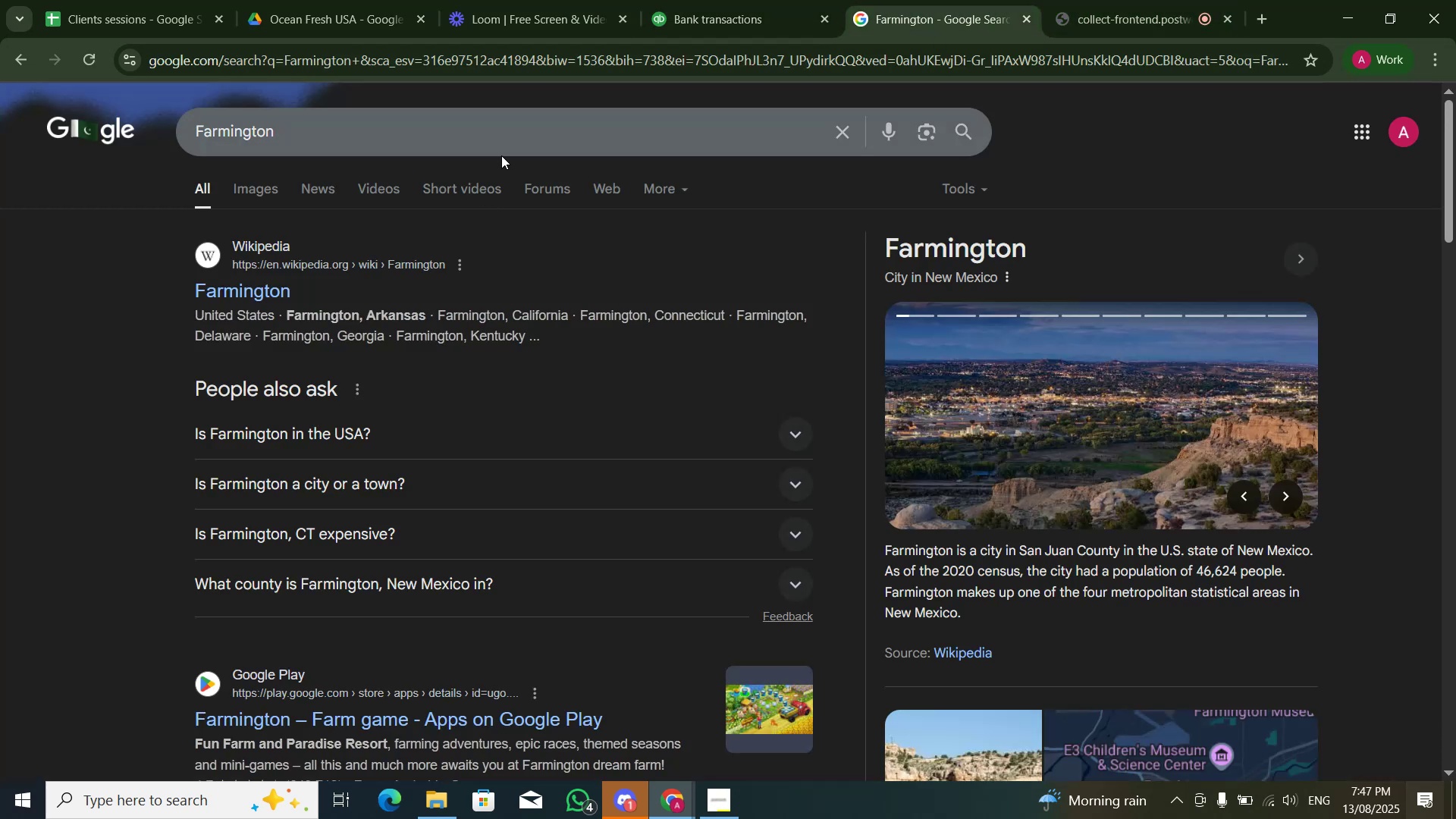 
triple_click([501, 155])
 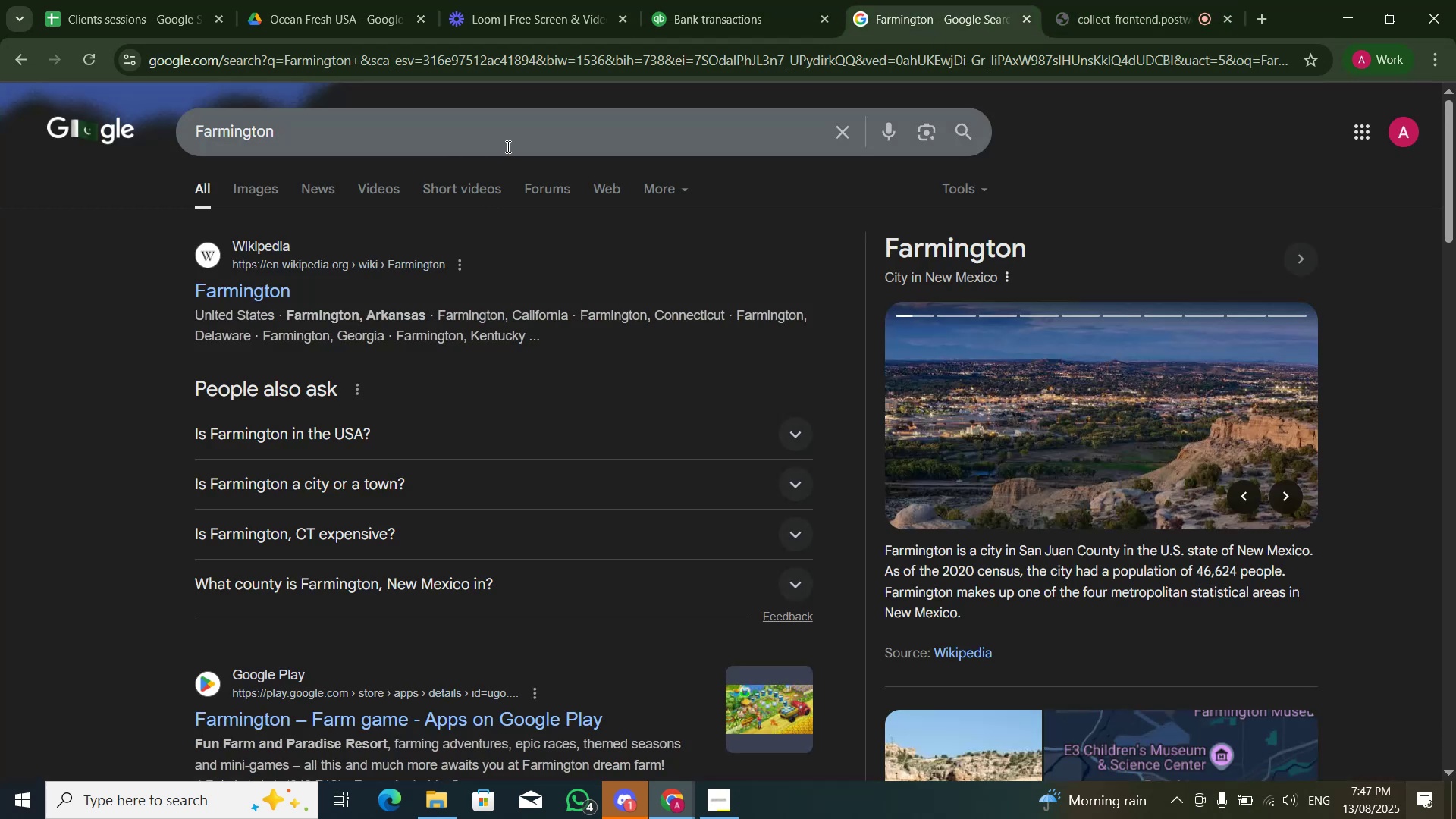 
triple_click([507, 146])
 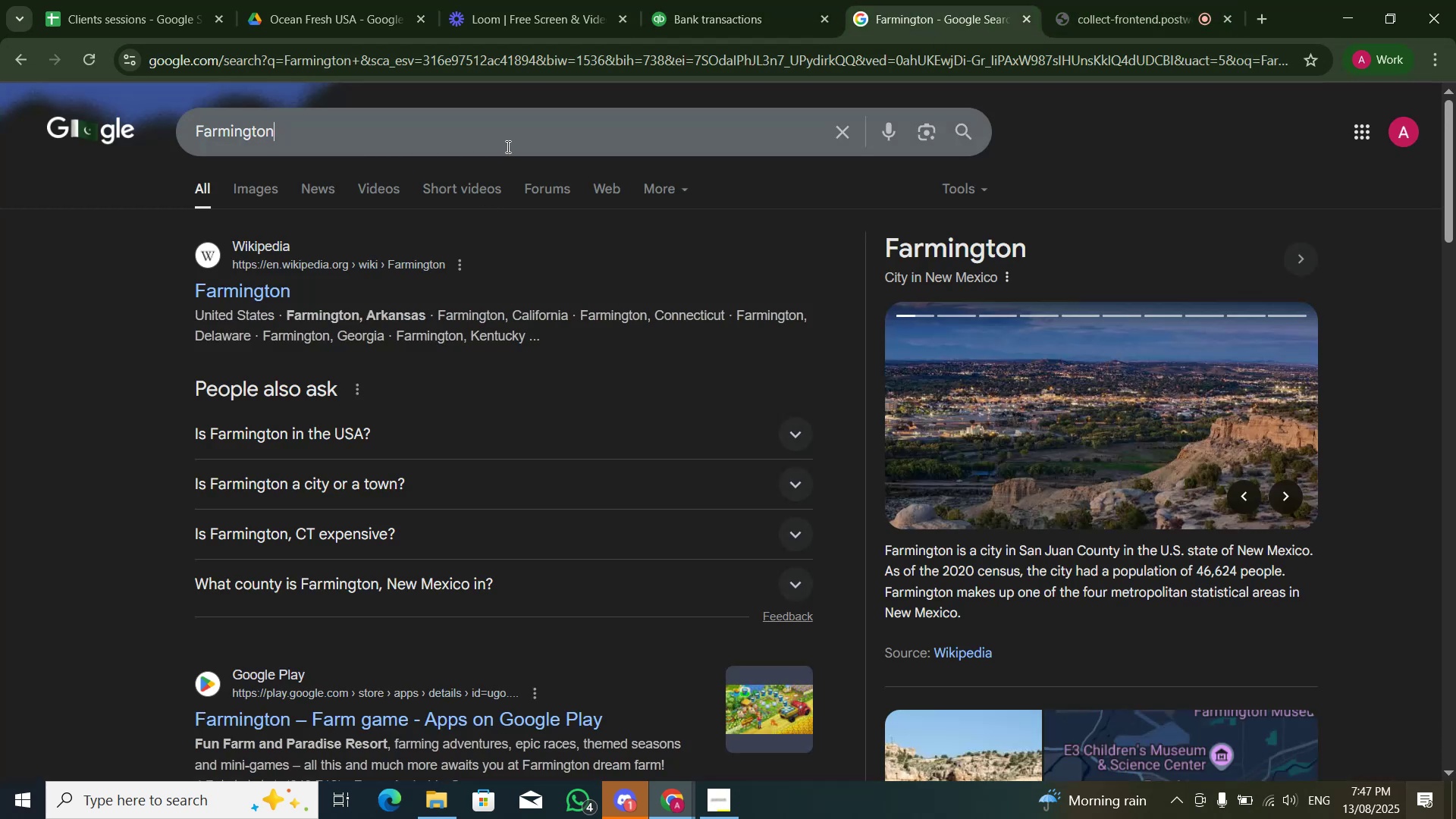 
triple_click([507, 146])
 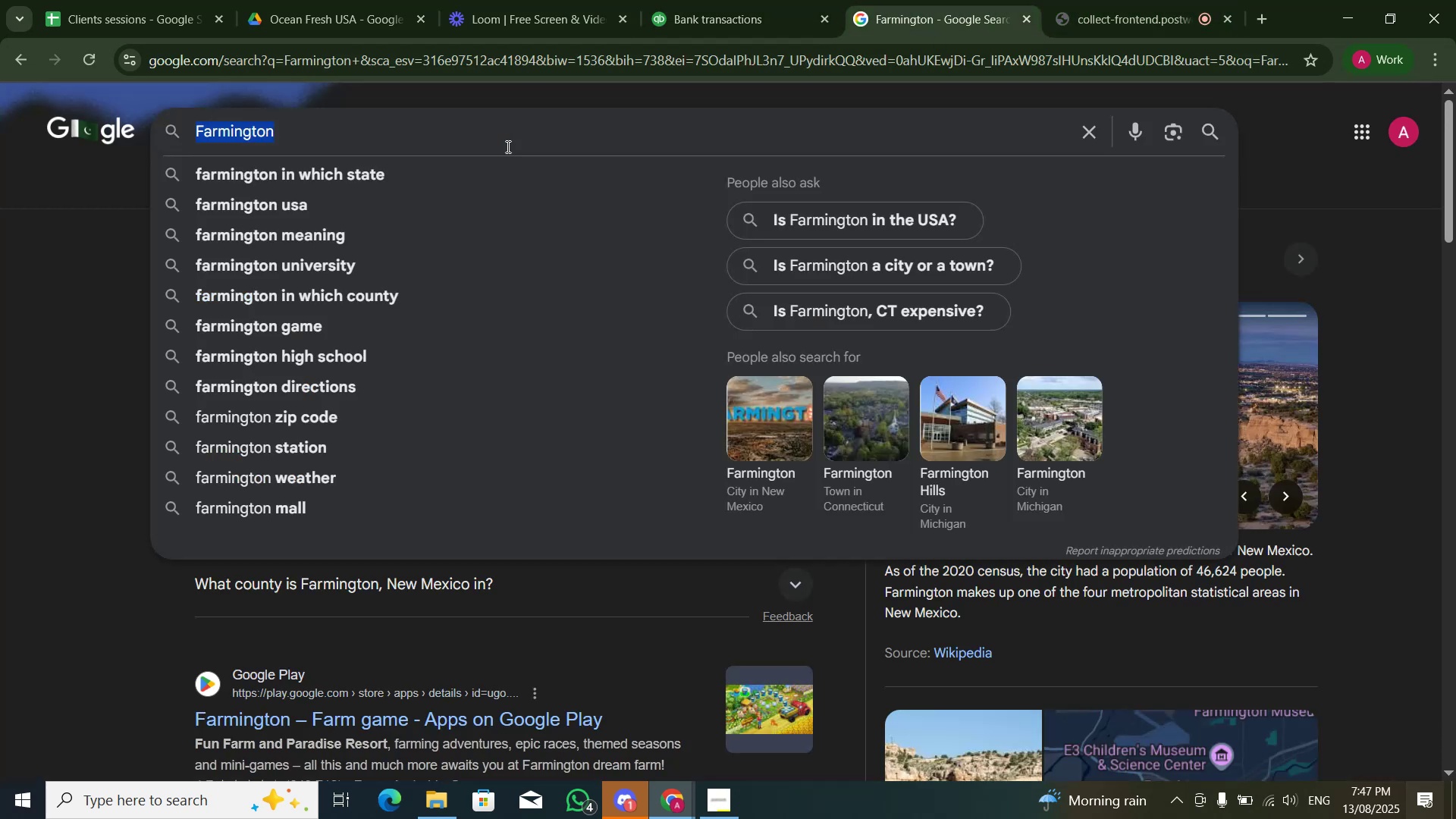 
key(Control+V)
 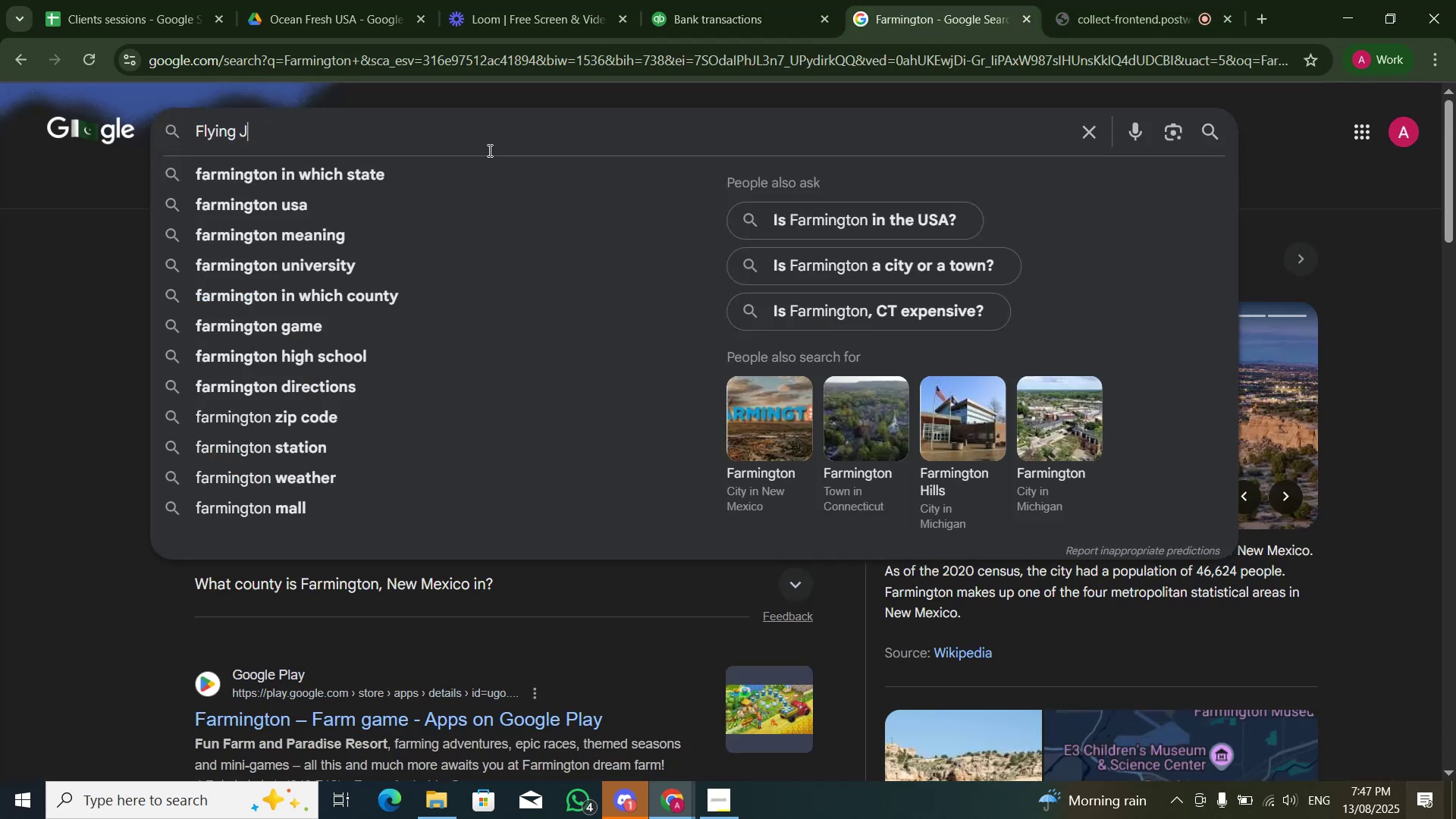 
key(NumpadEnter)
 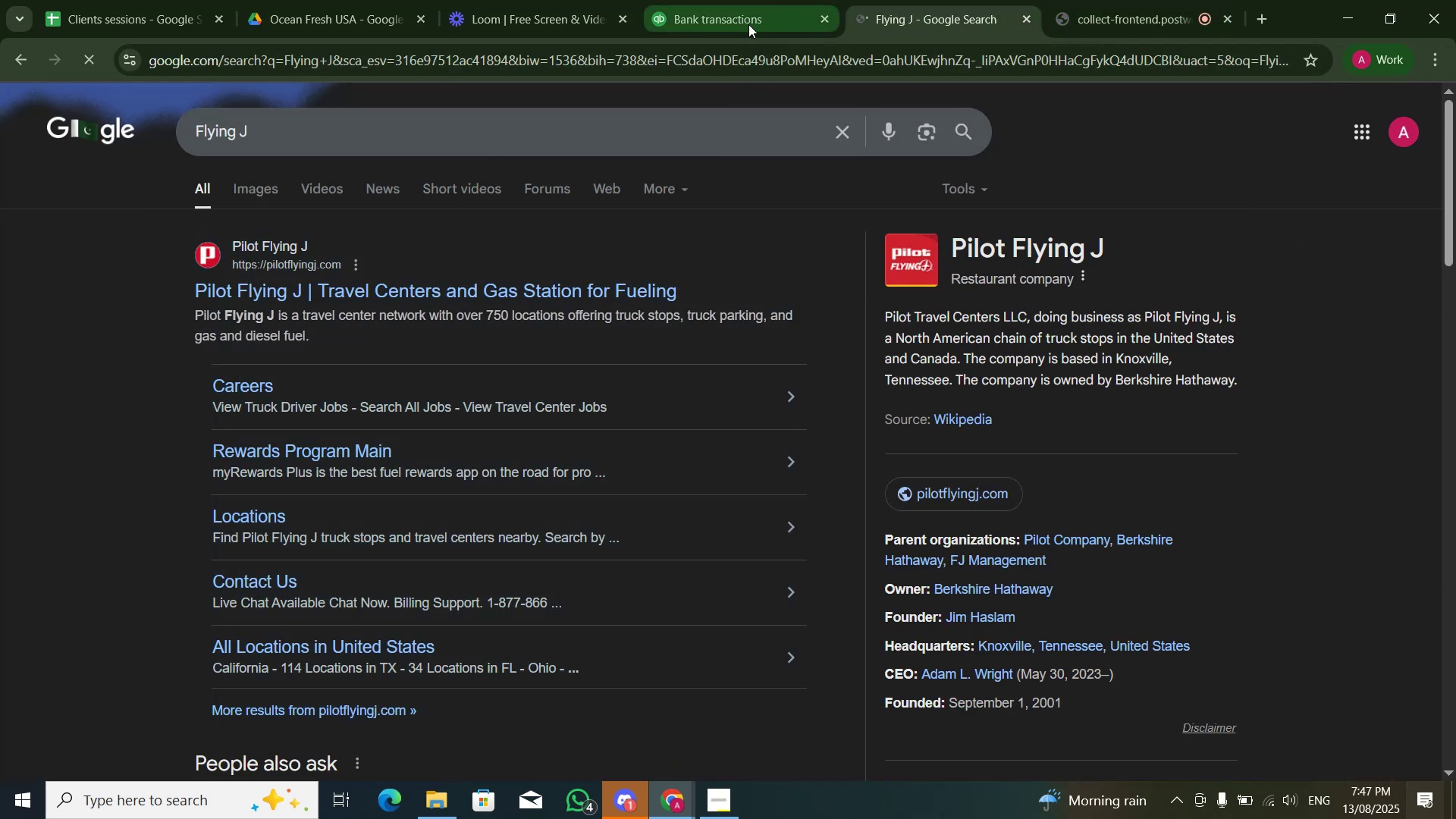 
left_click([753, 26])
 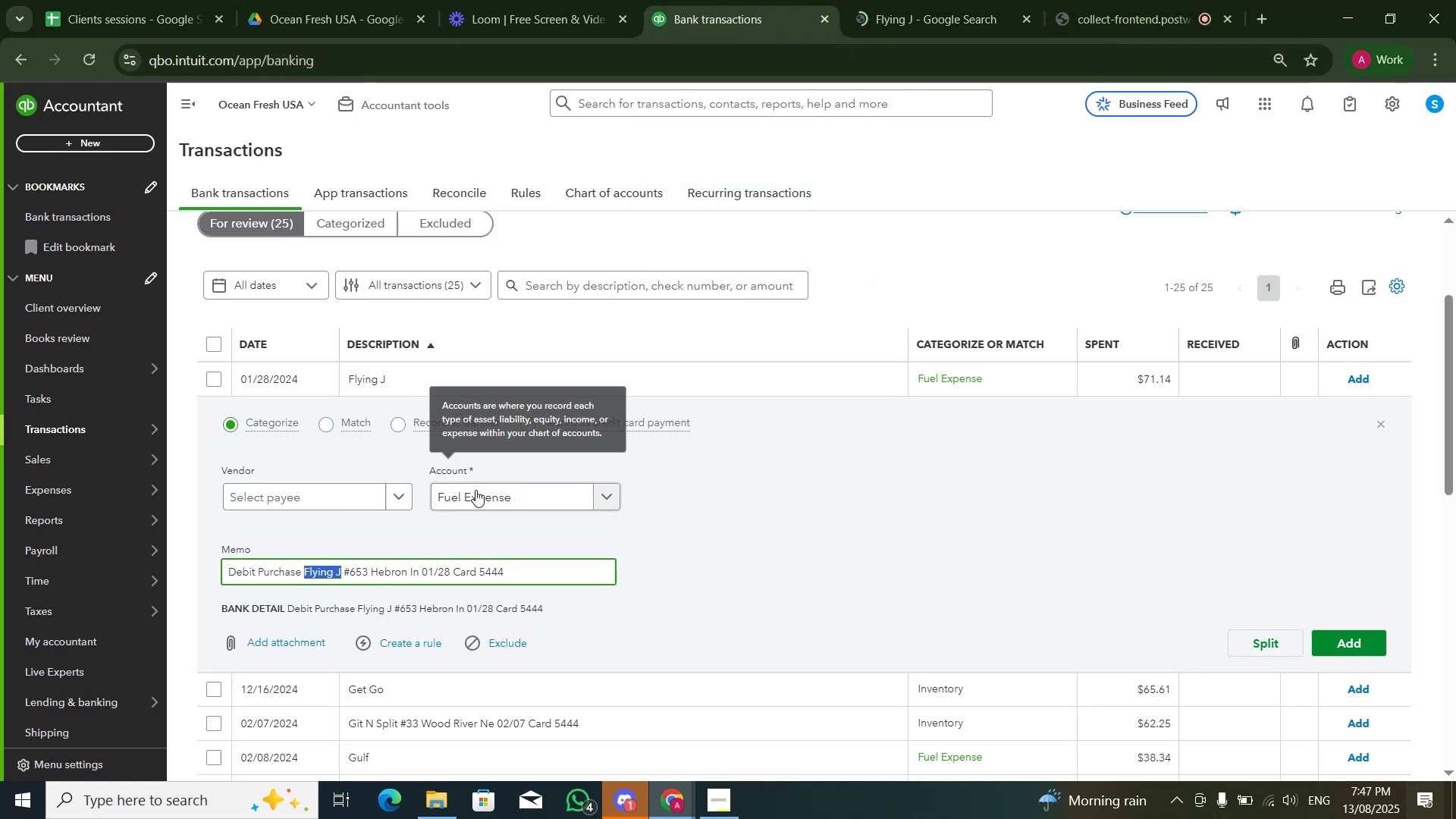 
left_click([475, 491])
 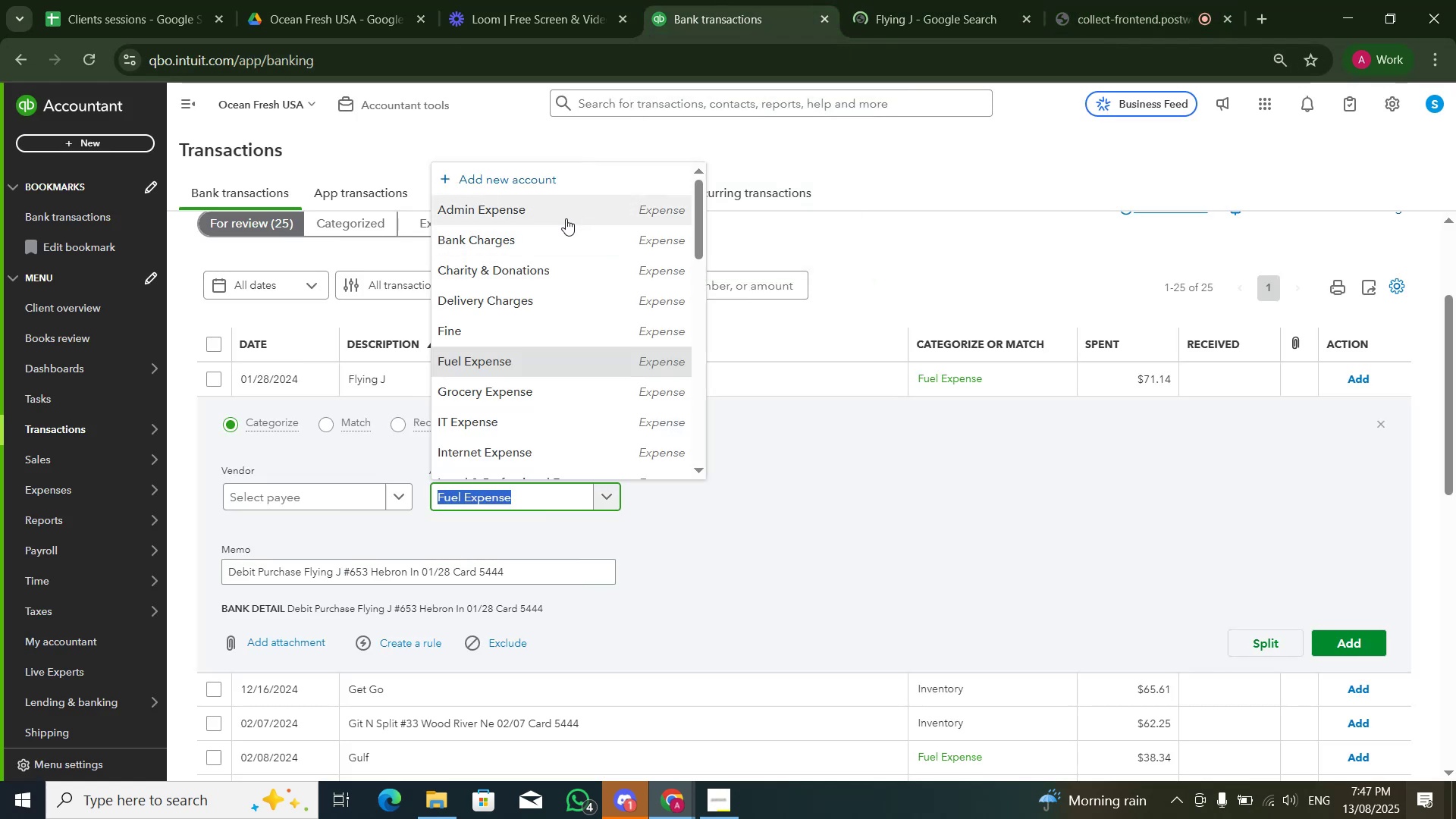 
left_click([566, 218])
 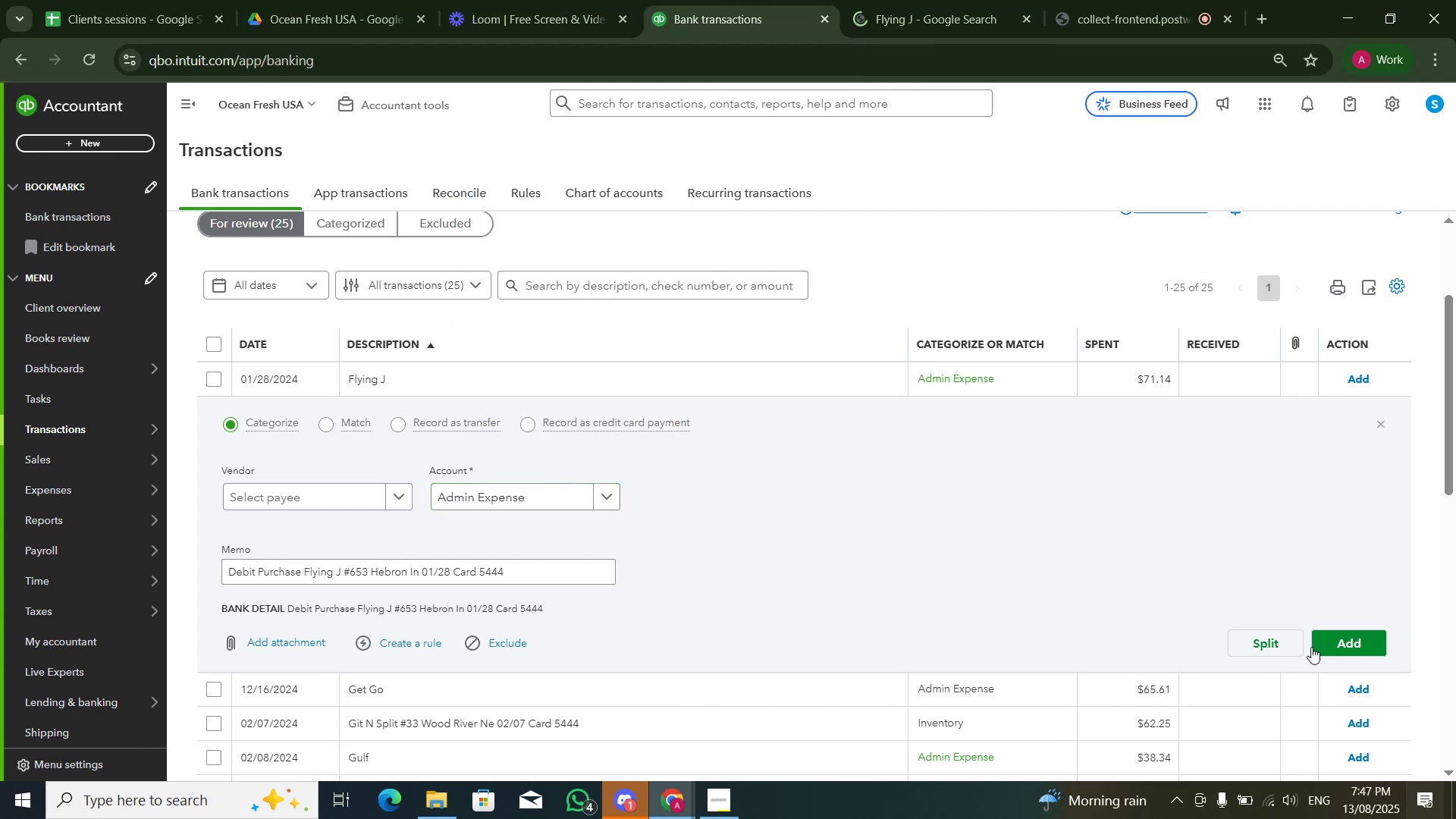 
double_click([1322, 645])
 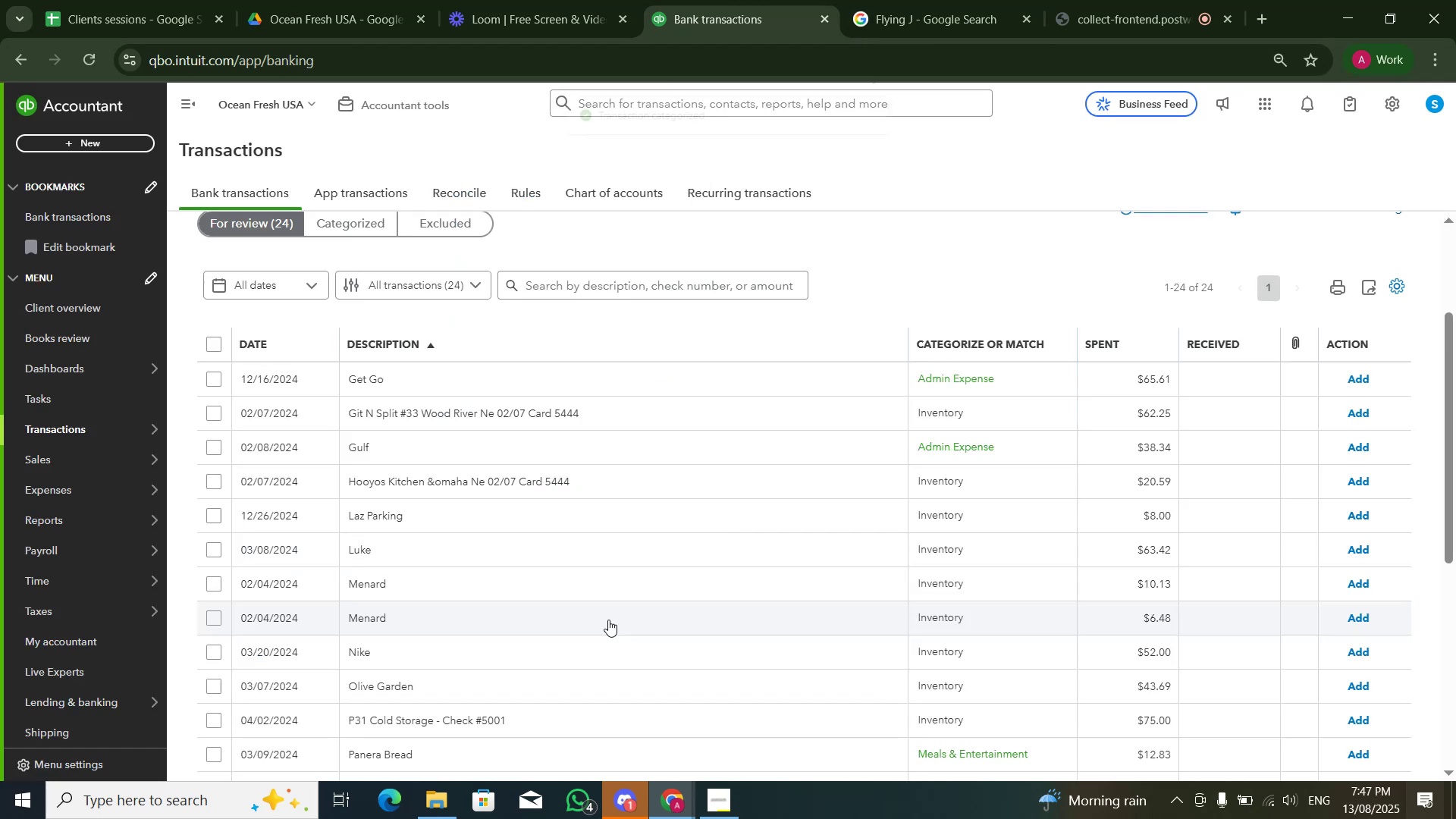 
left_click([492, 396])
 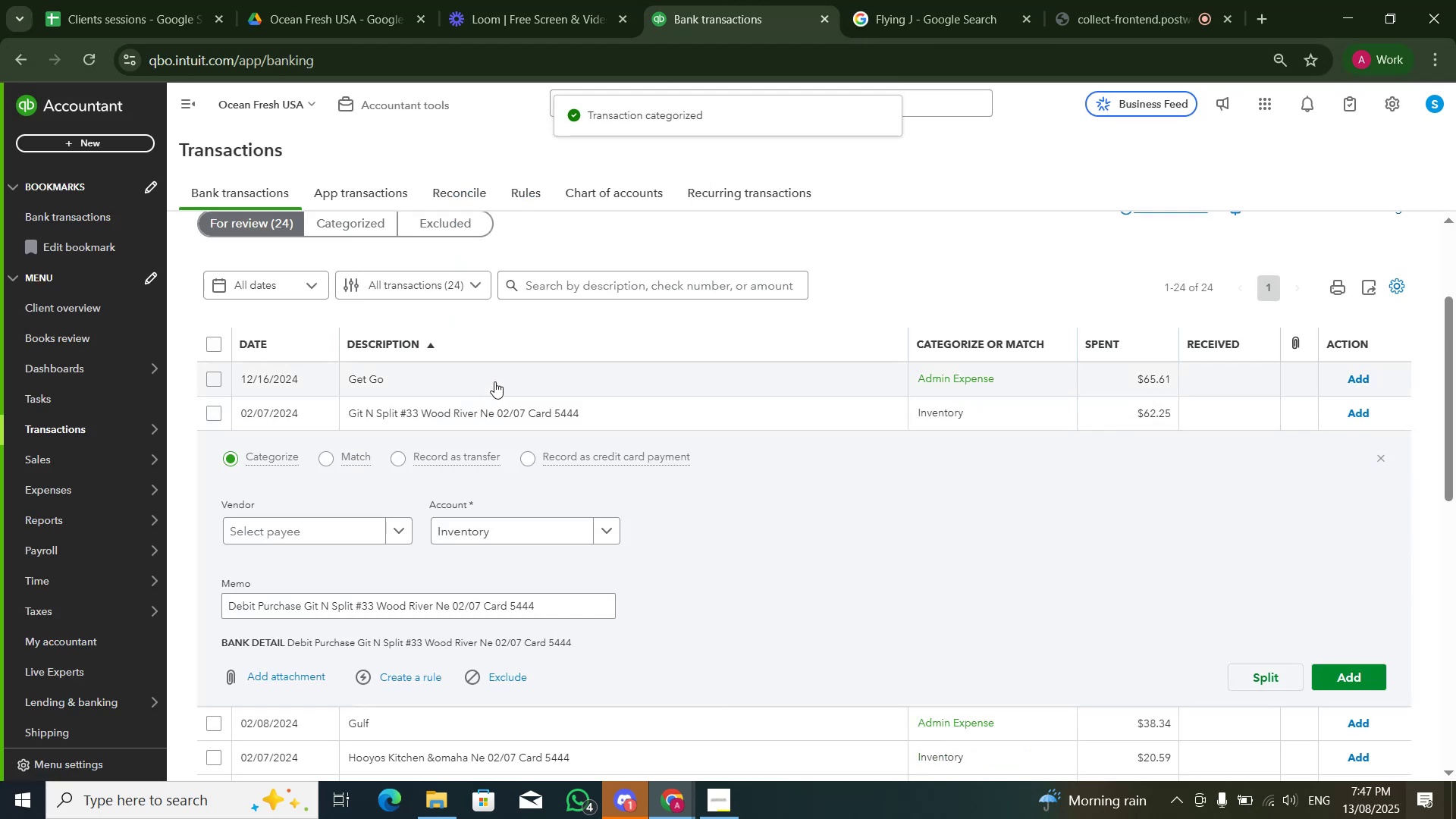 
left_click([494, 381])
 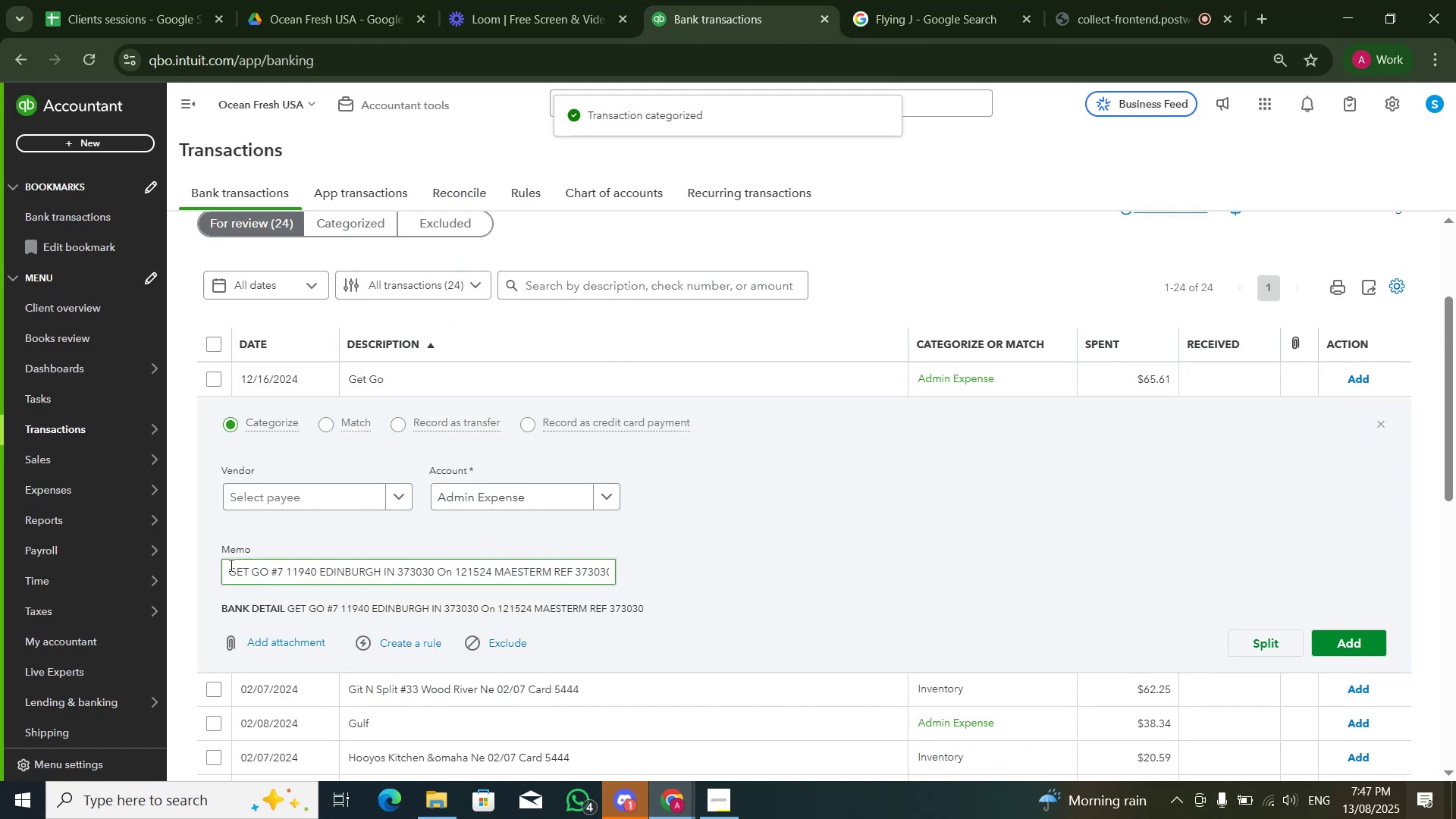 
left_click_drag(start_coordinate=[229, 565], to_coordinate=[265, 566])
 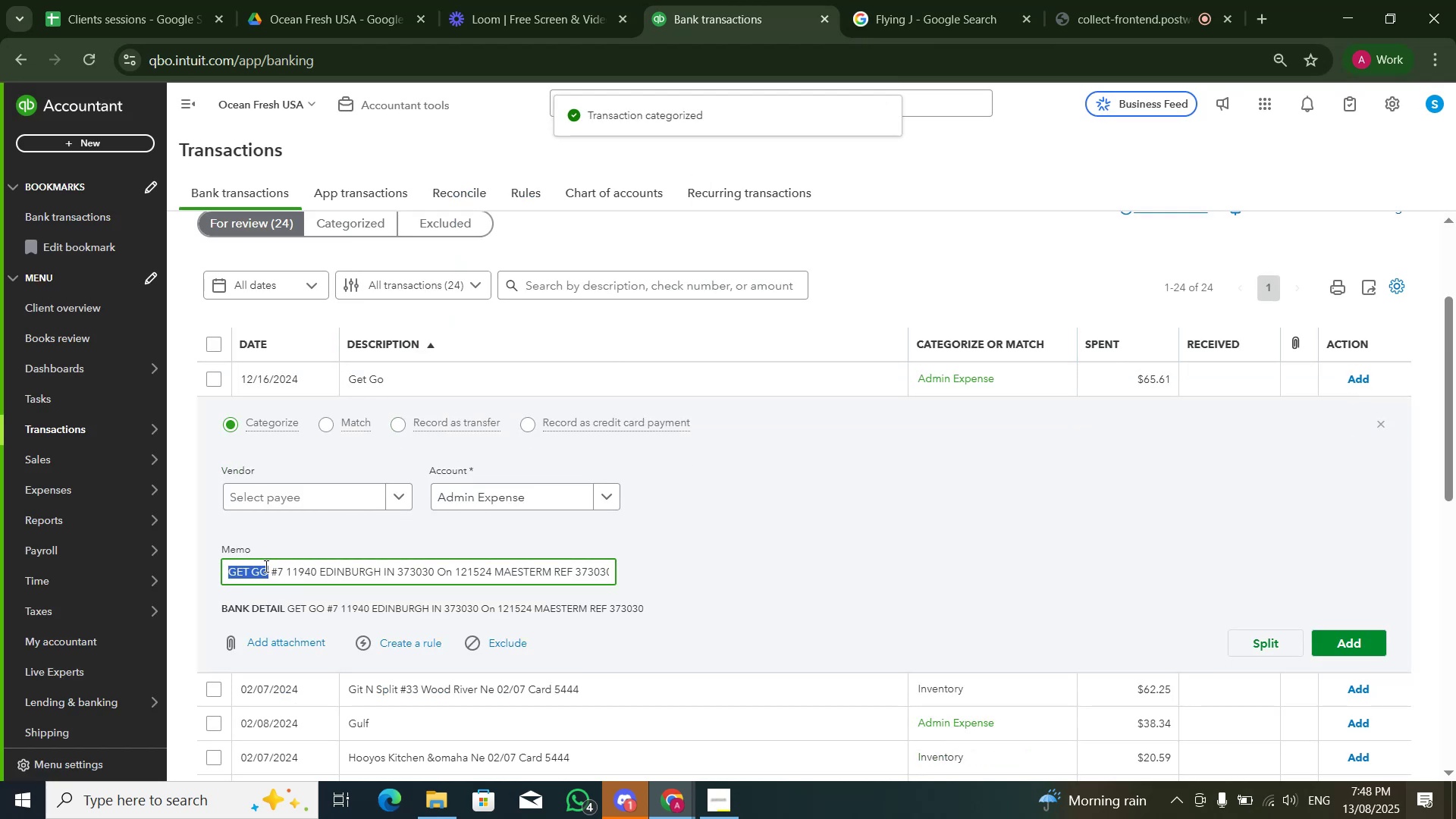 
key(Control+C)
 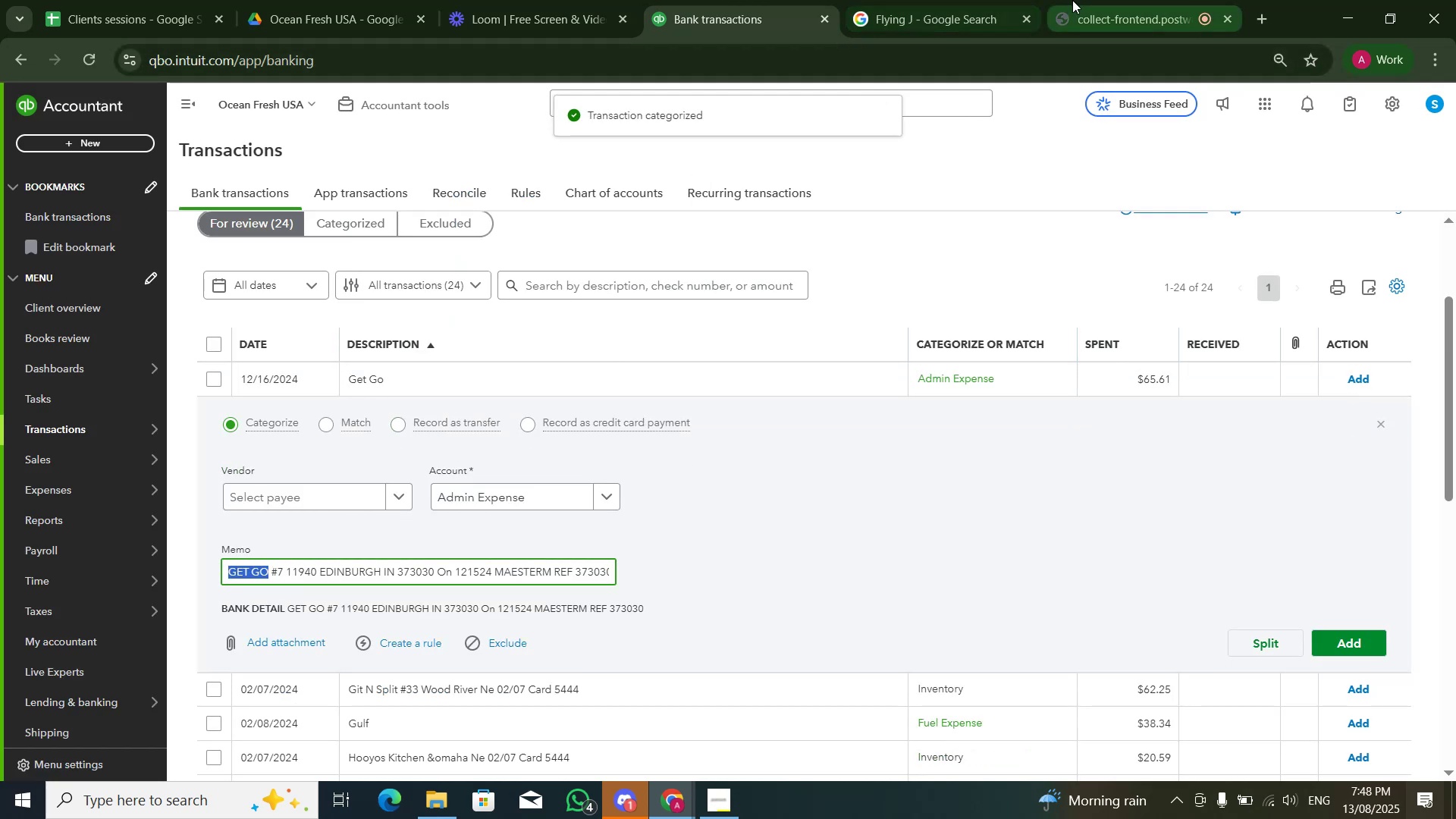 
left_click([977, 0])
 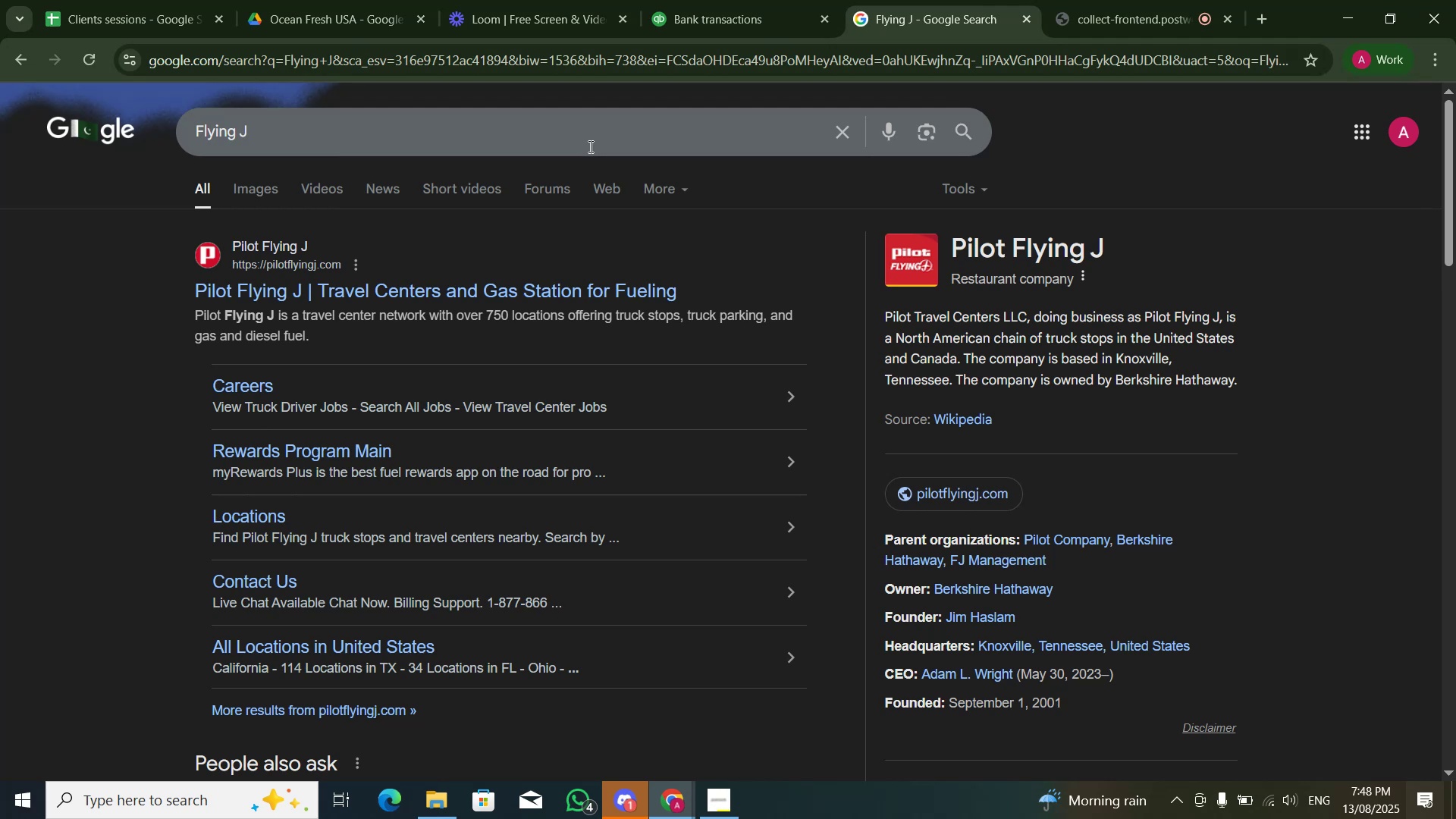 
double_click([589, 146])
 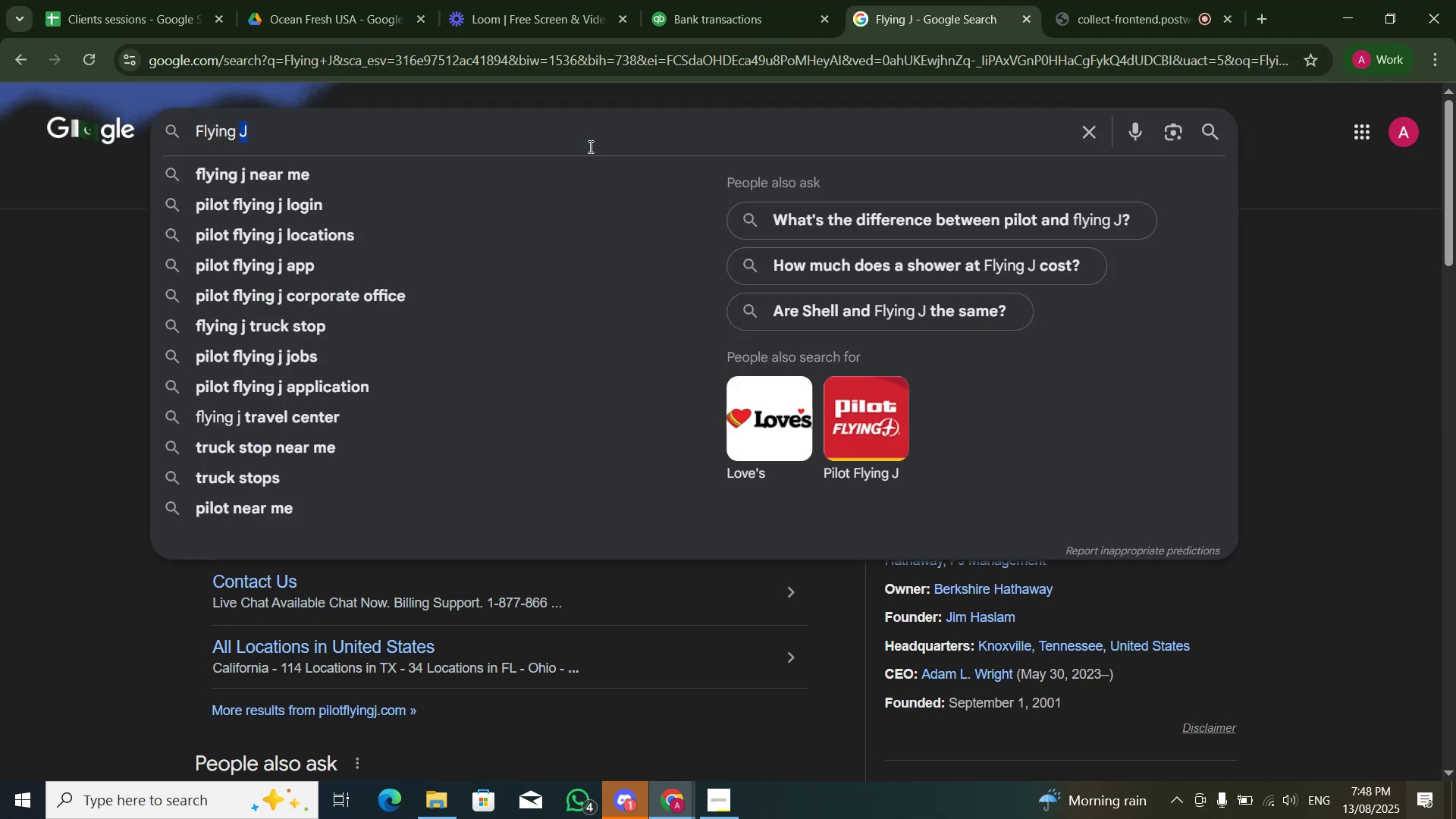 
key(Control+V)
 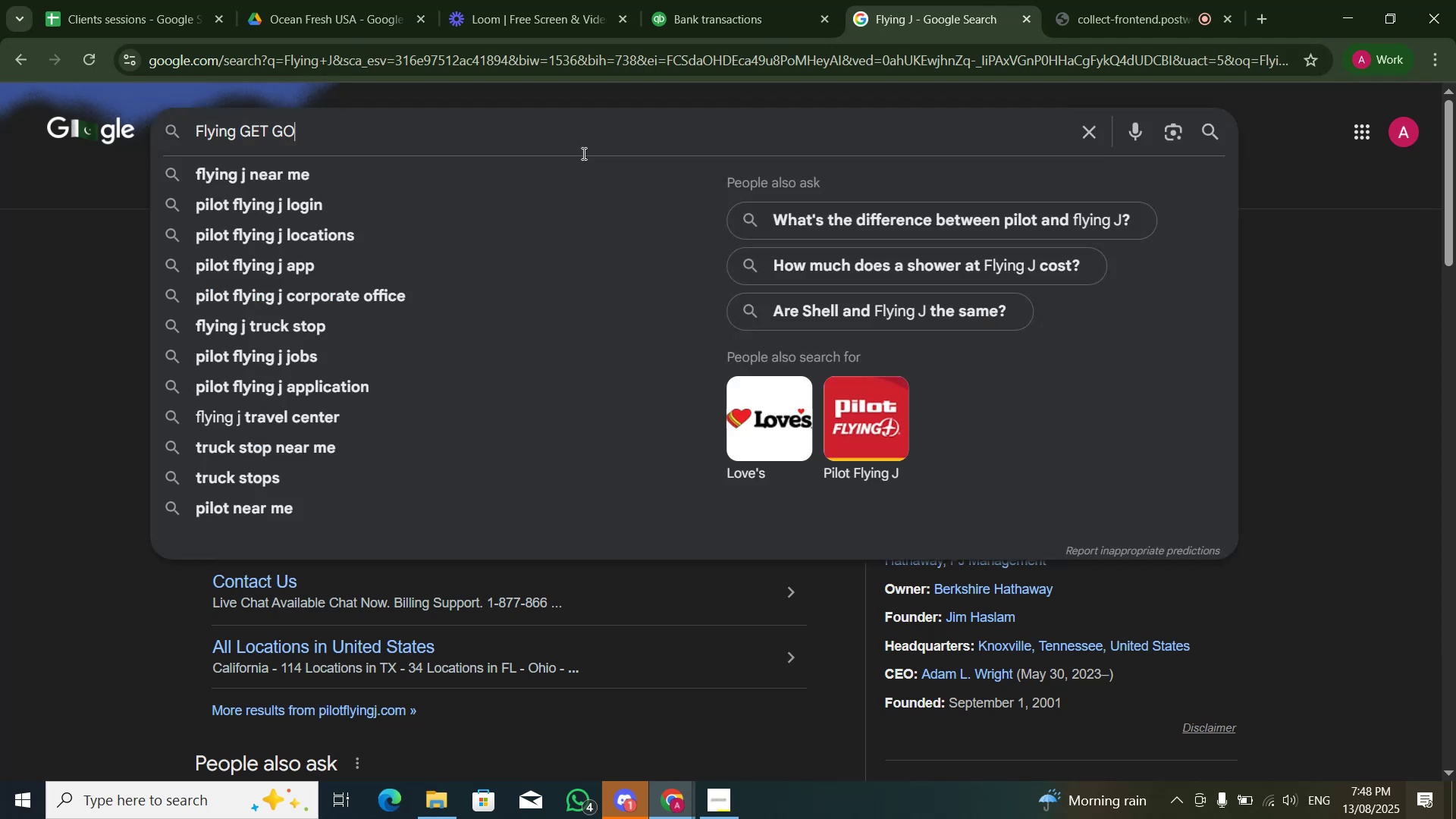 
key(Control+A)
 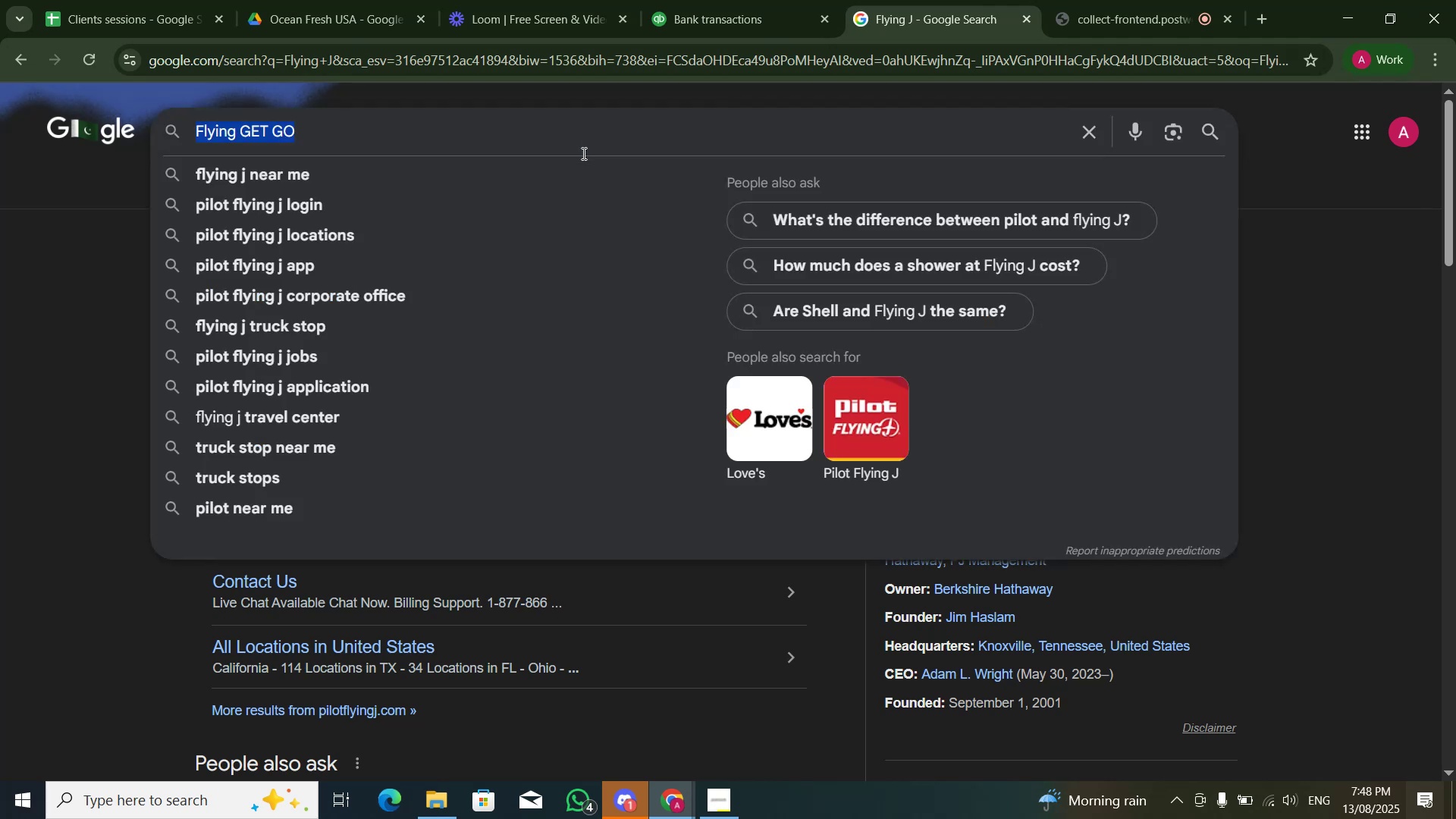 
key(Control+V)
 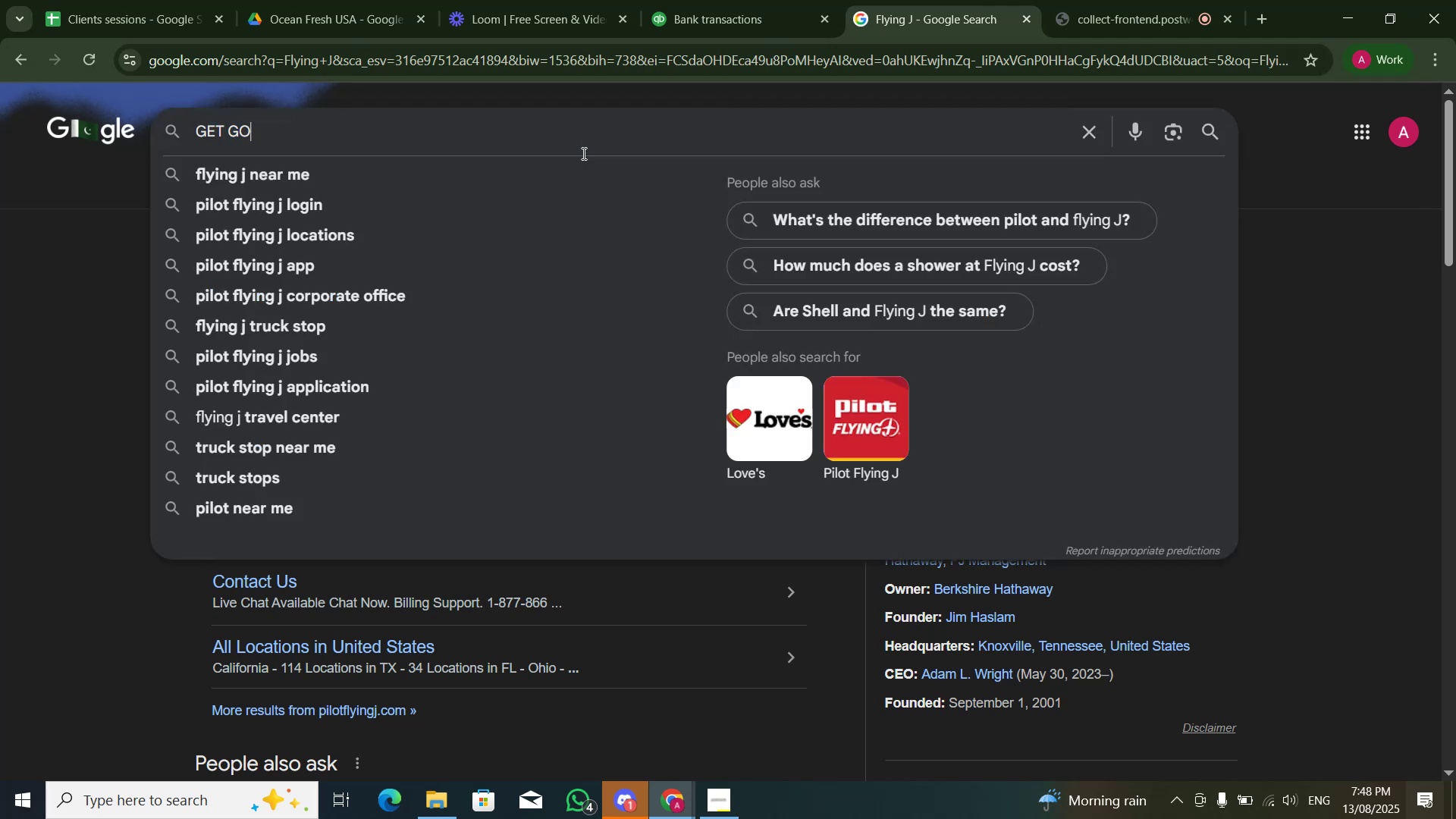 
key(Control+NumpadEnter)
 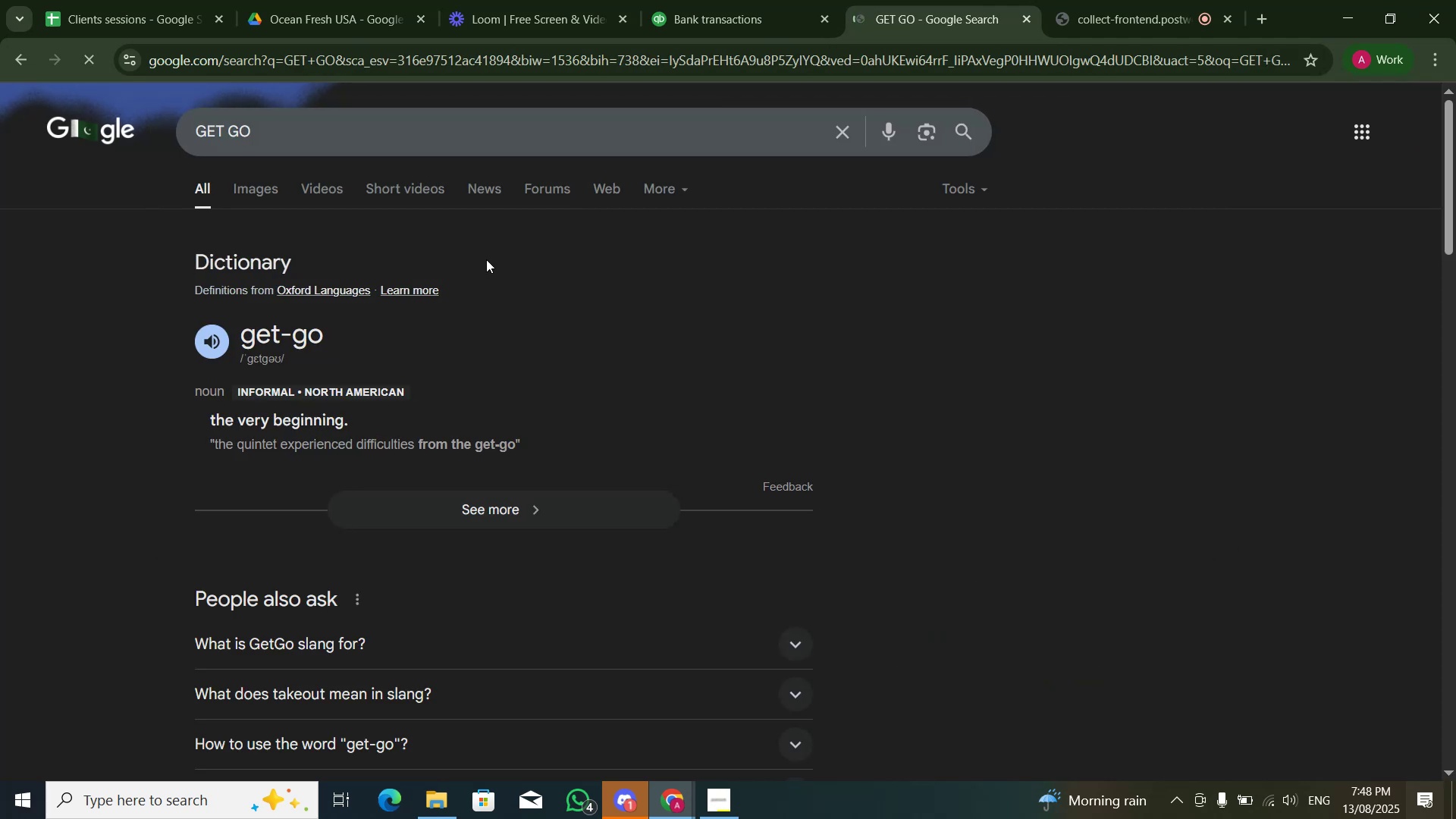 
scroll: coordinate [417, 536], scroll_direction: down, amount: 9.0
 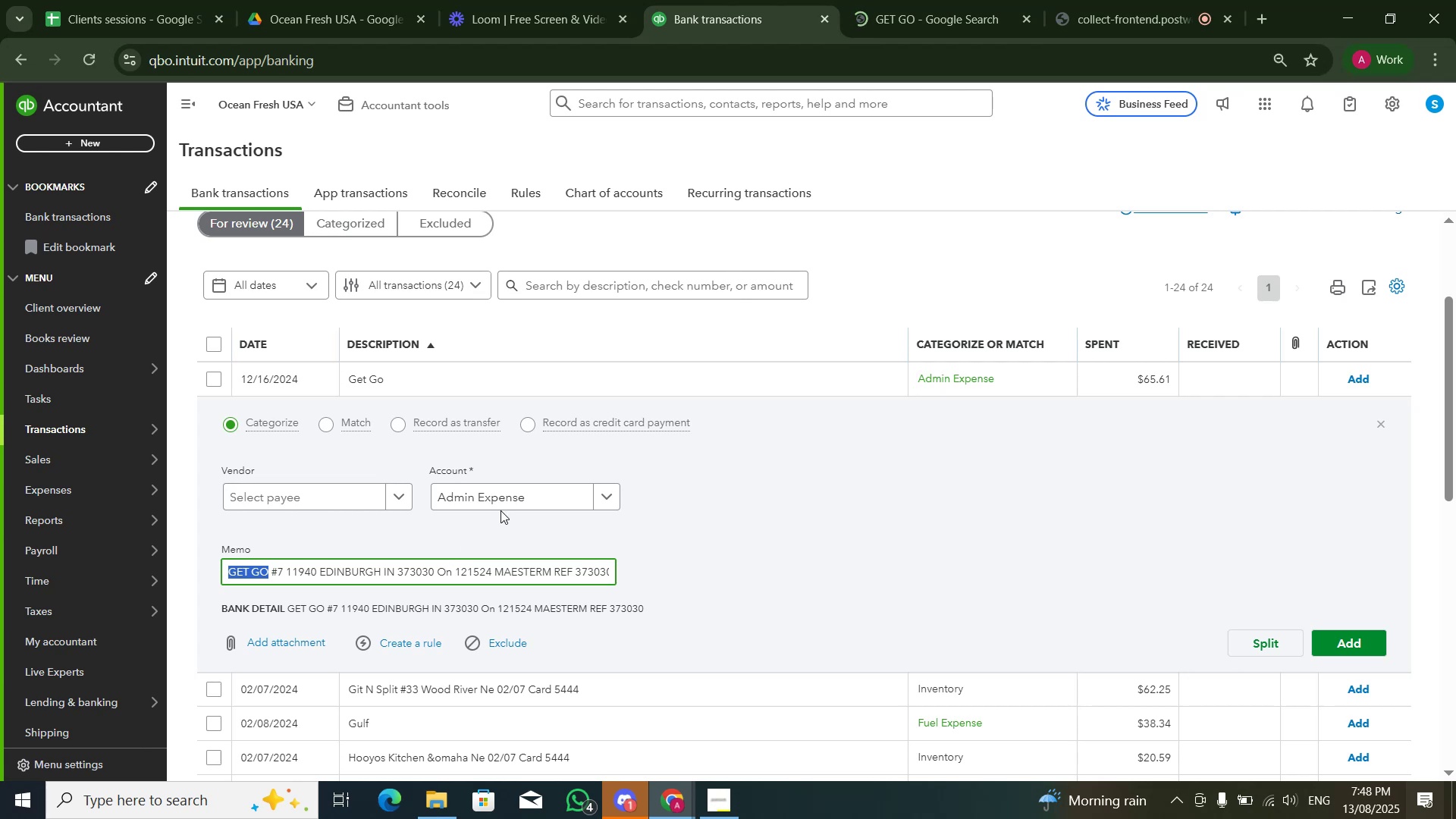 
left_click([469, 498])
 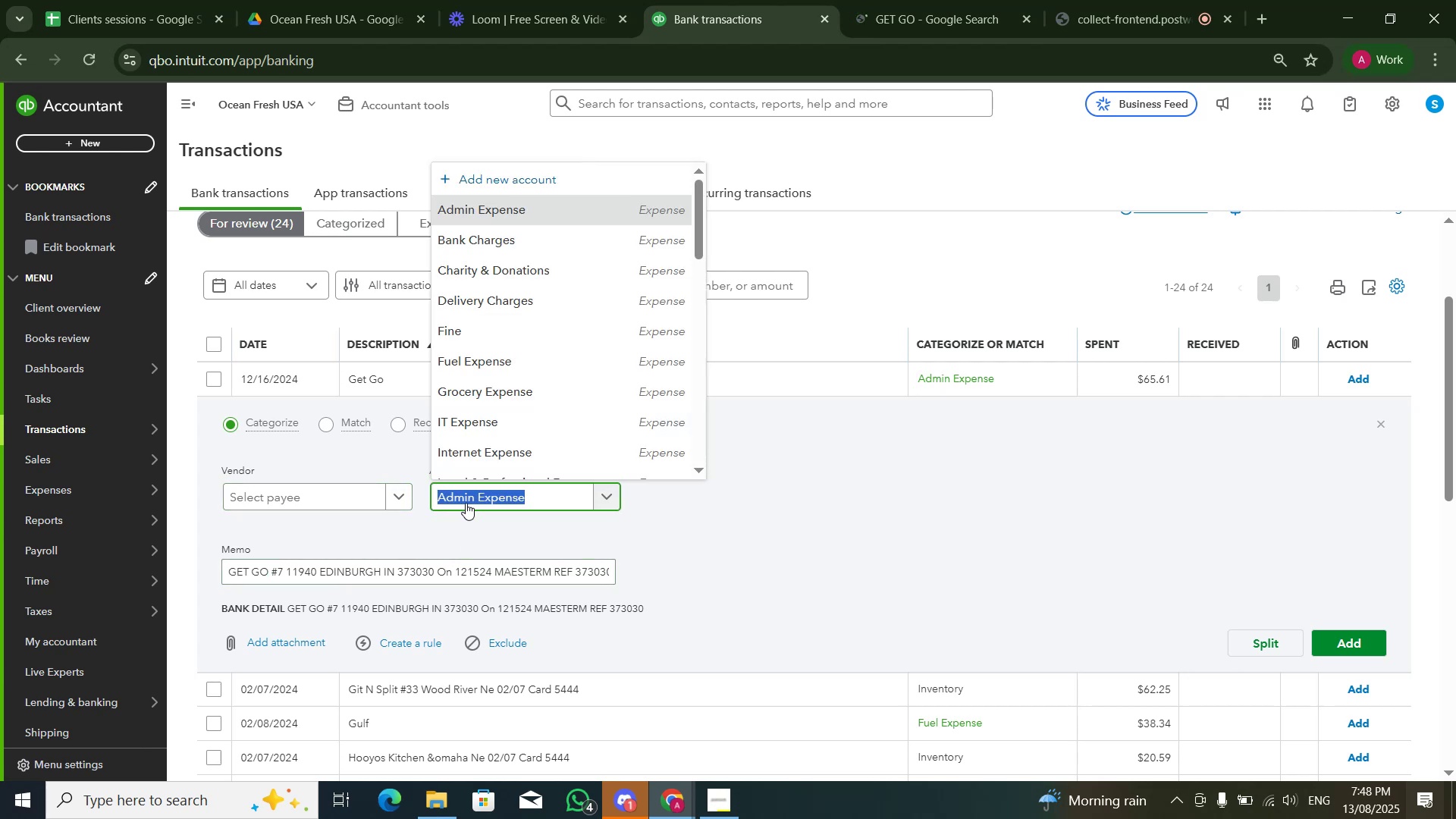 
type(Misc)
 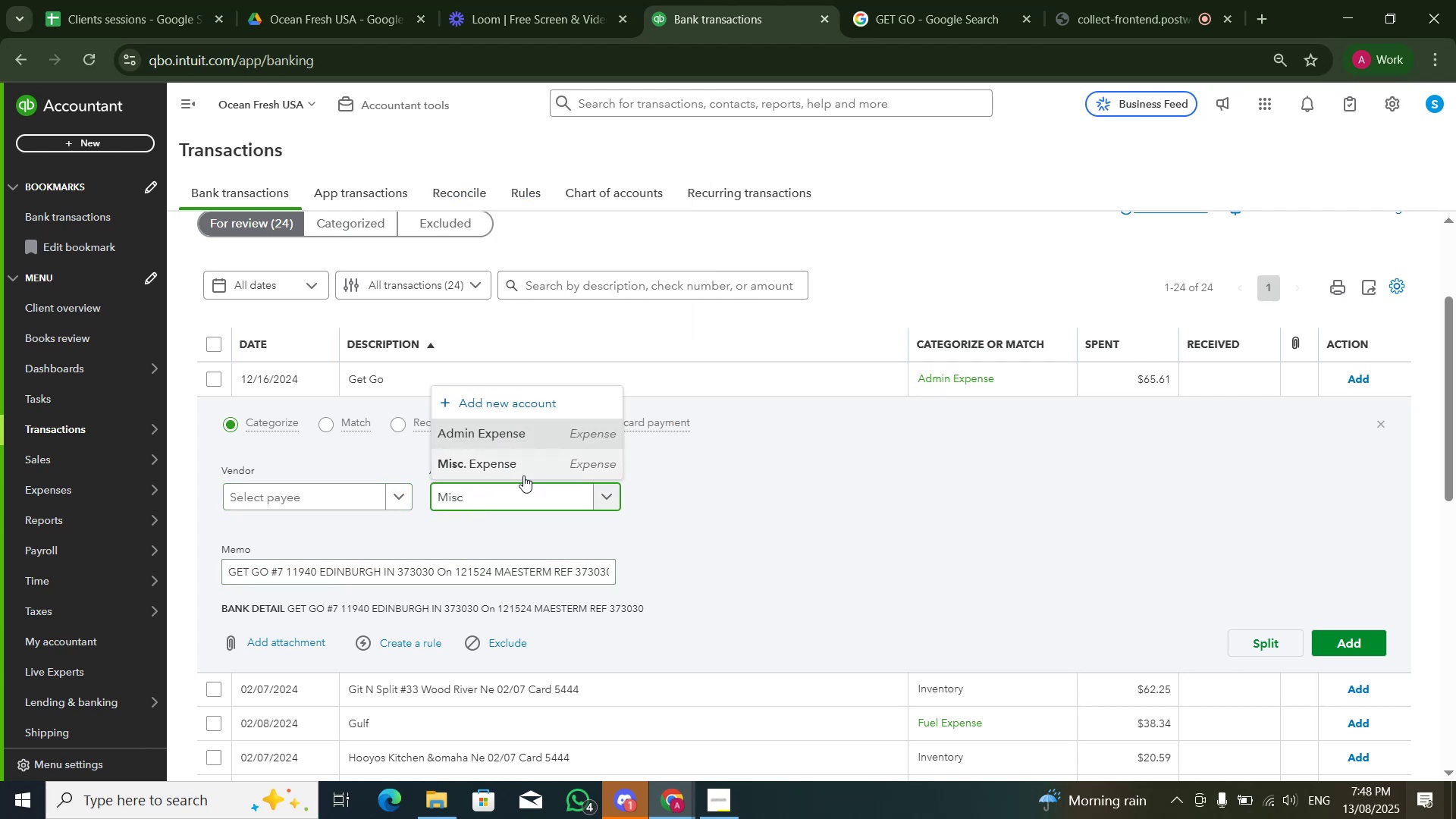 
double_click([1244, 567])
 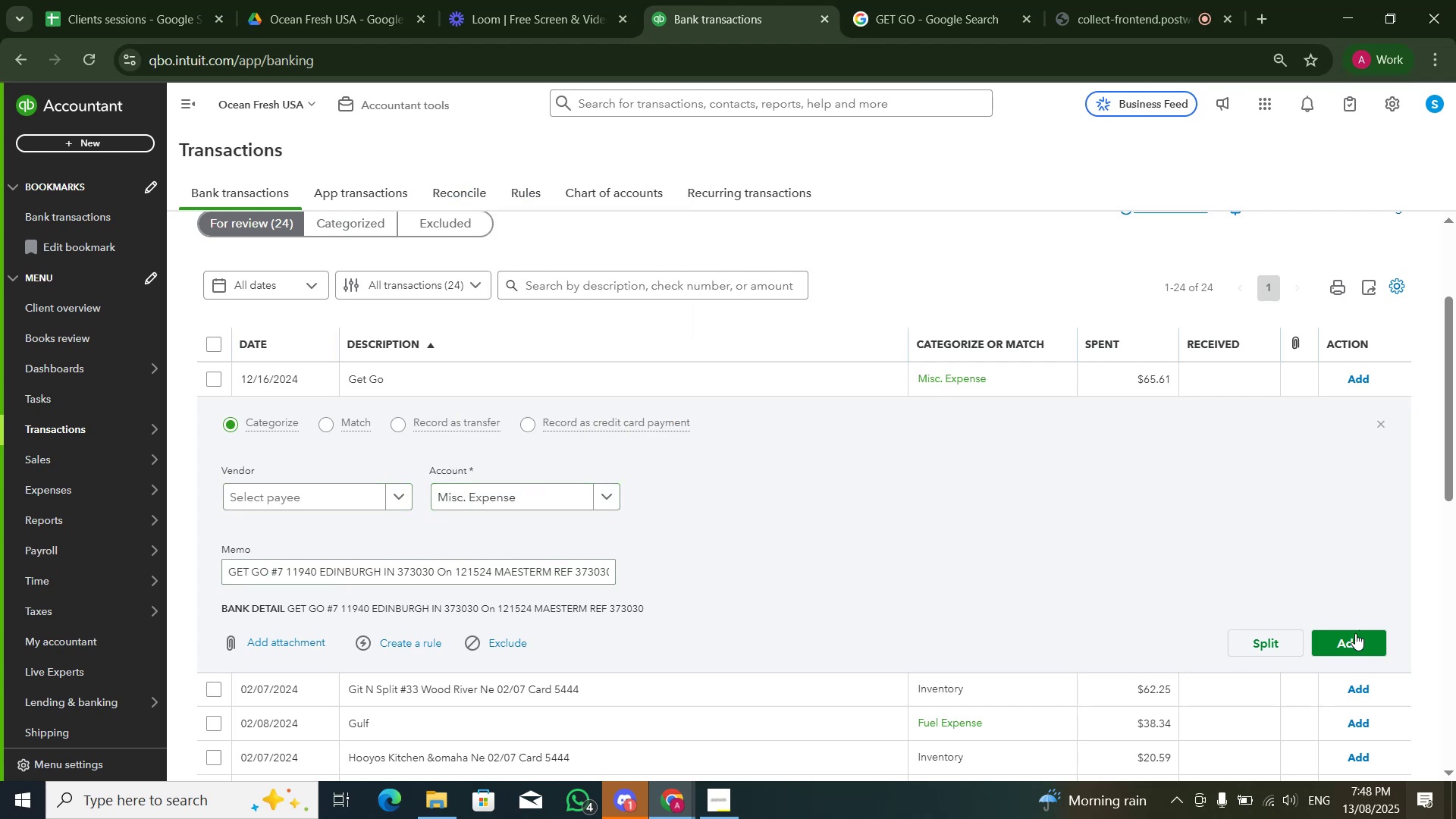 
left_click([1355, 635])
 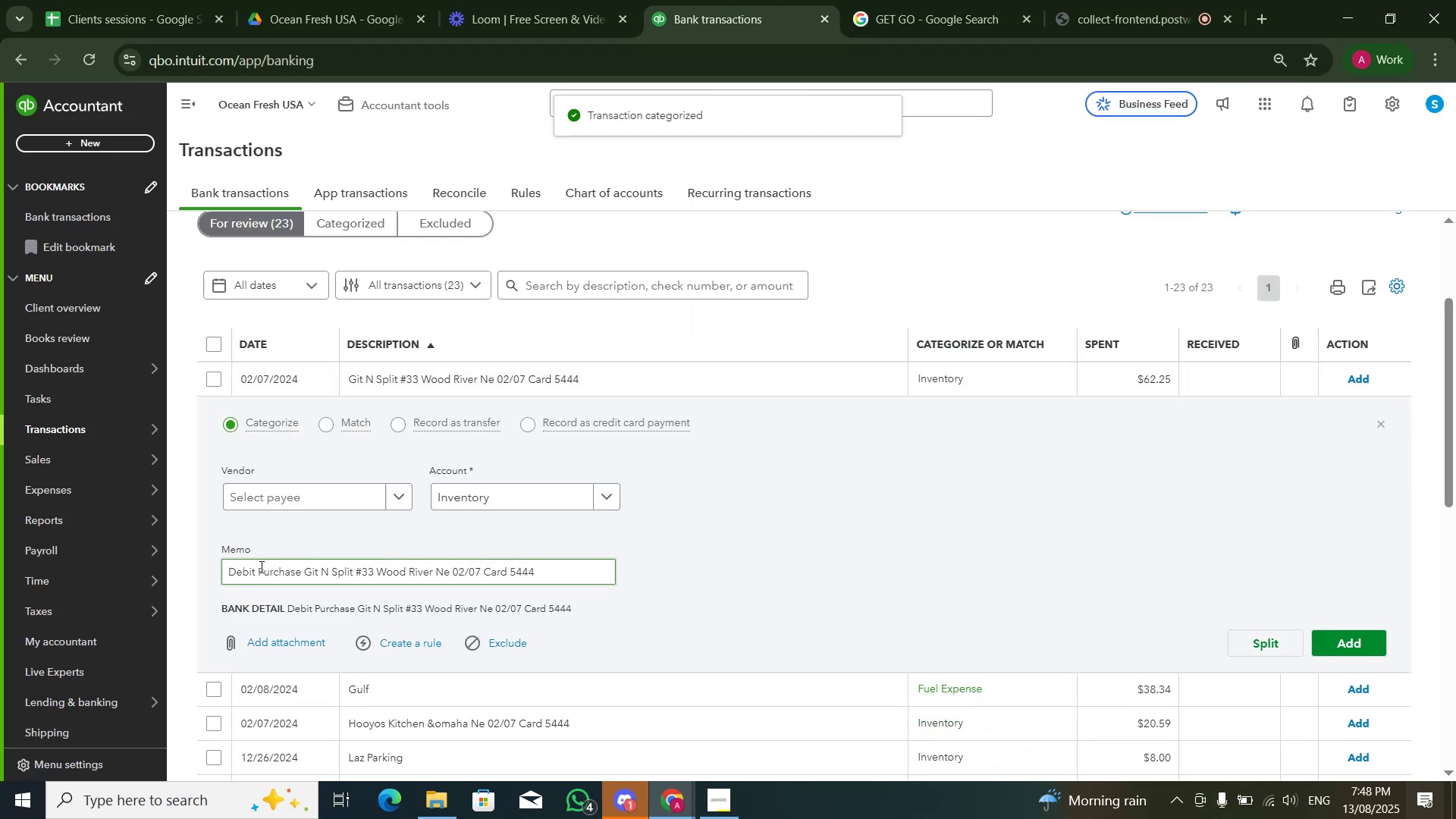 
left_click_drag(start_coordinate=[305, 574], to_coordinate=[360, 571])
 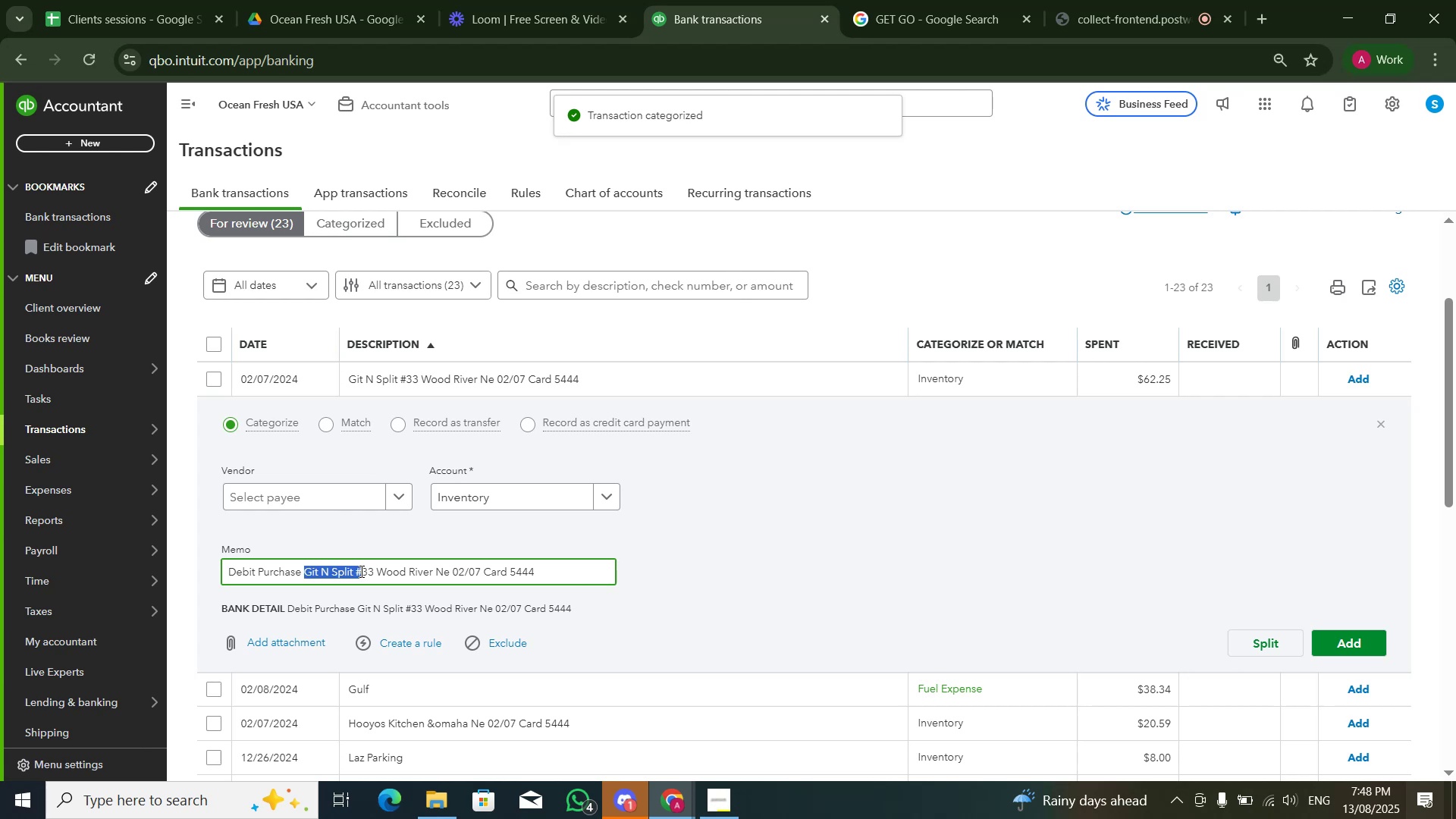 
key(Control+C)
 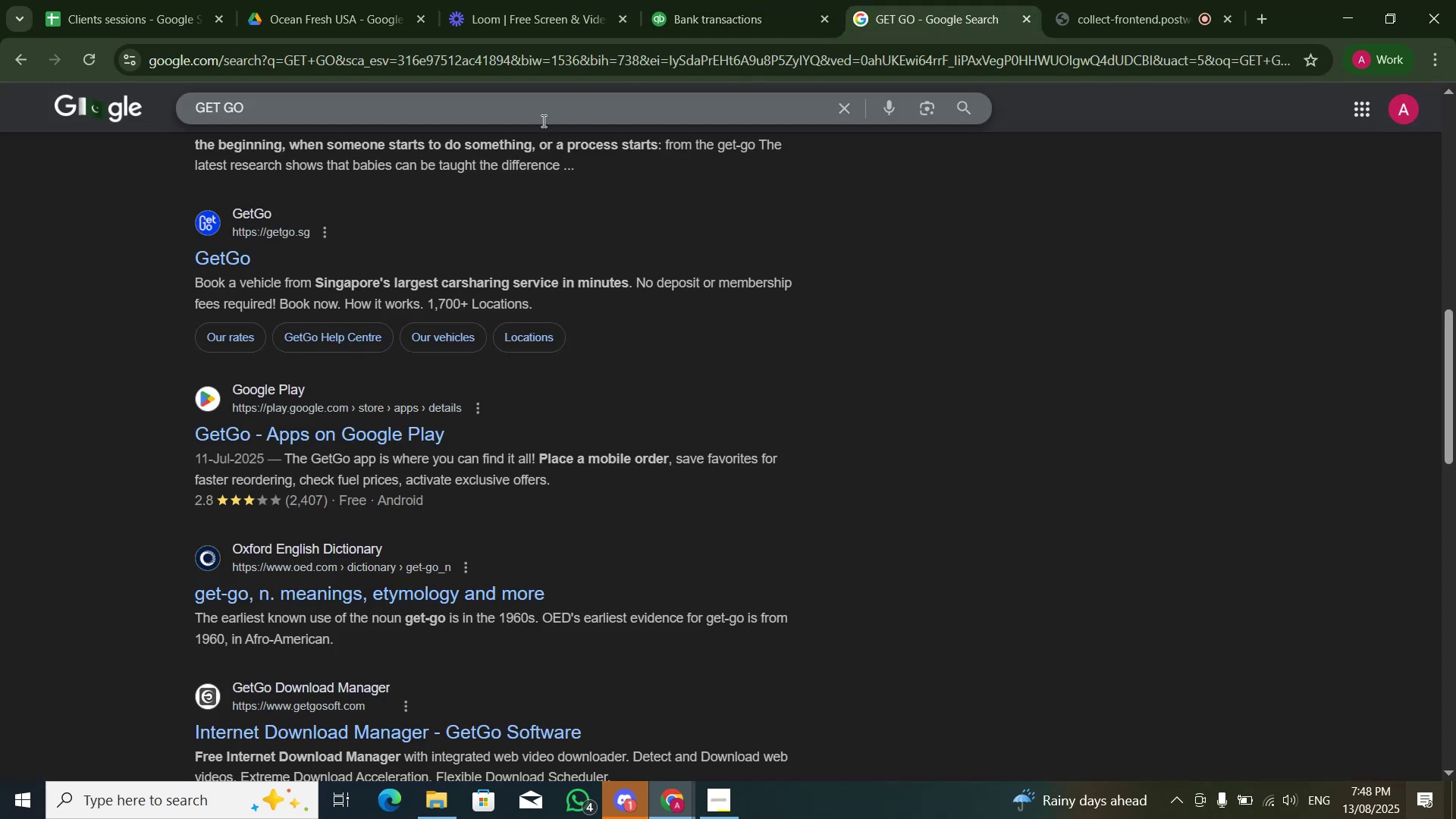 
double_click([542, 118])
 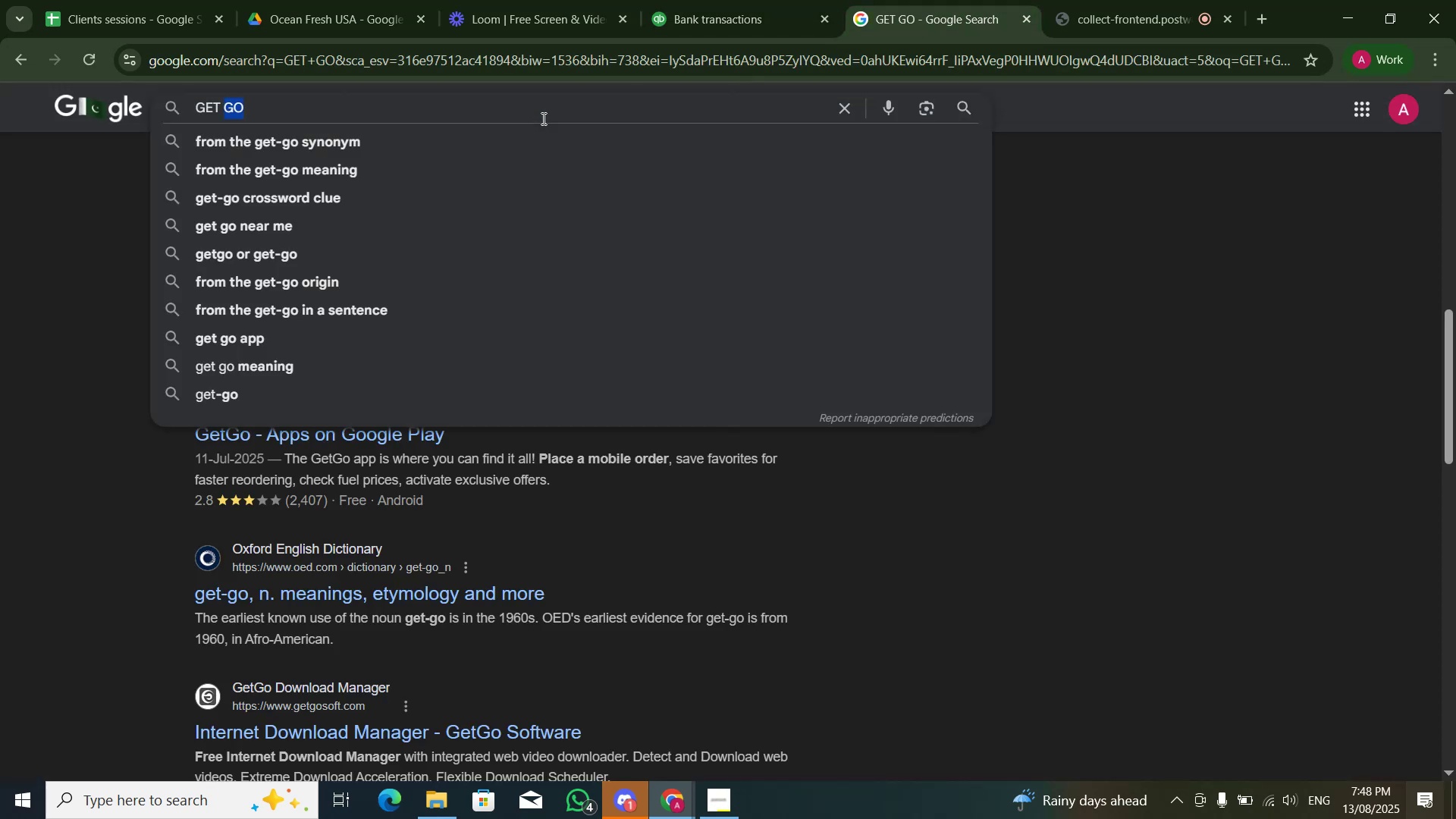 
key(Control+V)
 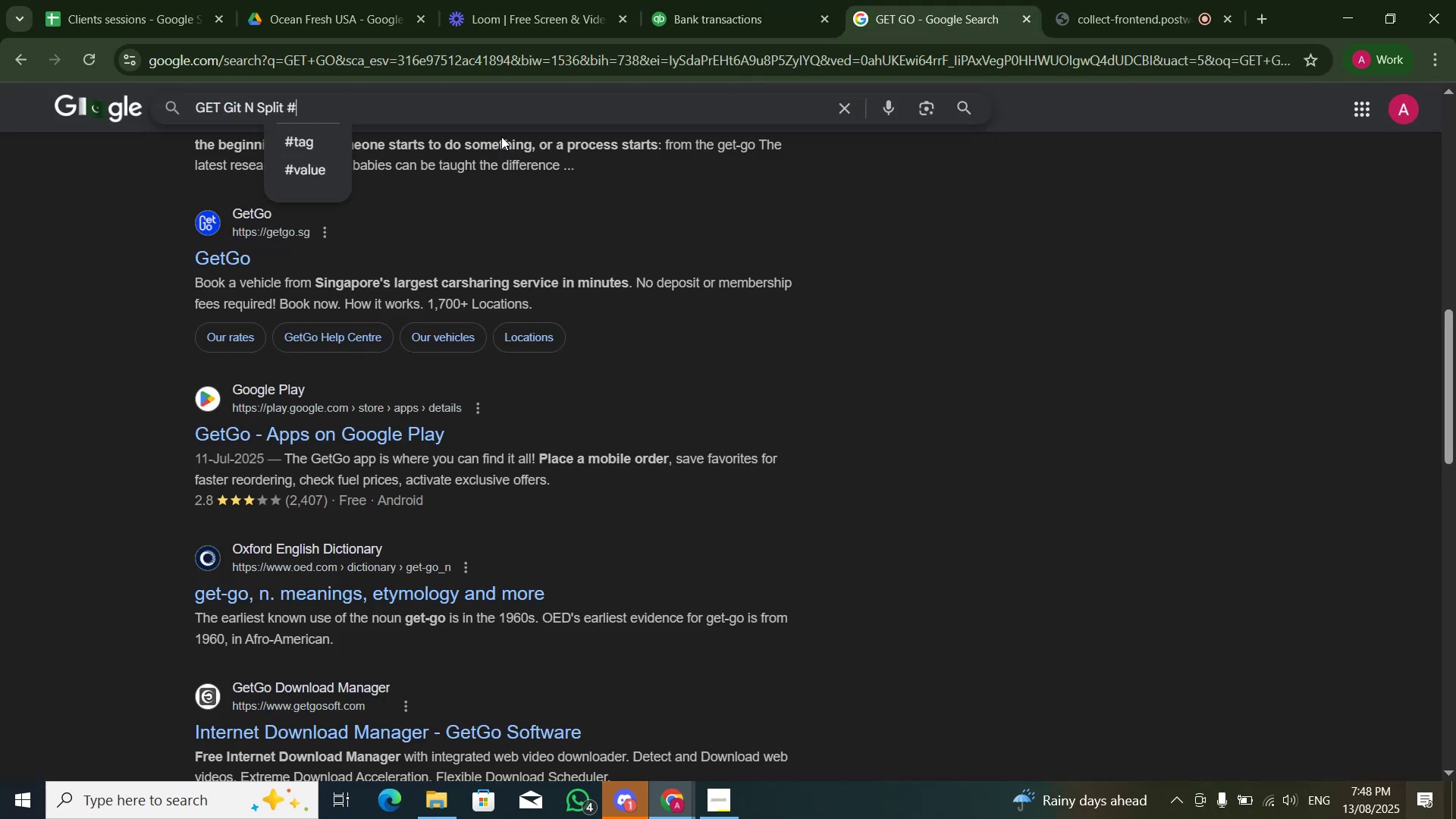 
key(Control+A)
 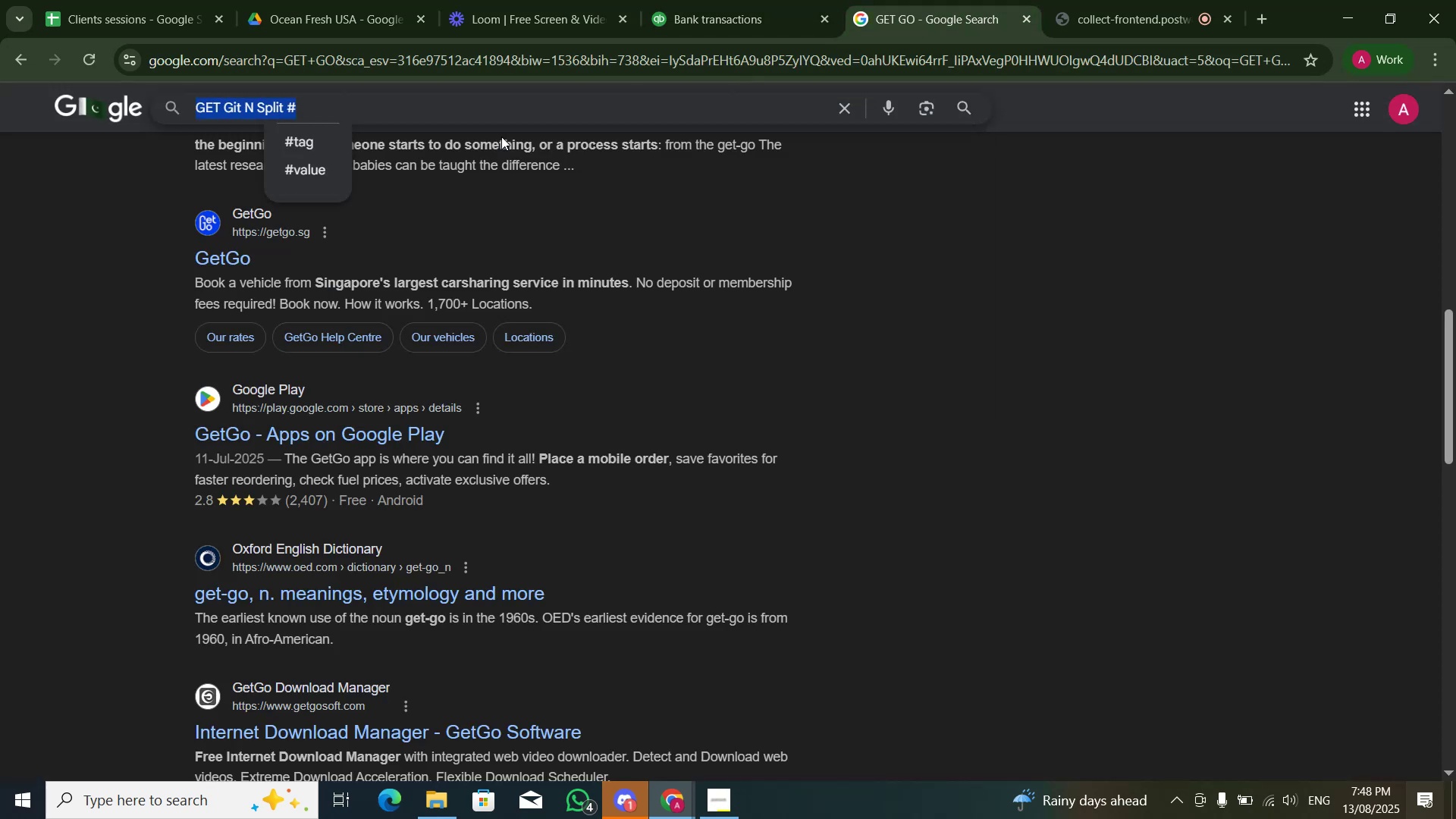 
key(Control+V)
 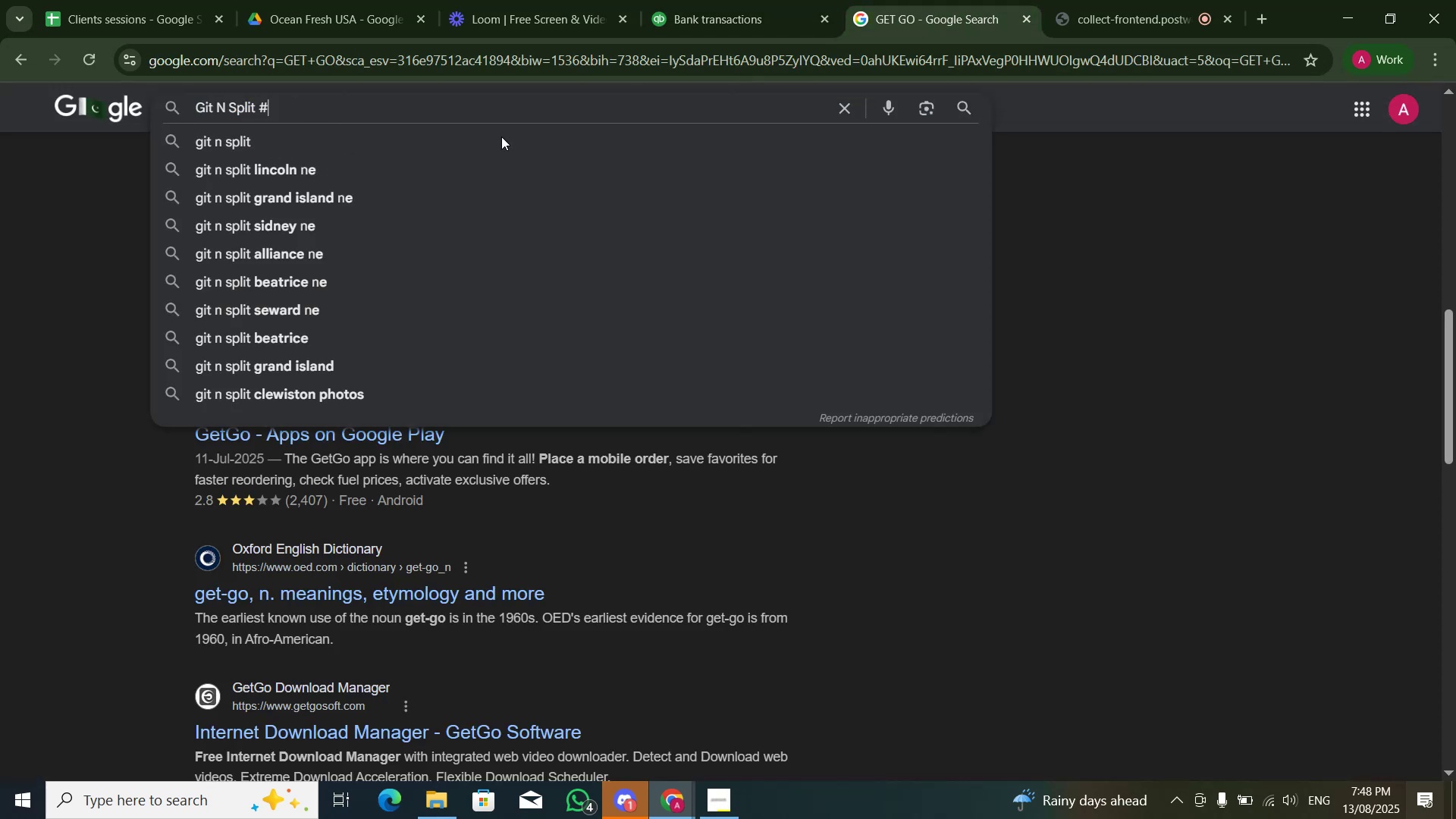 
key(Backspace)
 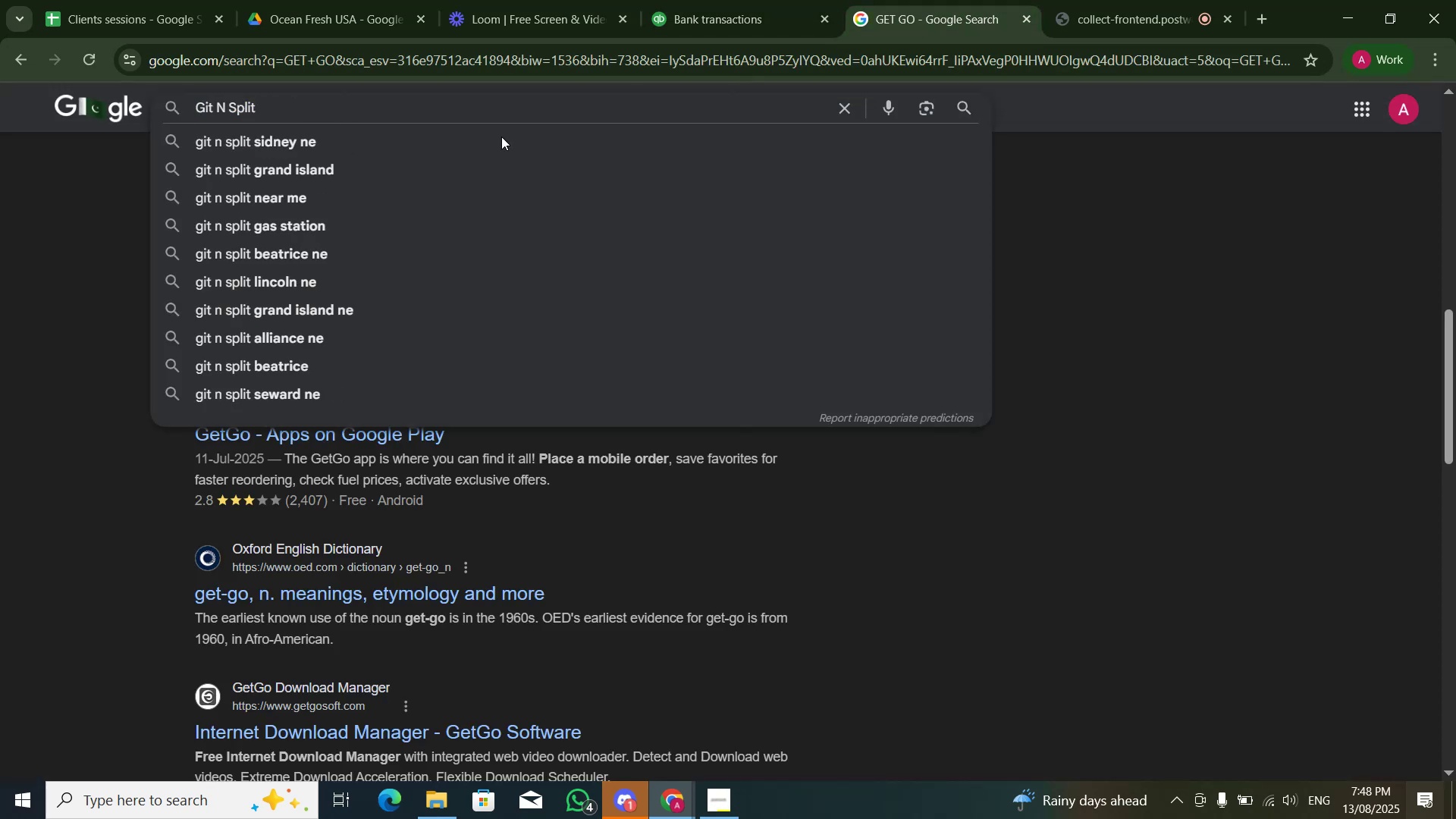 
key(Enter)
 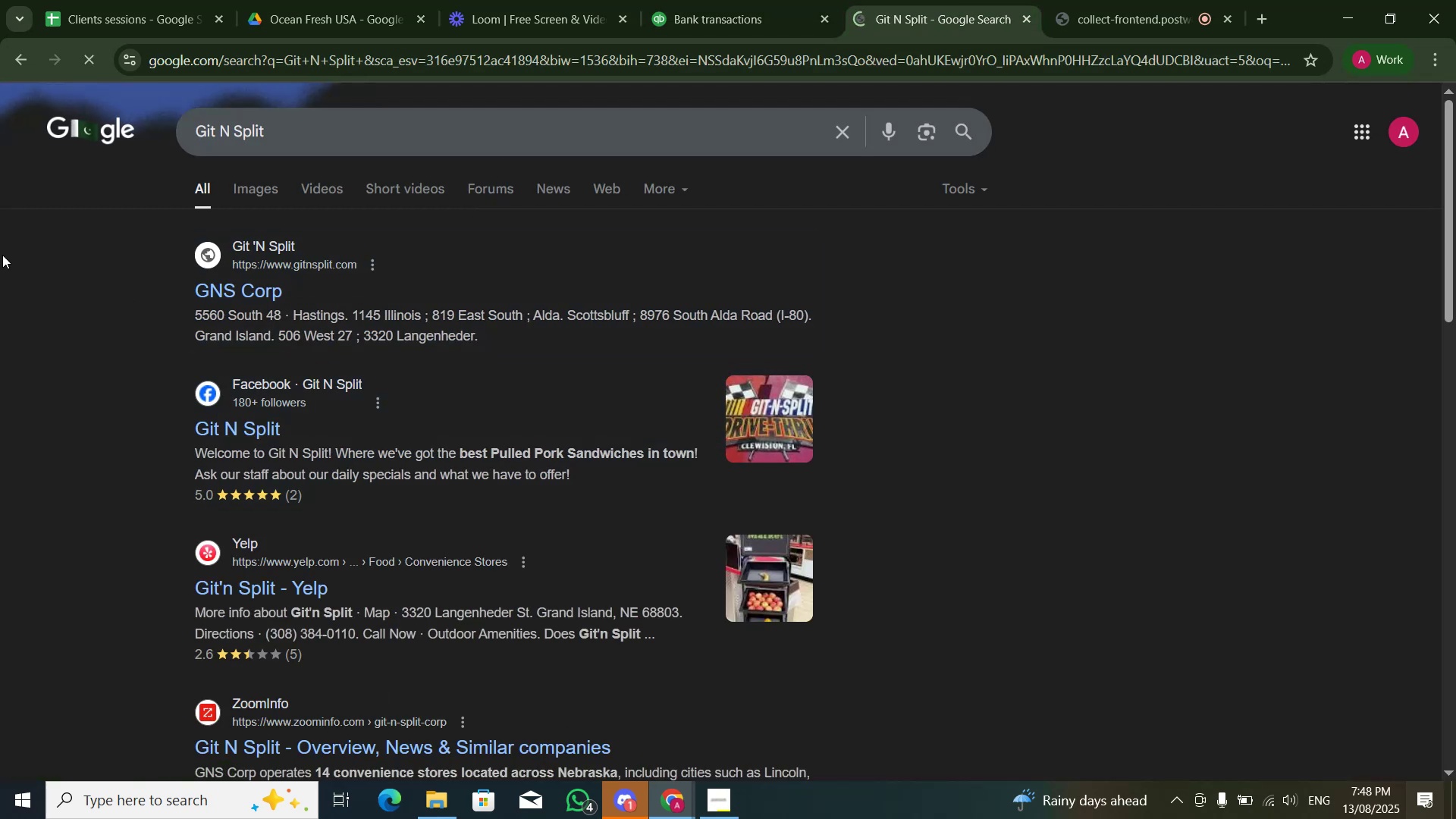 
wait(8.06)
 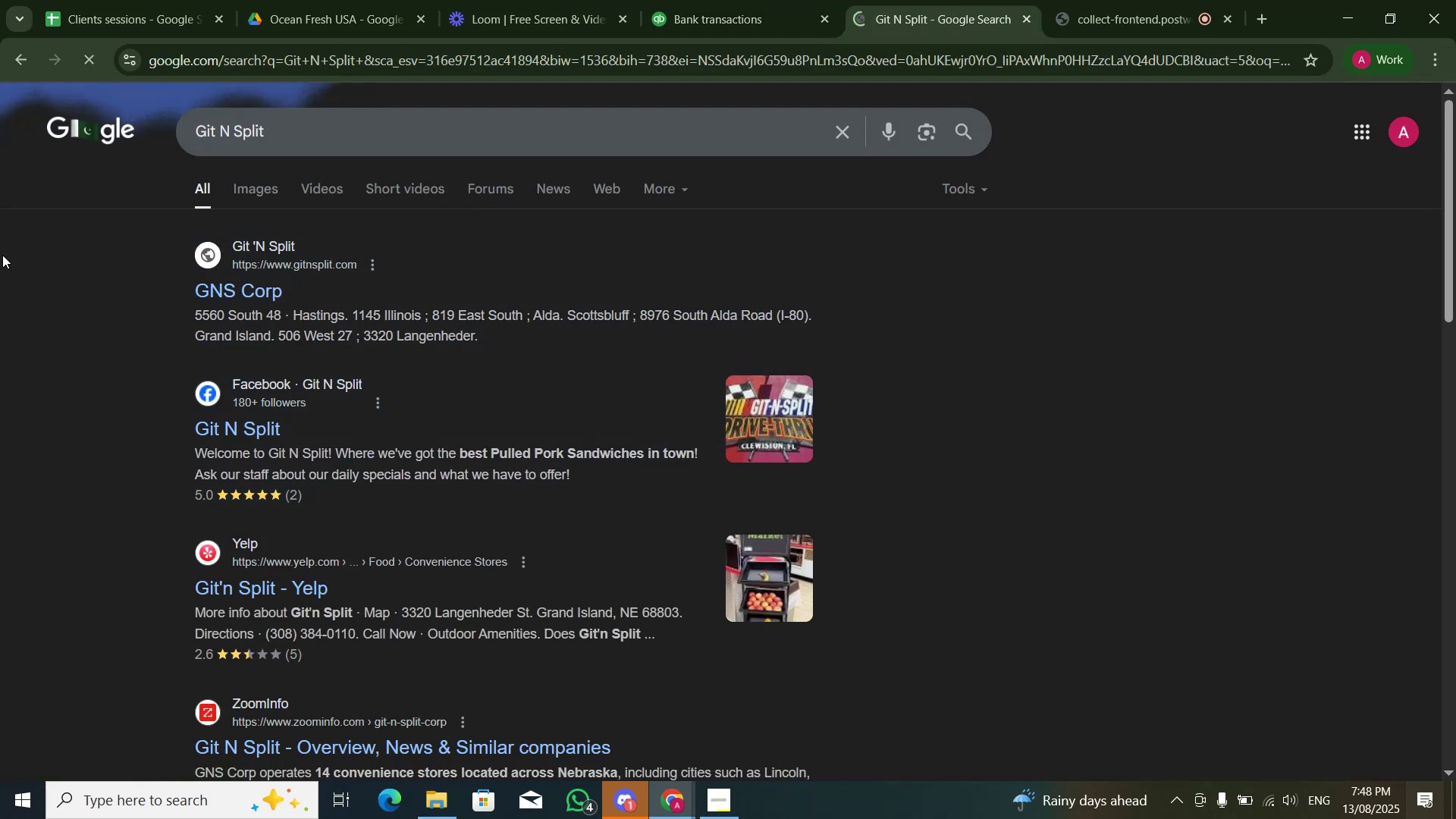 
left_click([717, 0])
 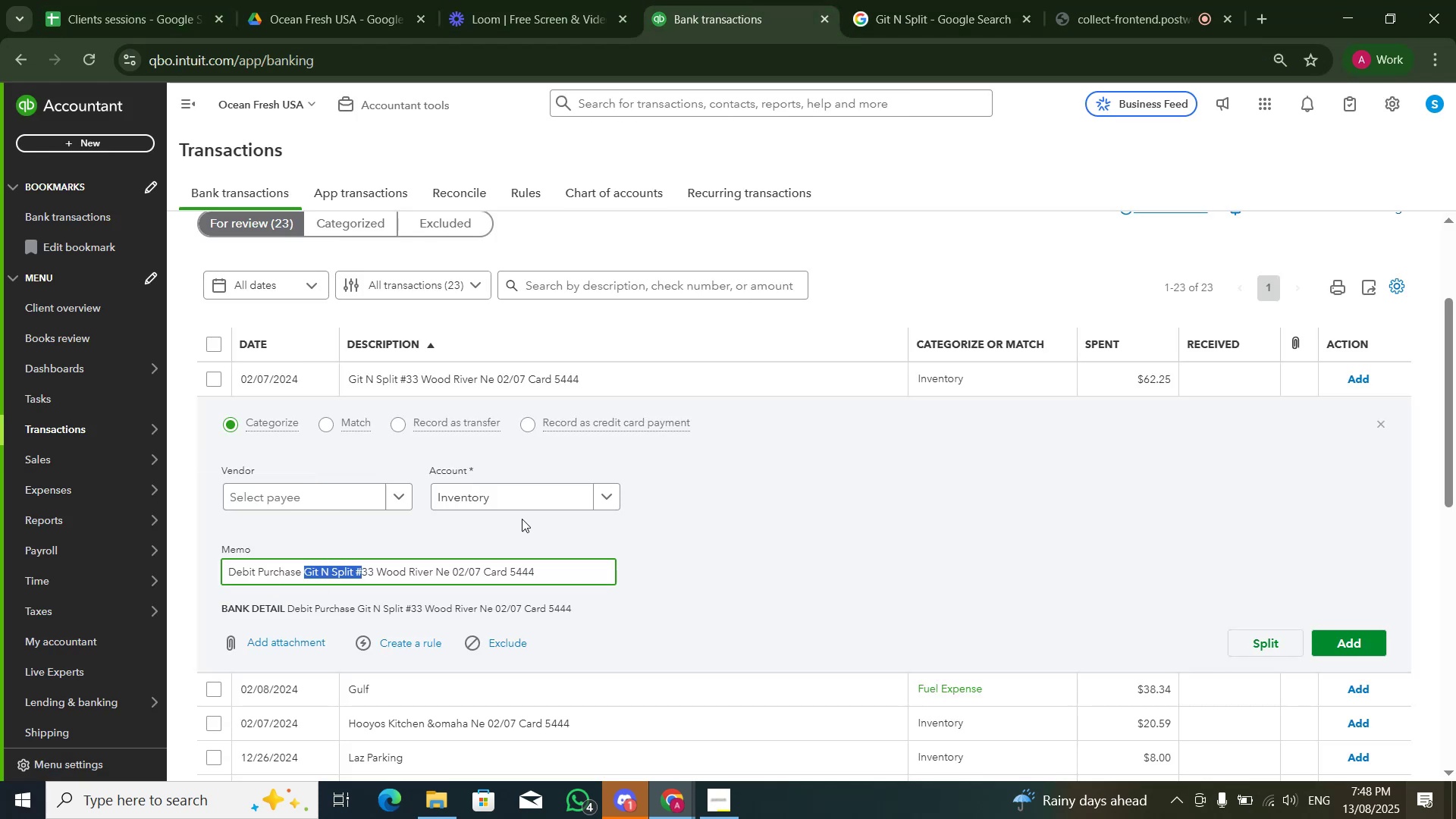 
left_click([528, 506])
 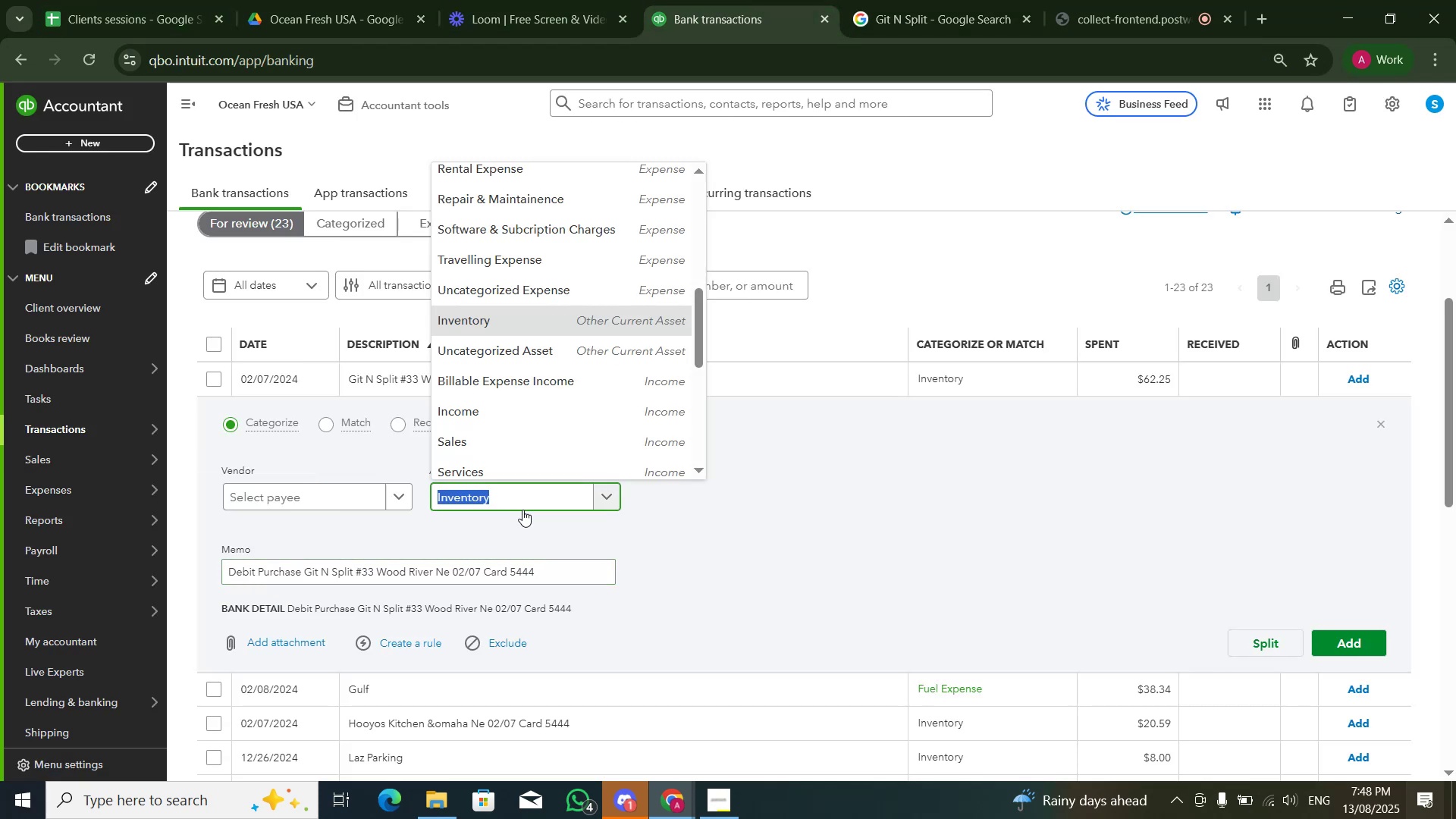 
type(mea)
 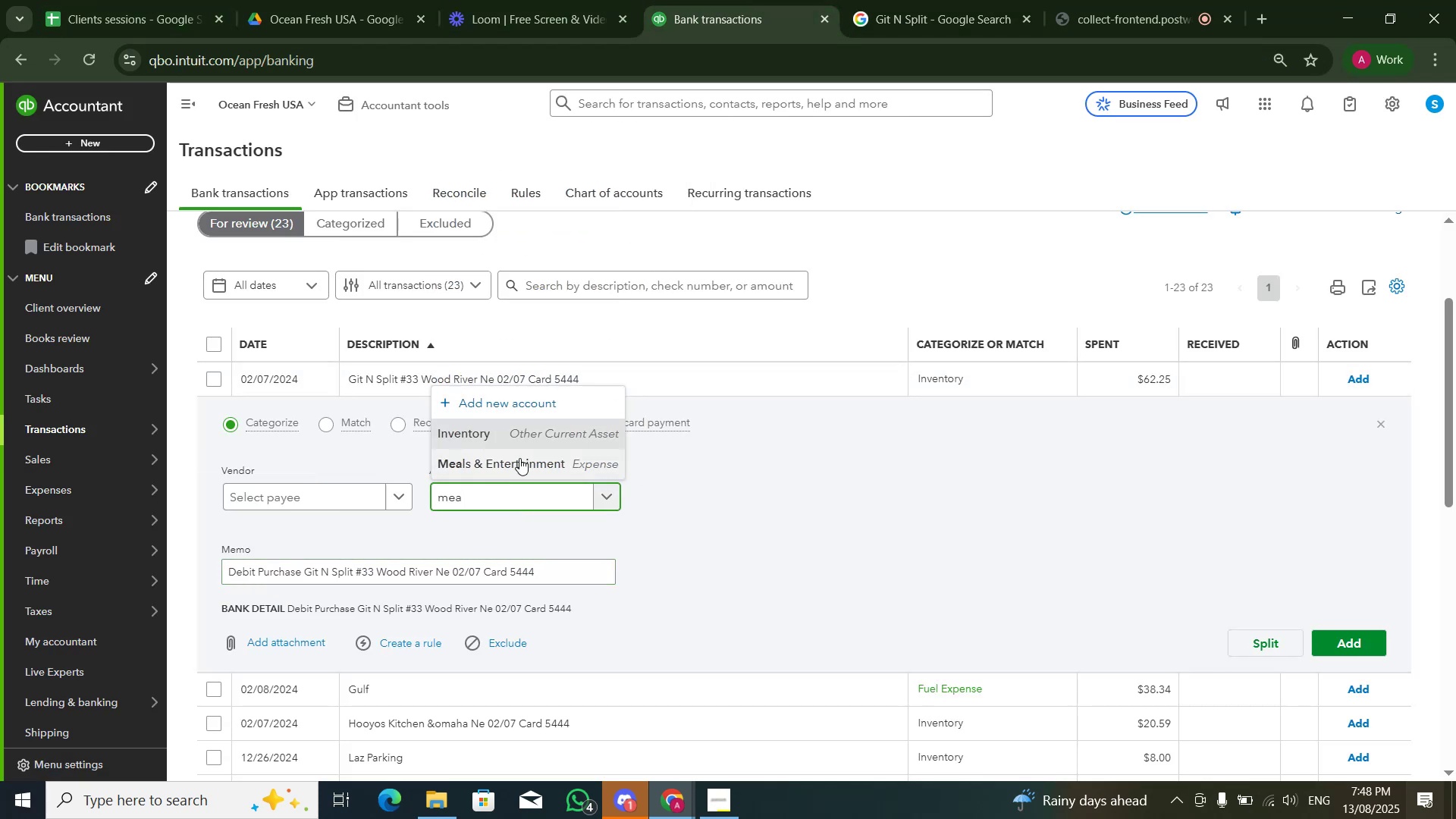 
double_click([1061, 529])
 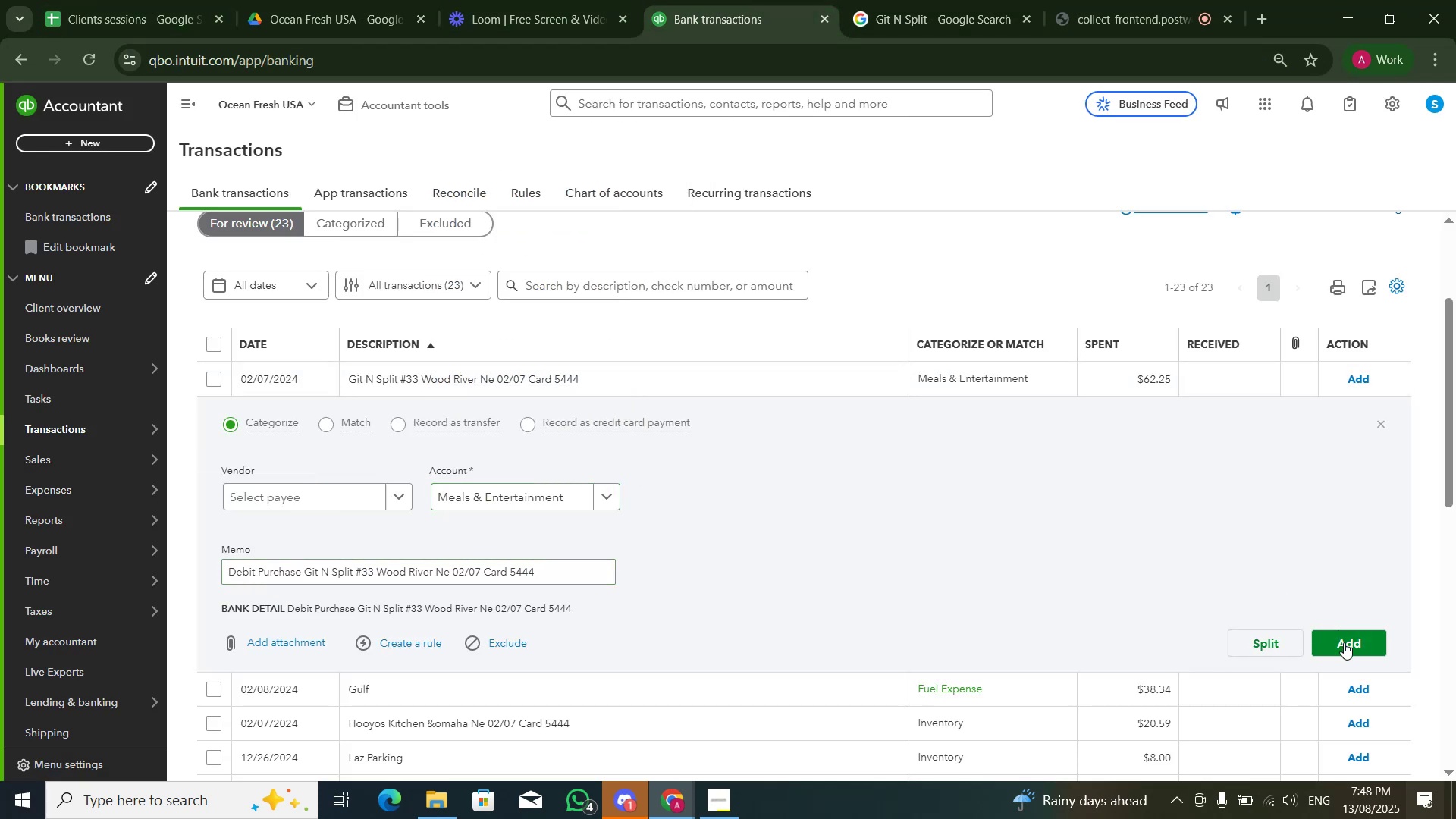 
left_click([1345, 645])
 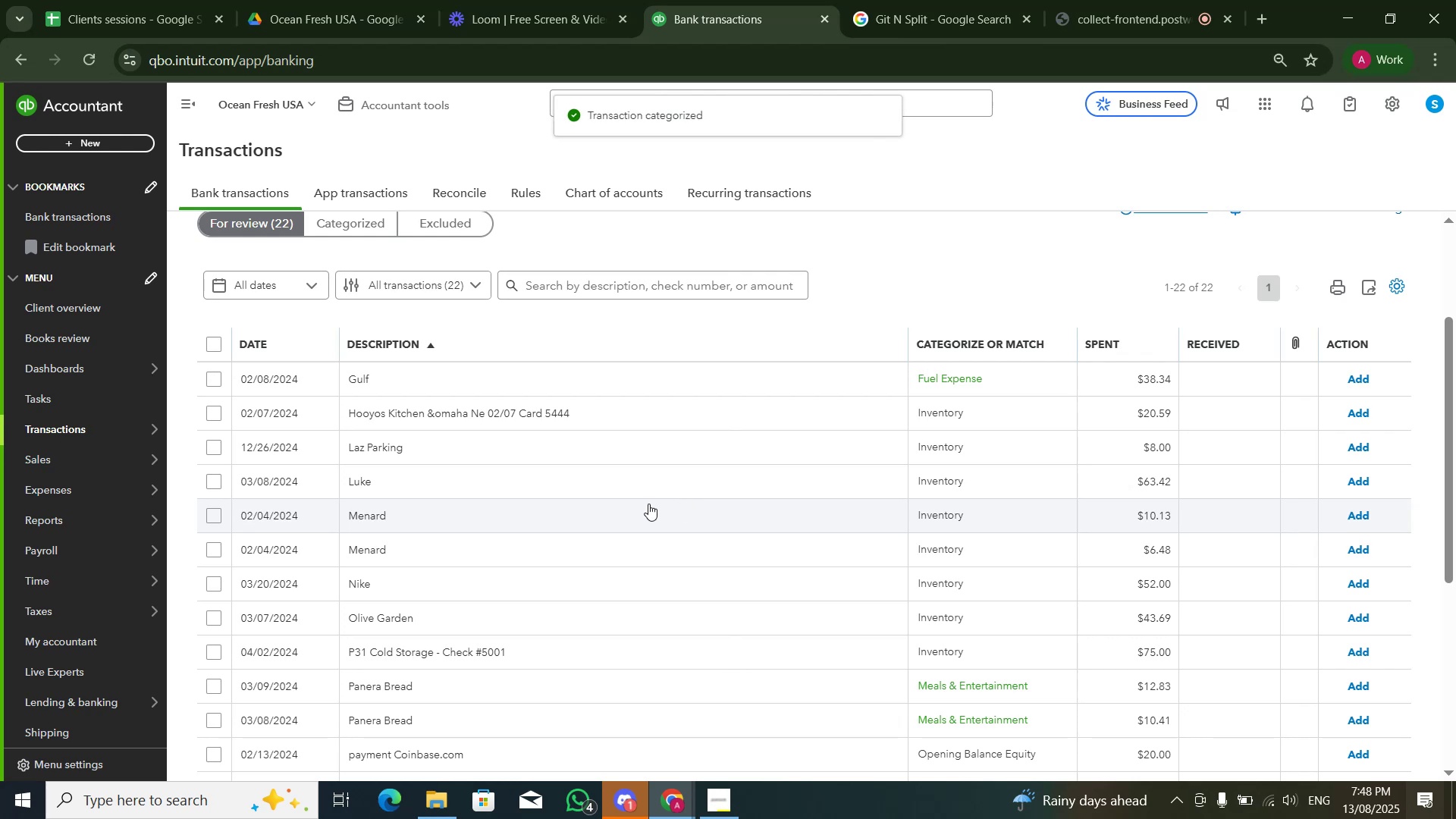 
scroll: coordinate [640, 501], scroll_direction: down, amount: 2.0
 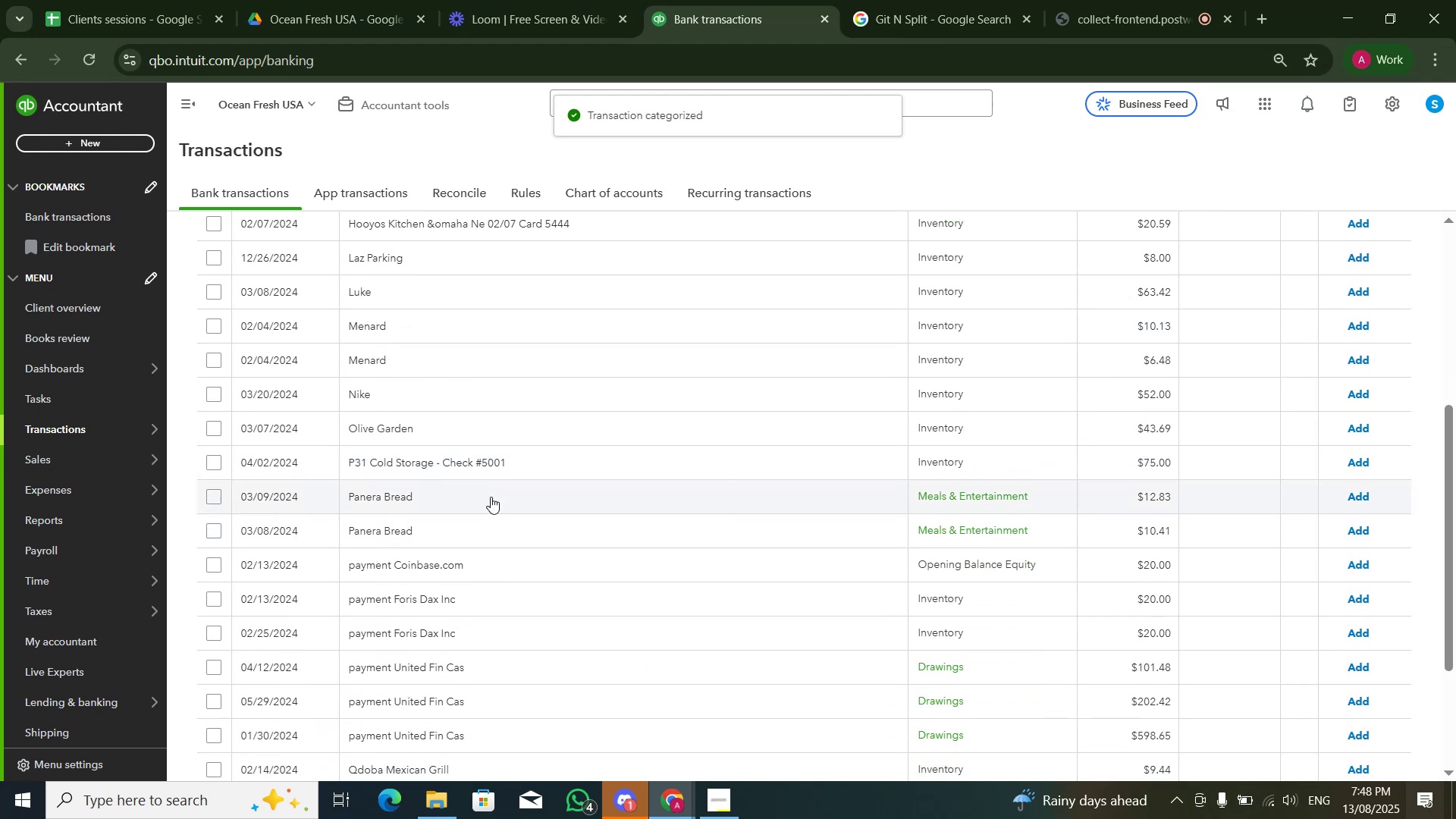 
left_click([491, 497])
 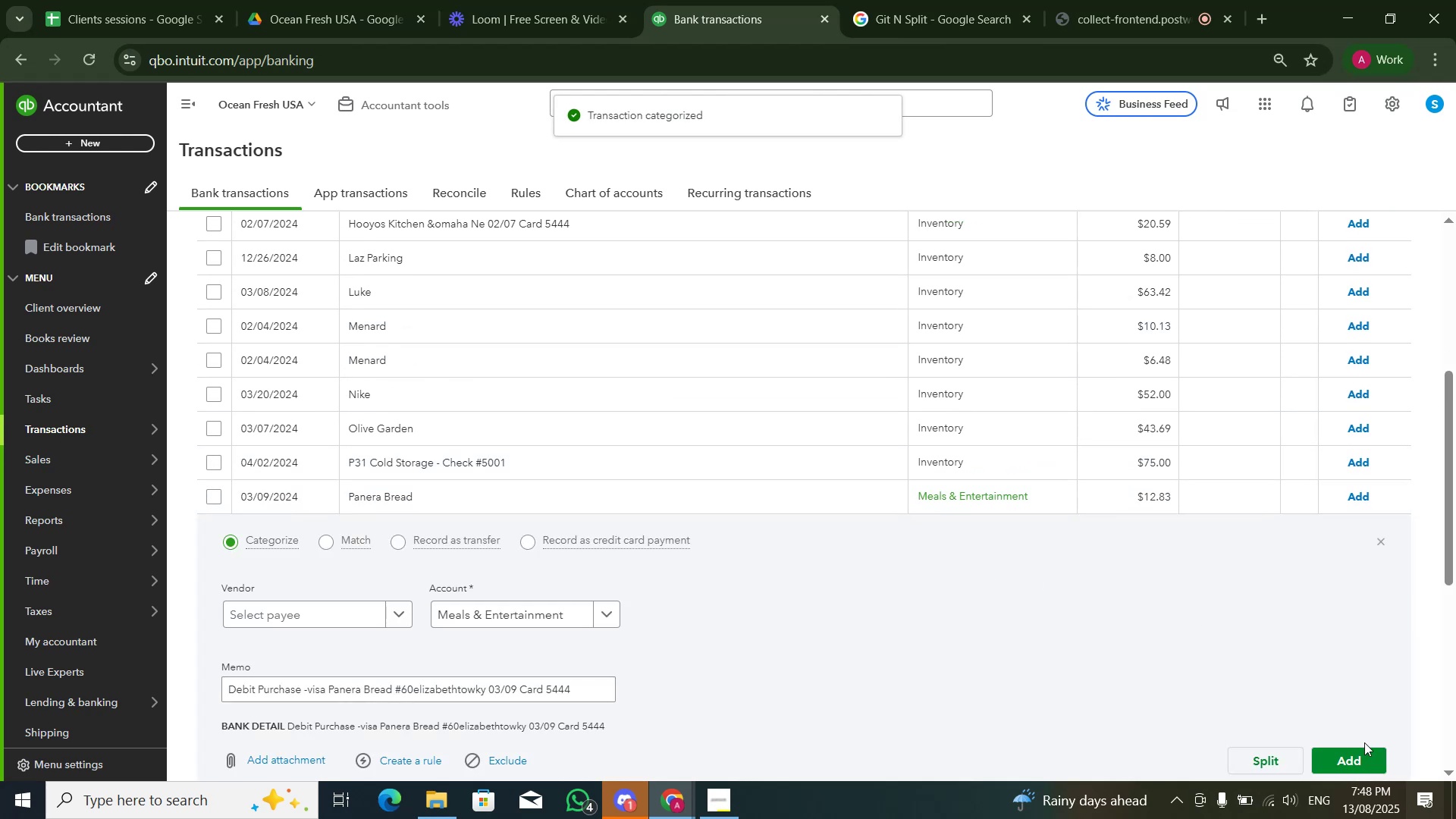 
left_click([1365, 748])
 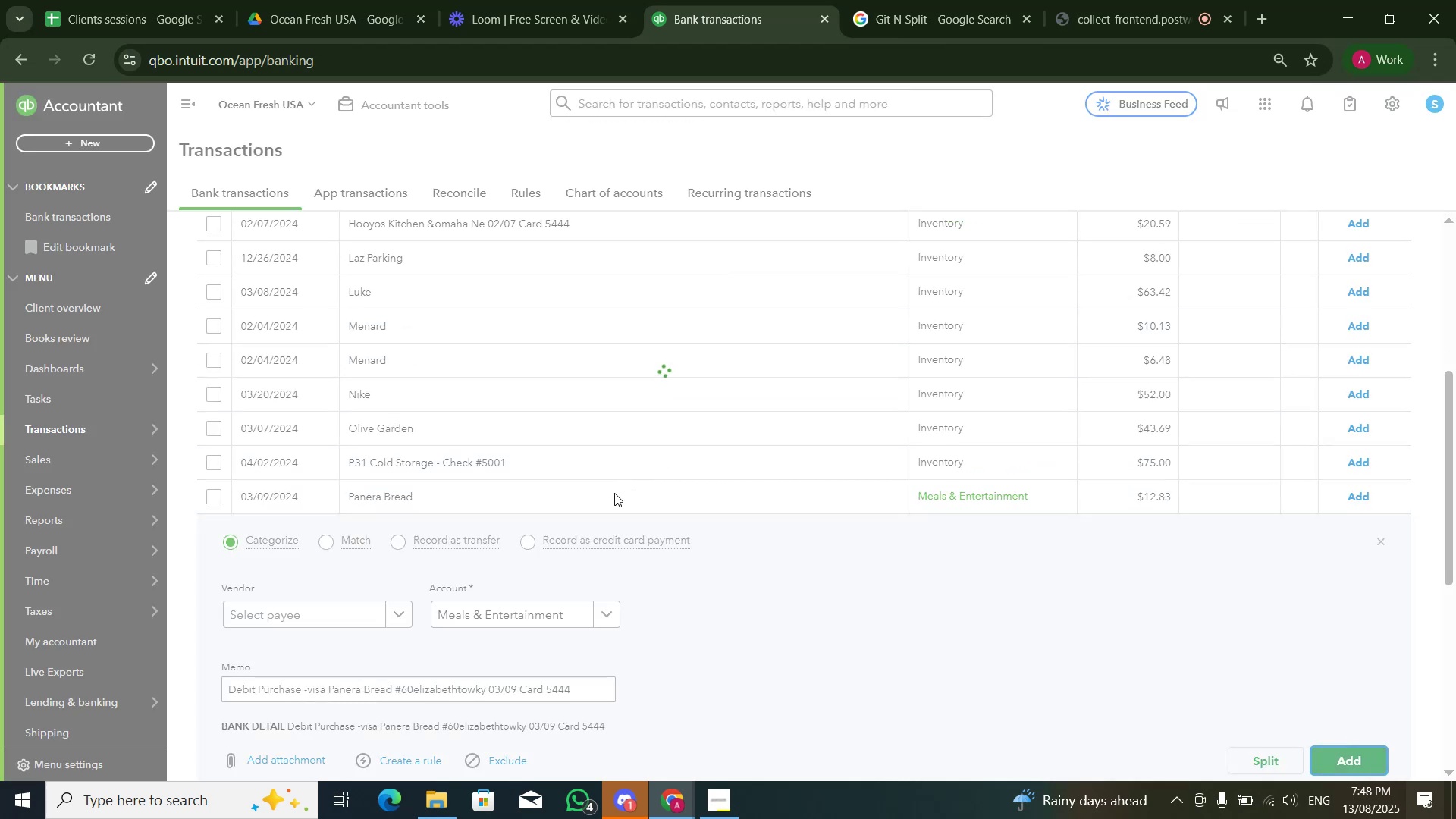 
left_click([610, 498])
 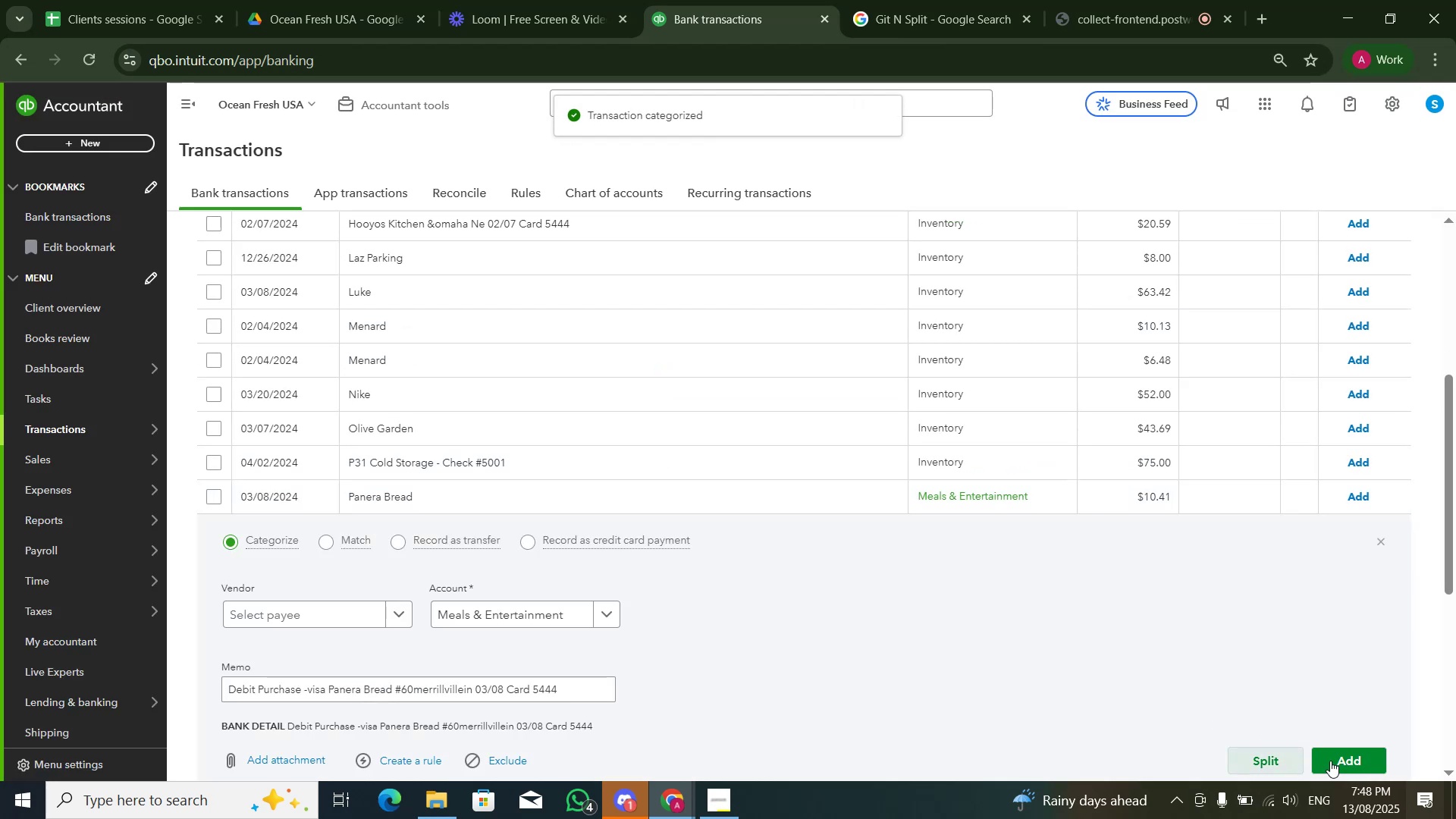 
left_click([1345, 763])
 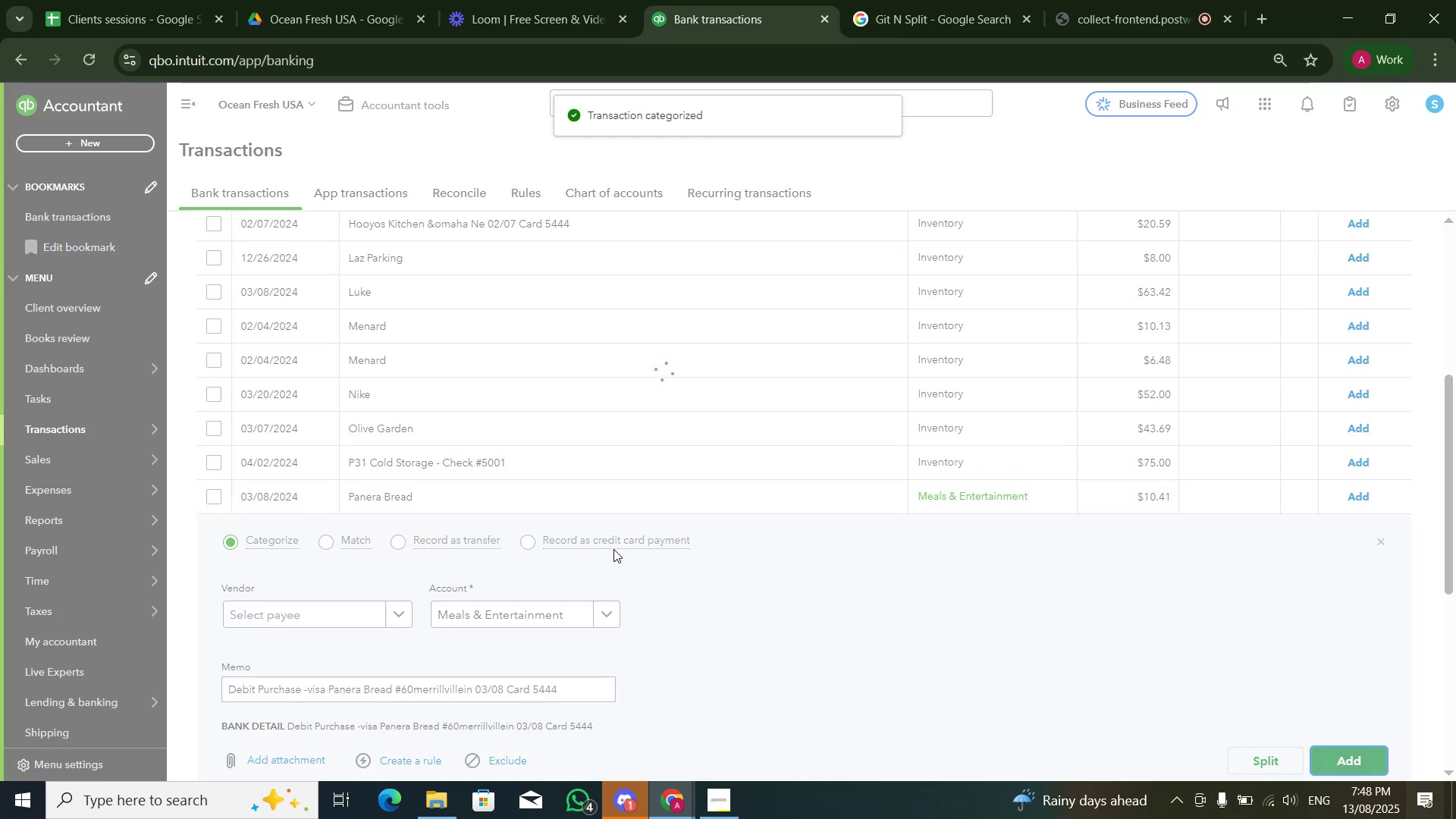 
scroll: coordinate [607, 549], scroll_direction: down, amount: 3.0
 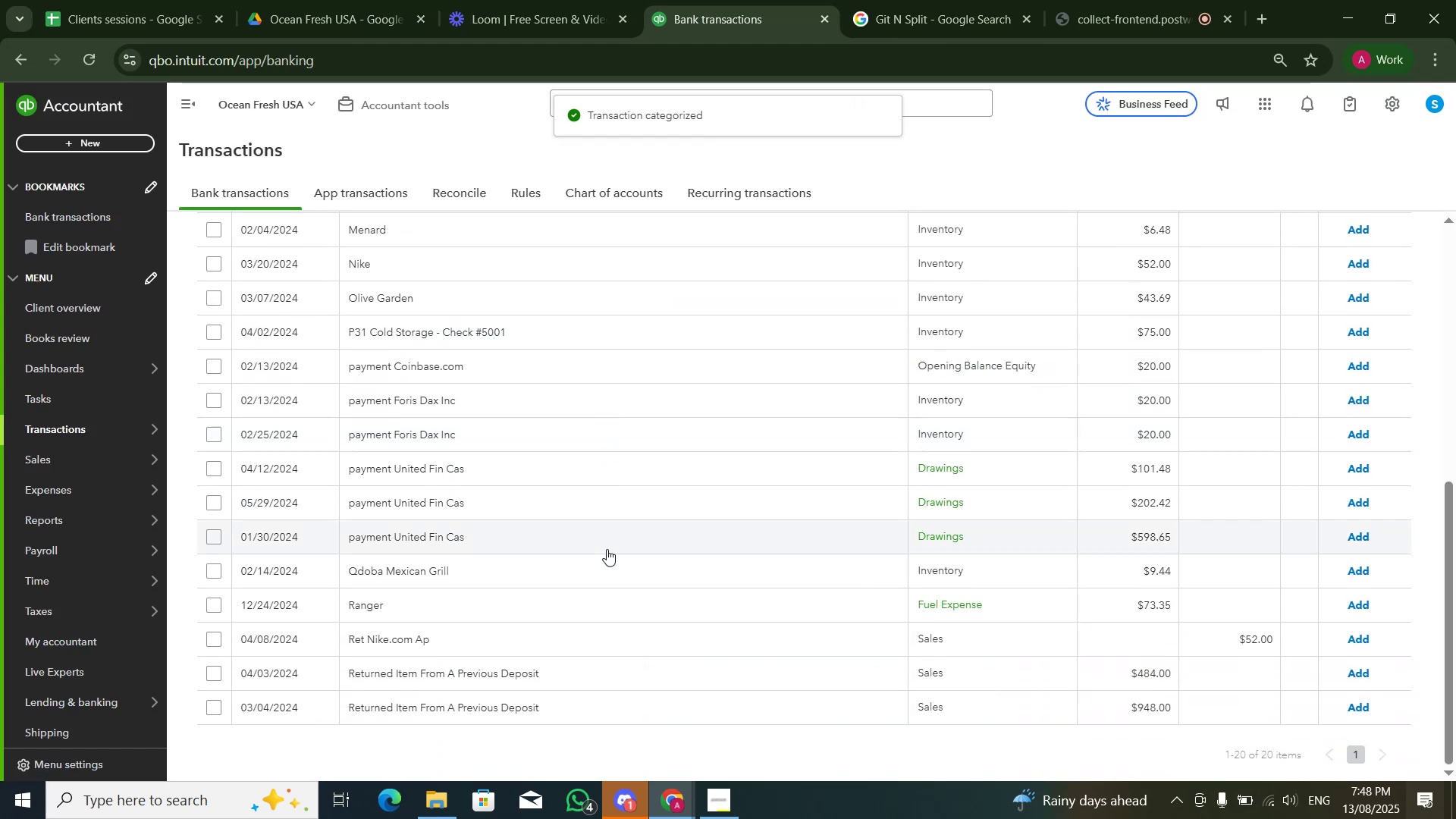 
scroll: coordinate [607, 549], scroll_direction: up, amount: 3.0
 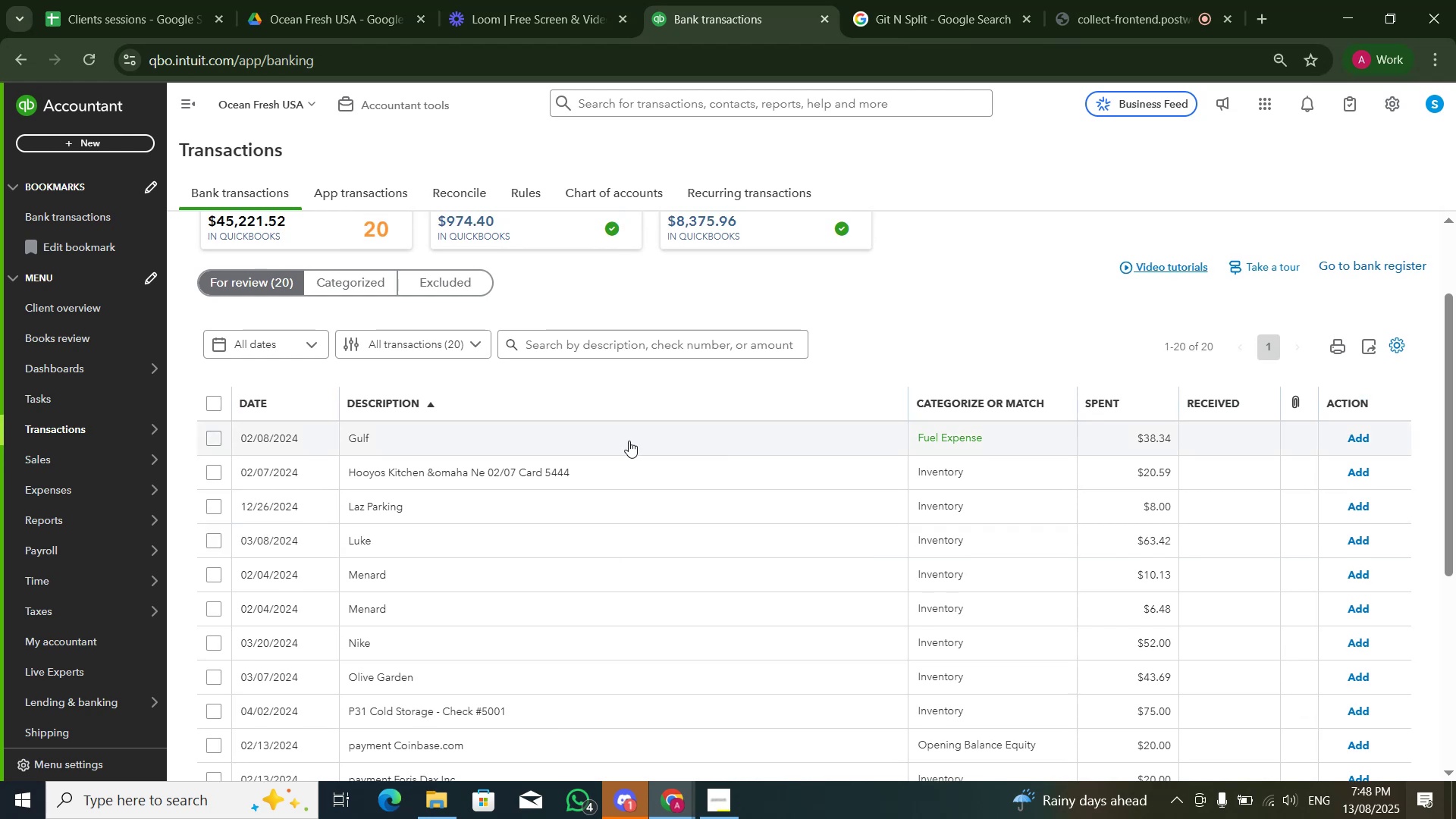 
left_click([629, 441])
 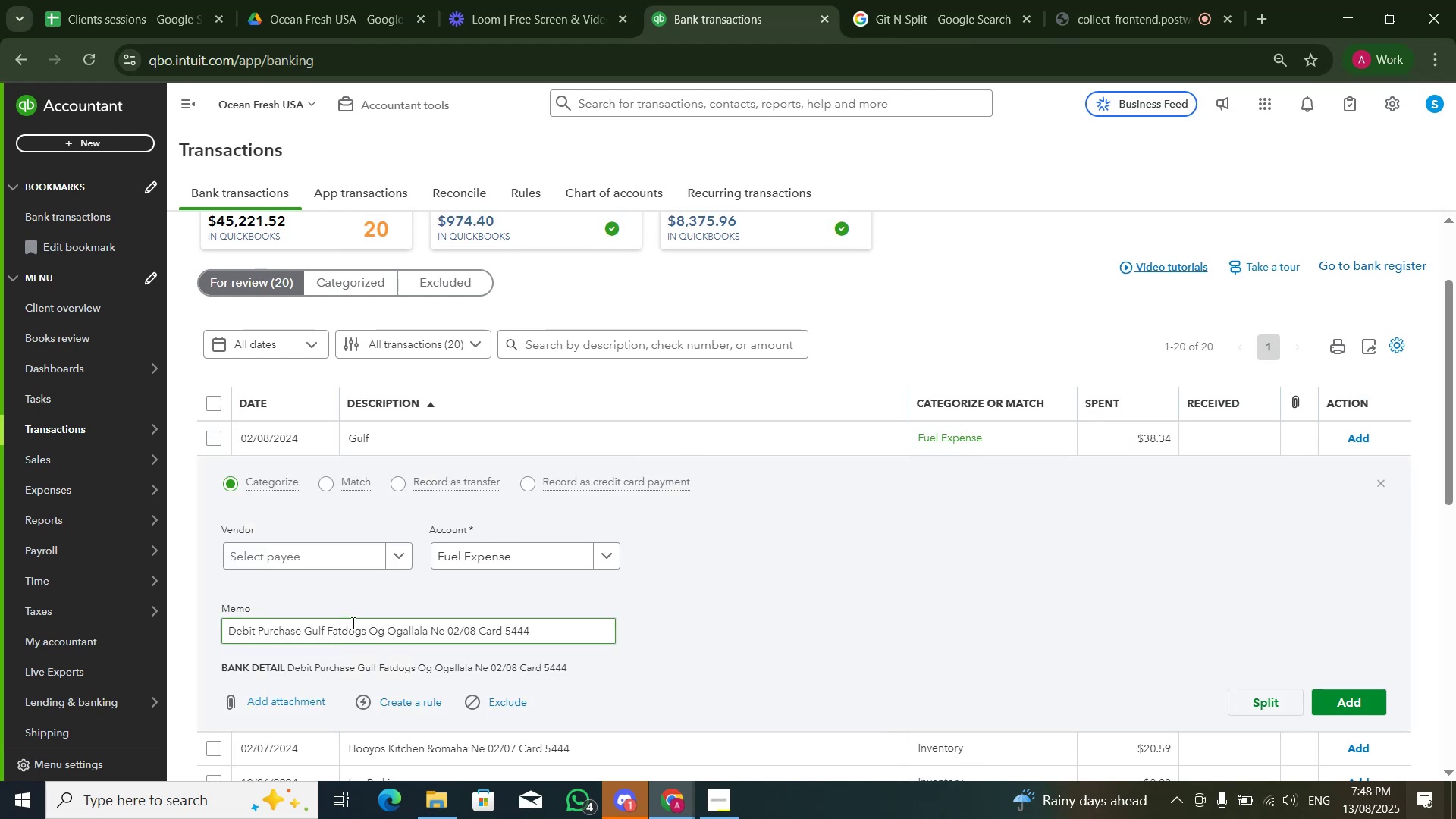 
double_click([501, 563])
 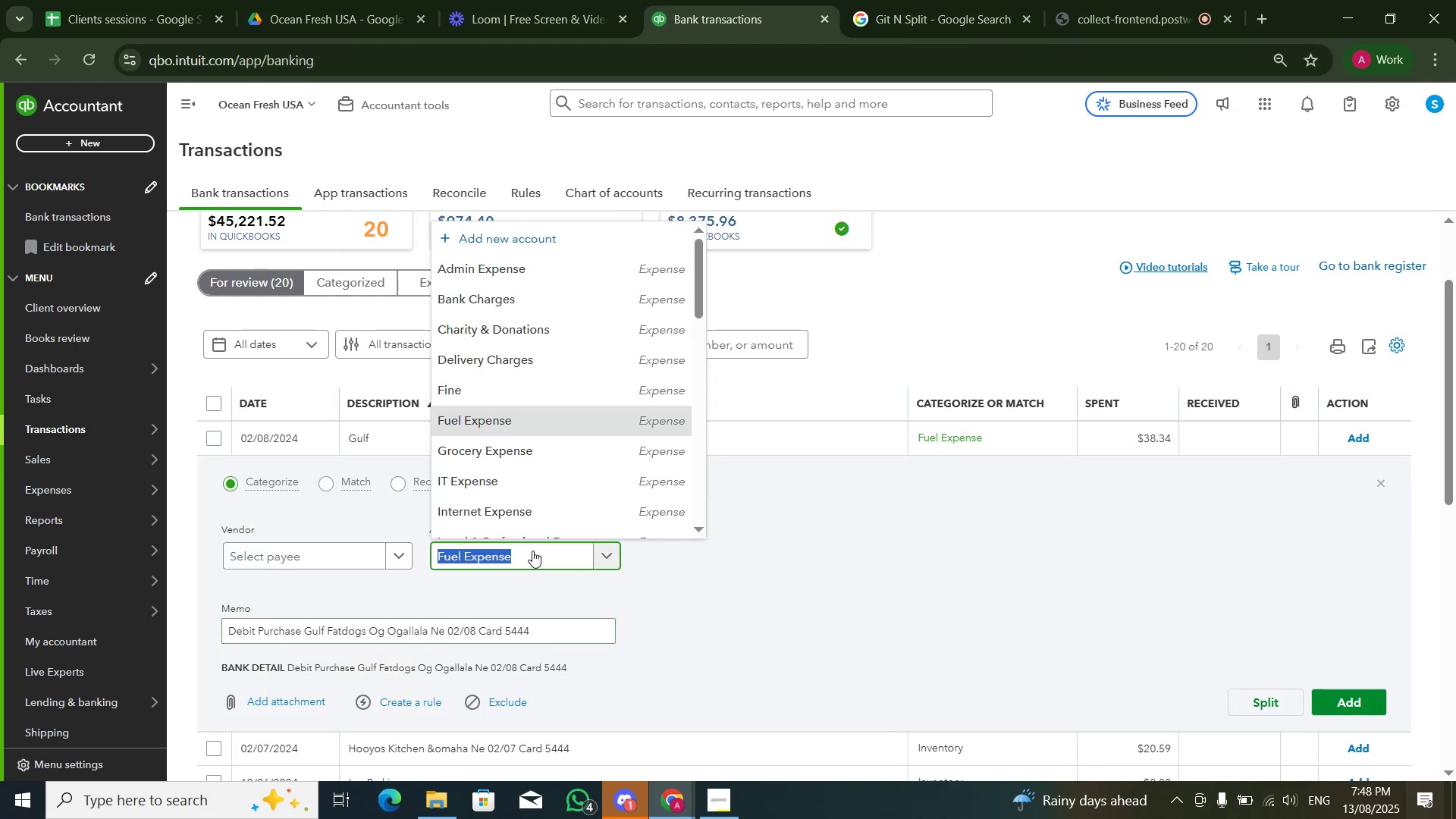 
type(mea)
 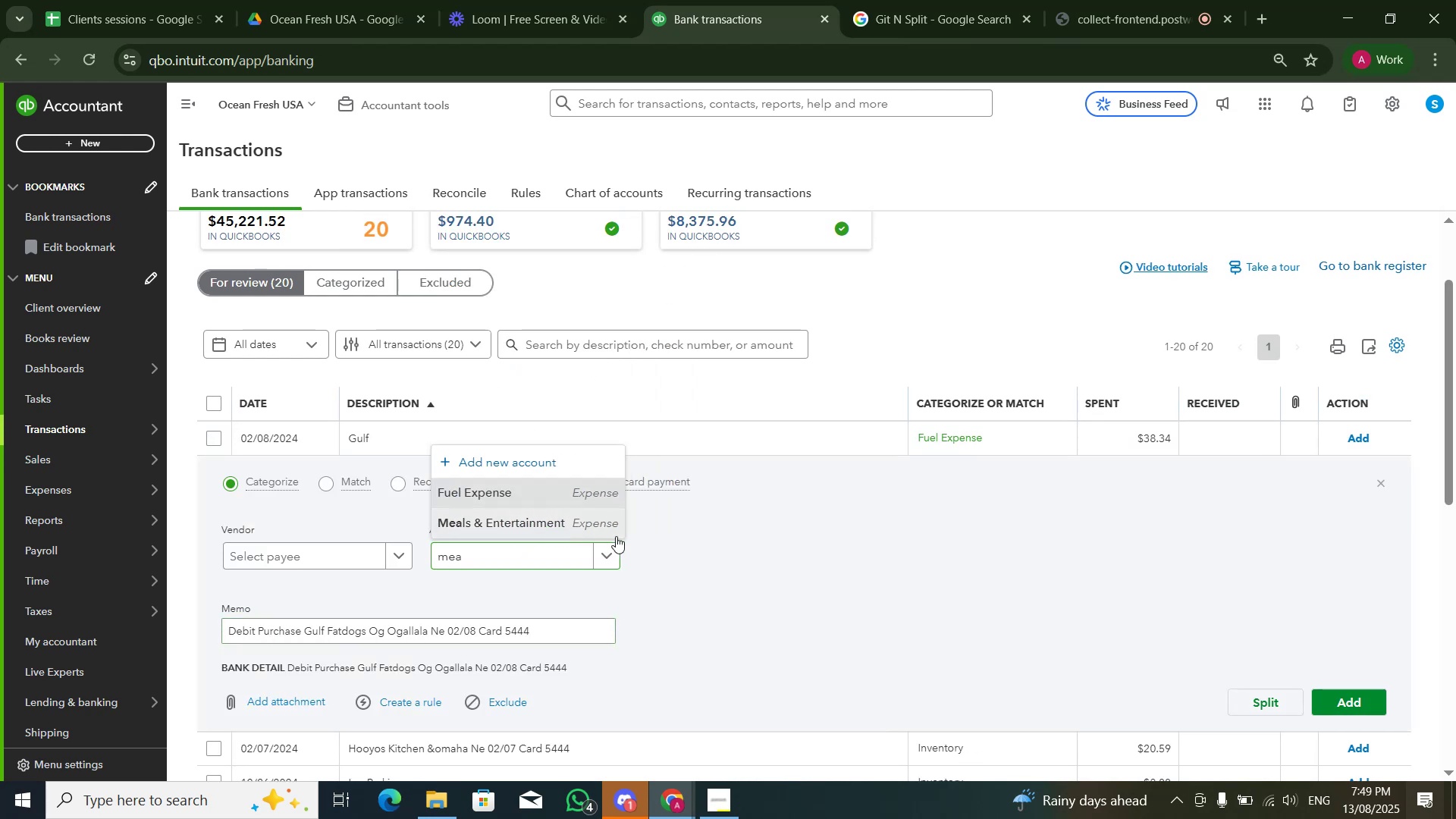 
double_click([1155, 570])
 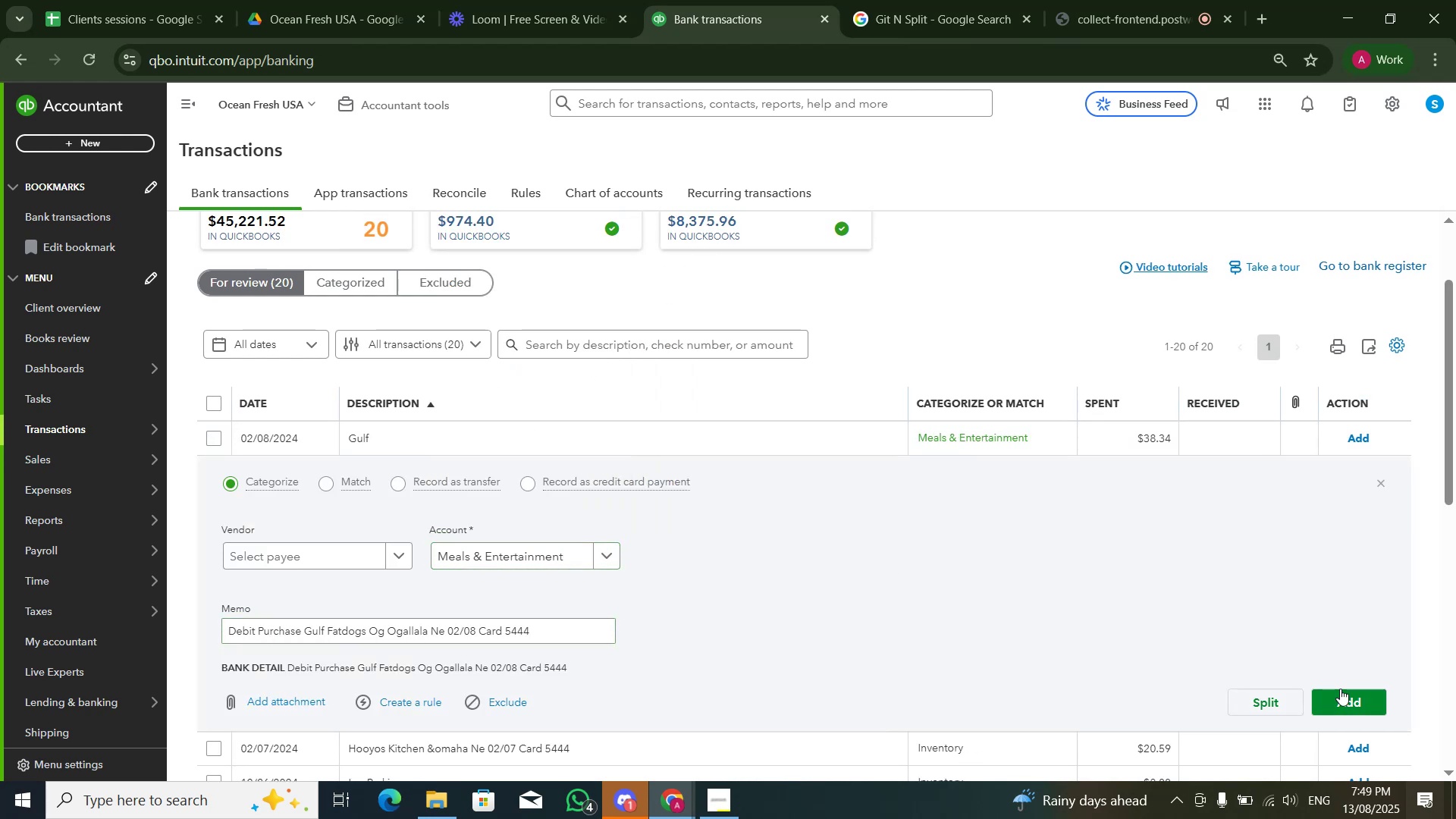 
left_click([1340, 689])
 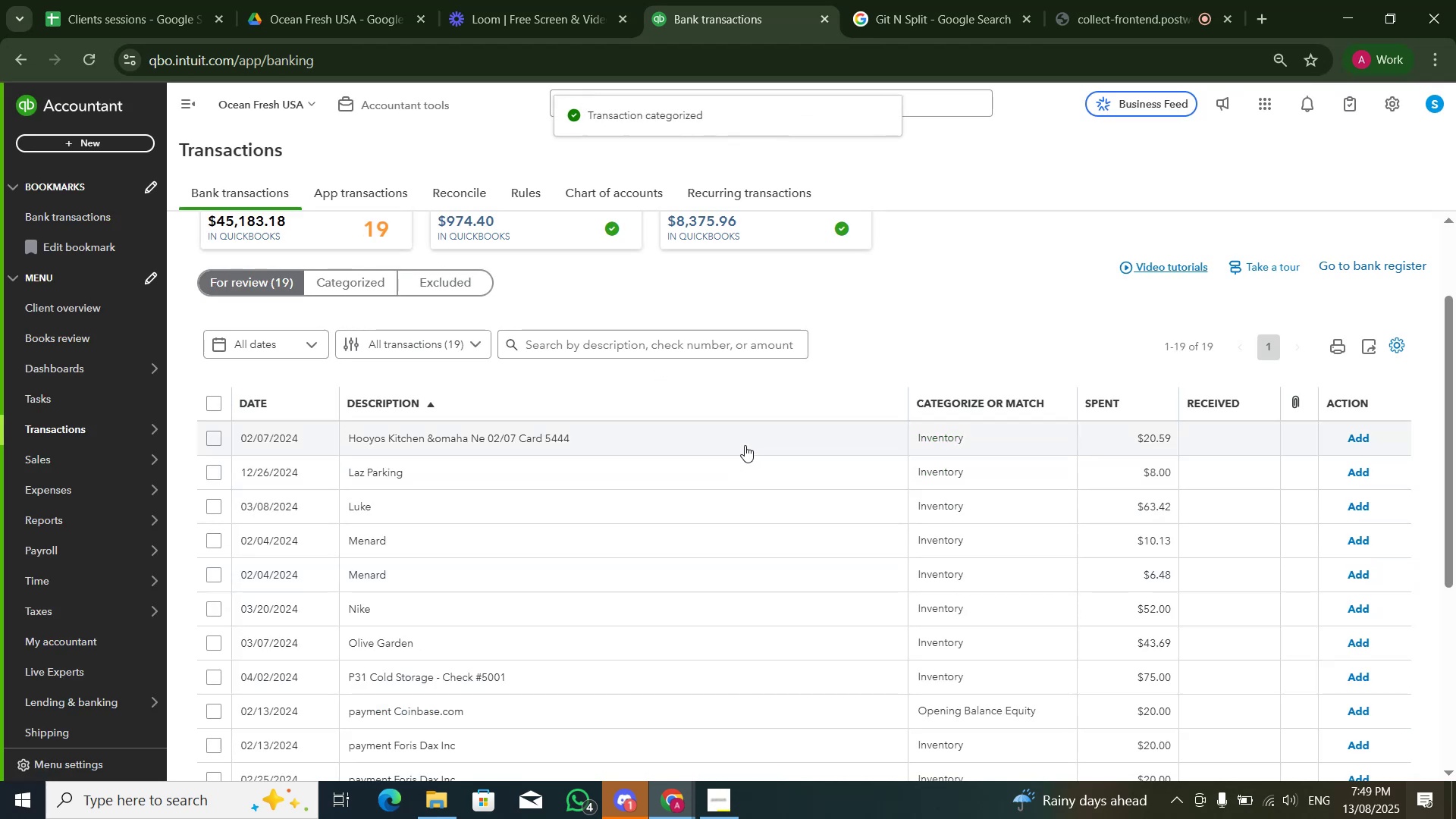 
left_click([745, 445])
 